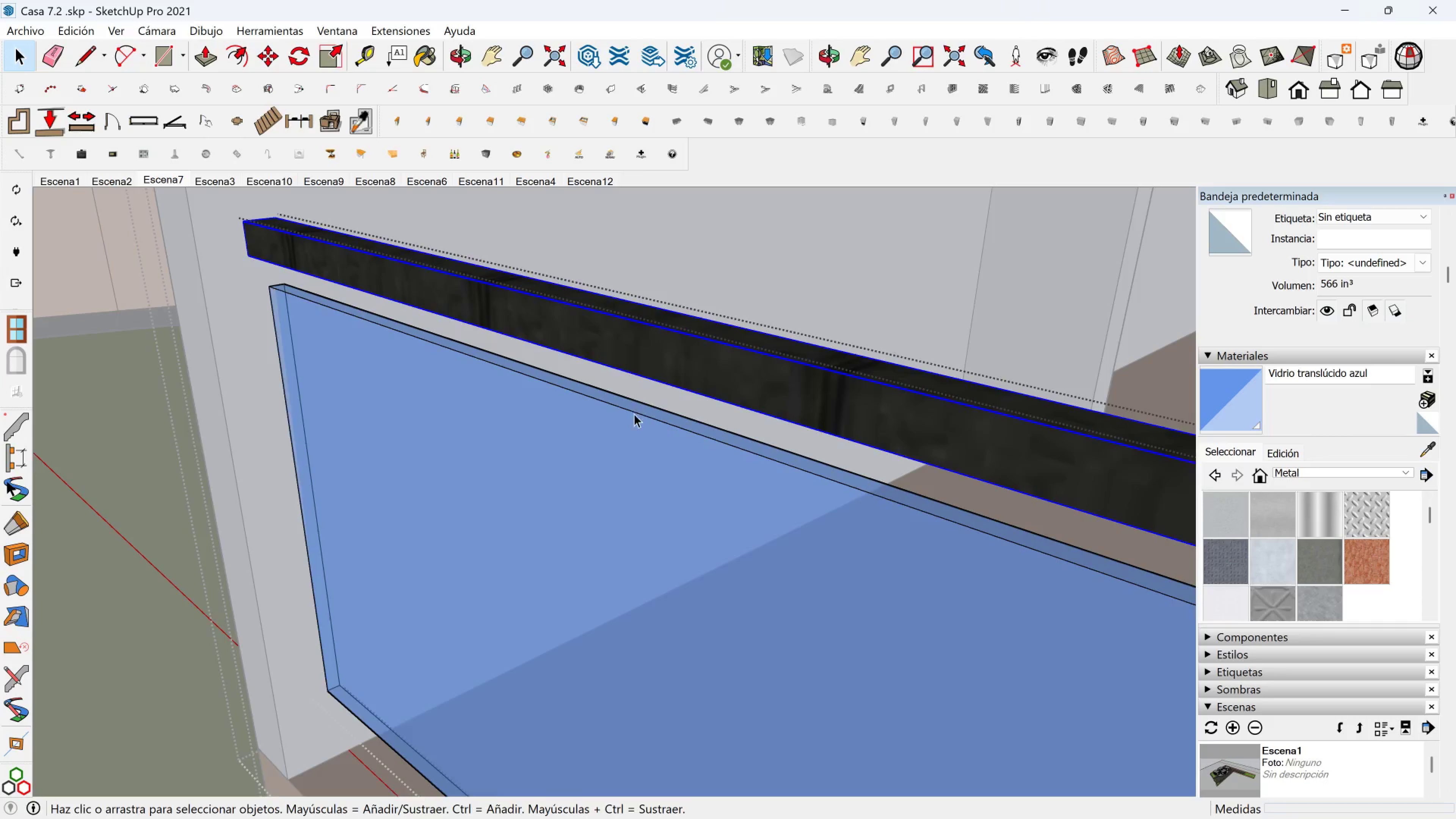 
scroll: coordinate [582, 519], scroll_direction: down, amount: 6.0
 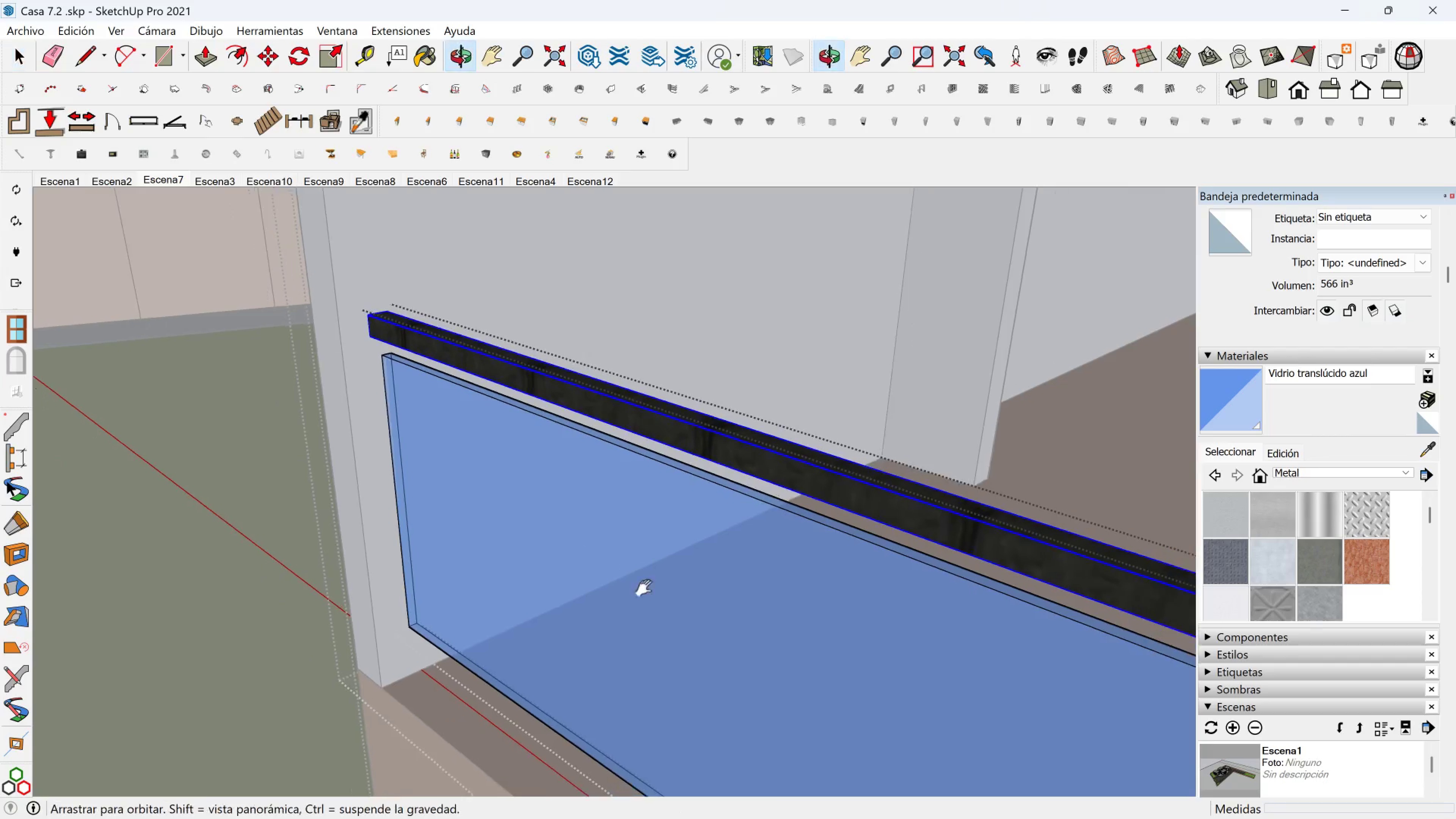 
hold_key(key=ShiftLeft, duration=0.37)
 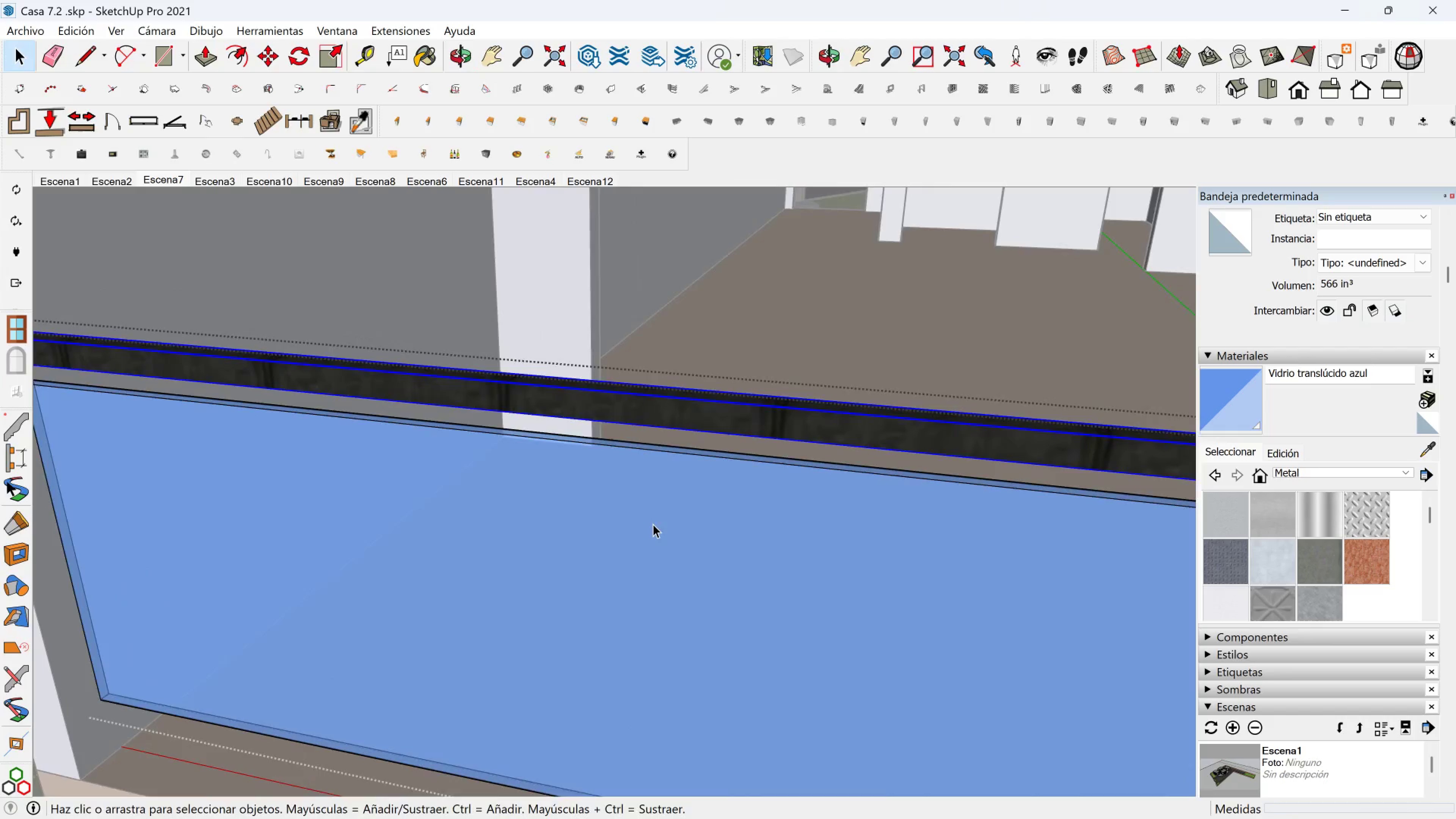 
scroll: coordinate [695, 525], scroll_direction: down, amount: 6.0
 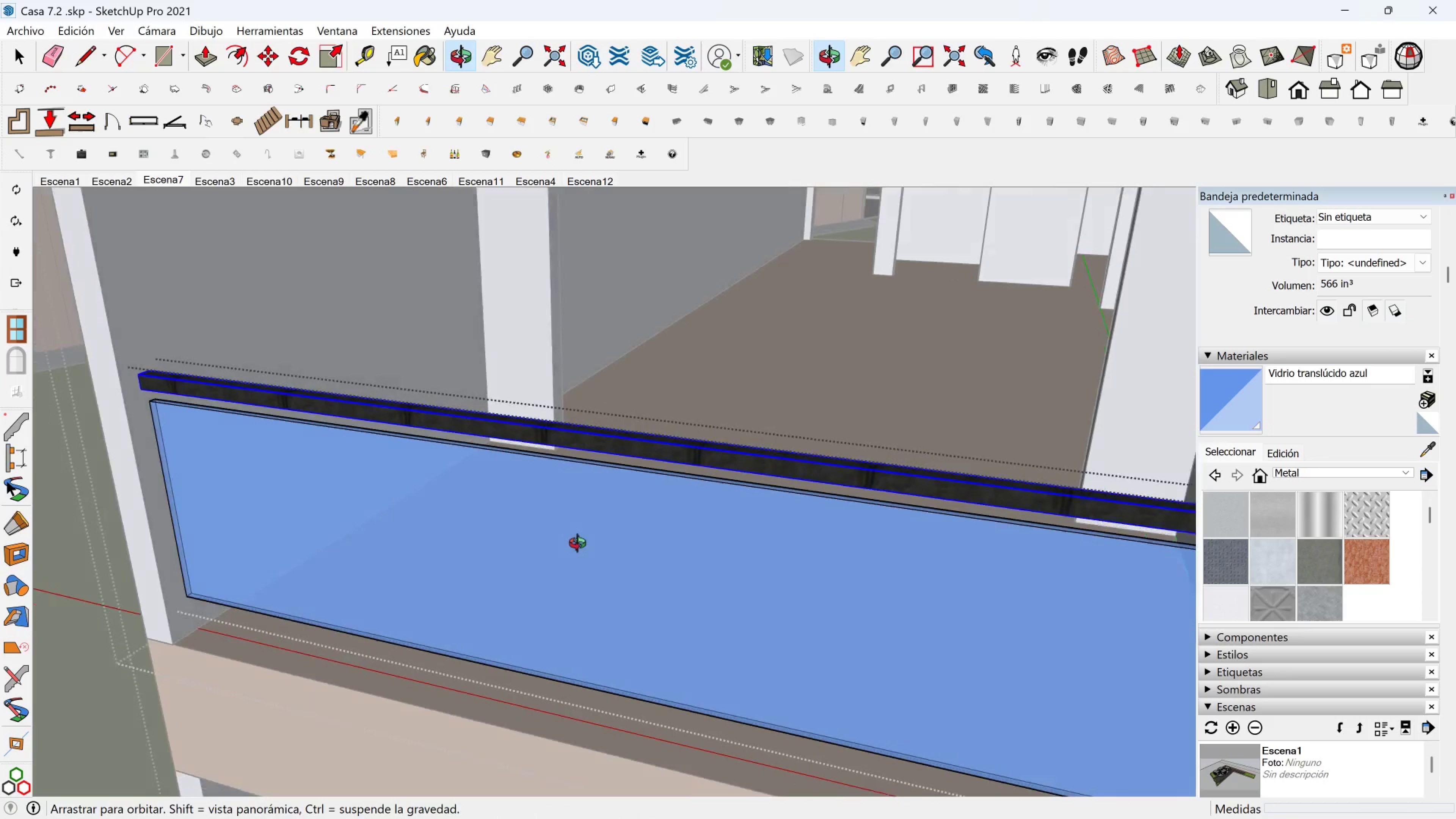 
key(Shift+ShiftLeft)
 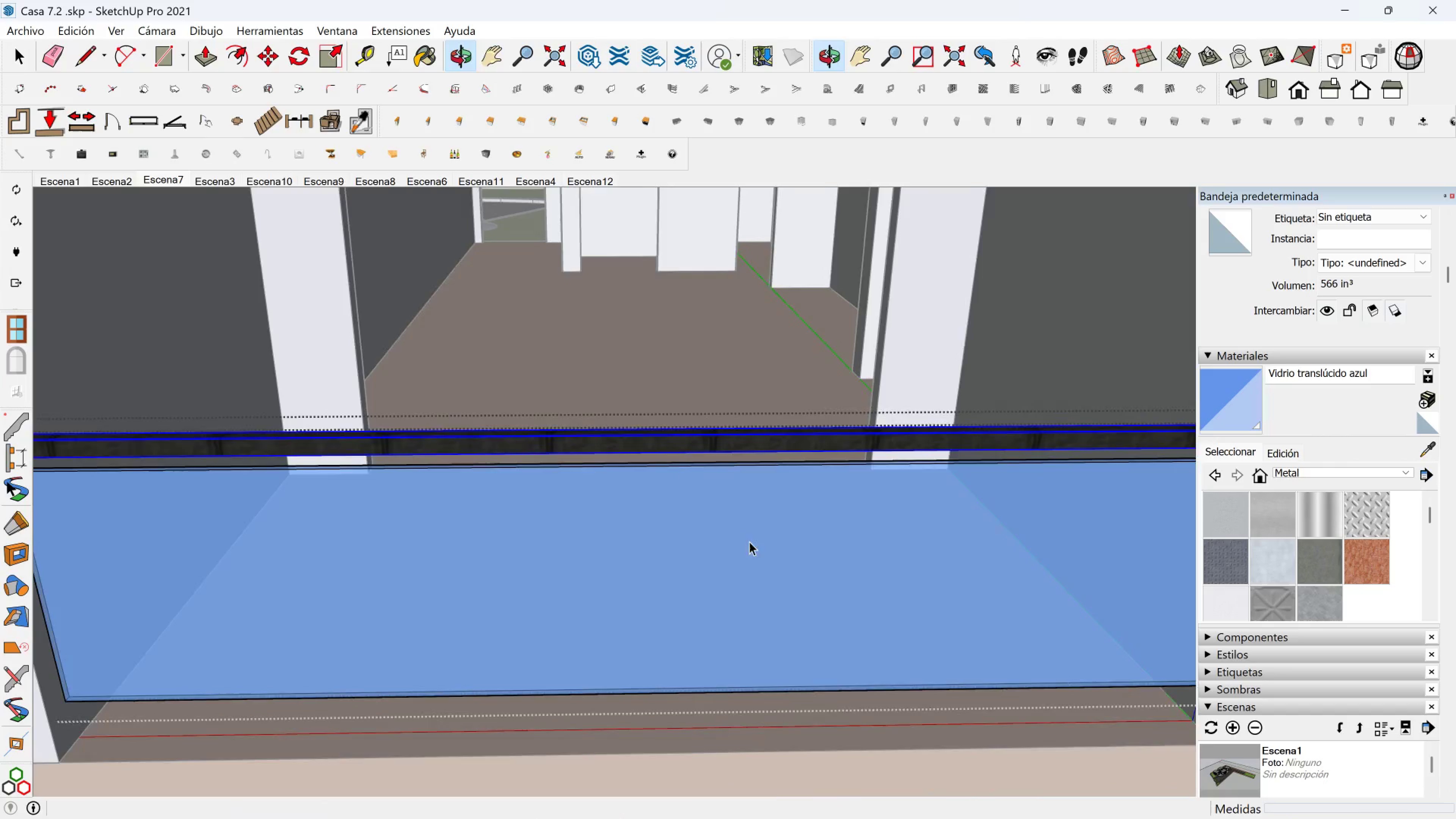 
scroll: coordinate [761, 538], scroll_direction: down, amount: 4.0
 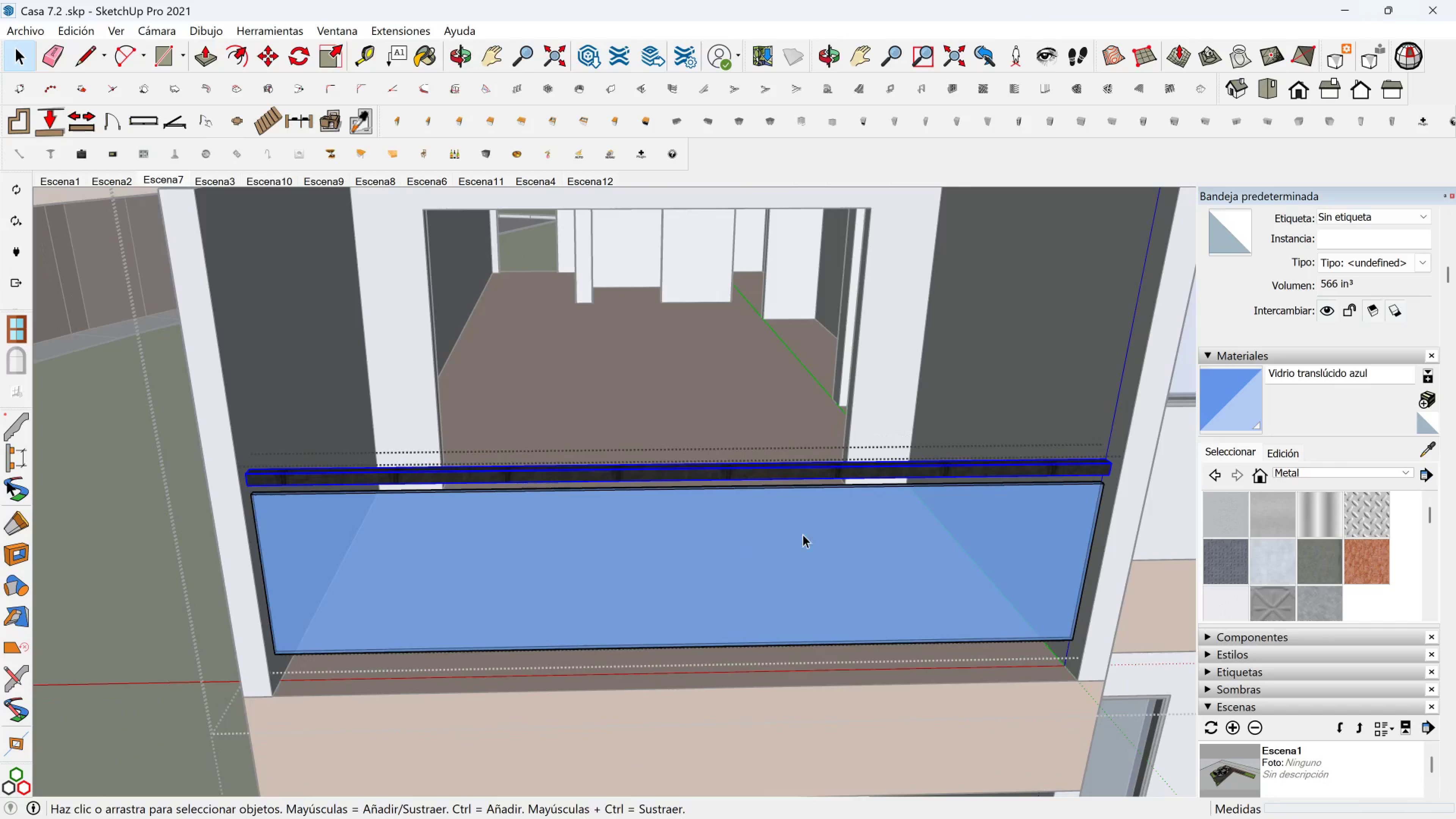 
key(Shift+ShiftLeft)
 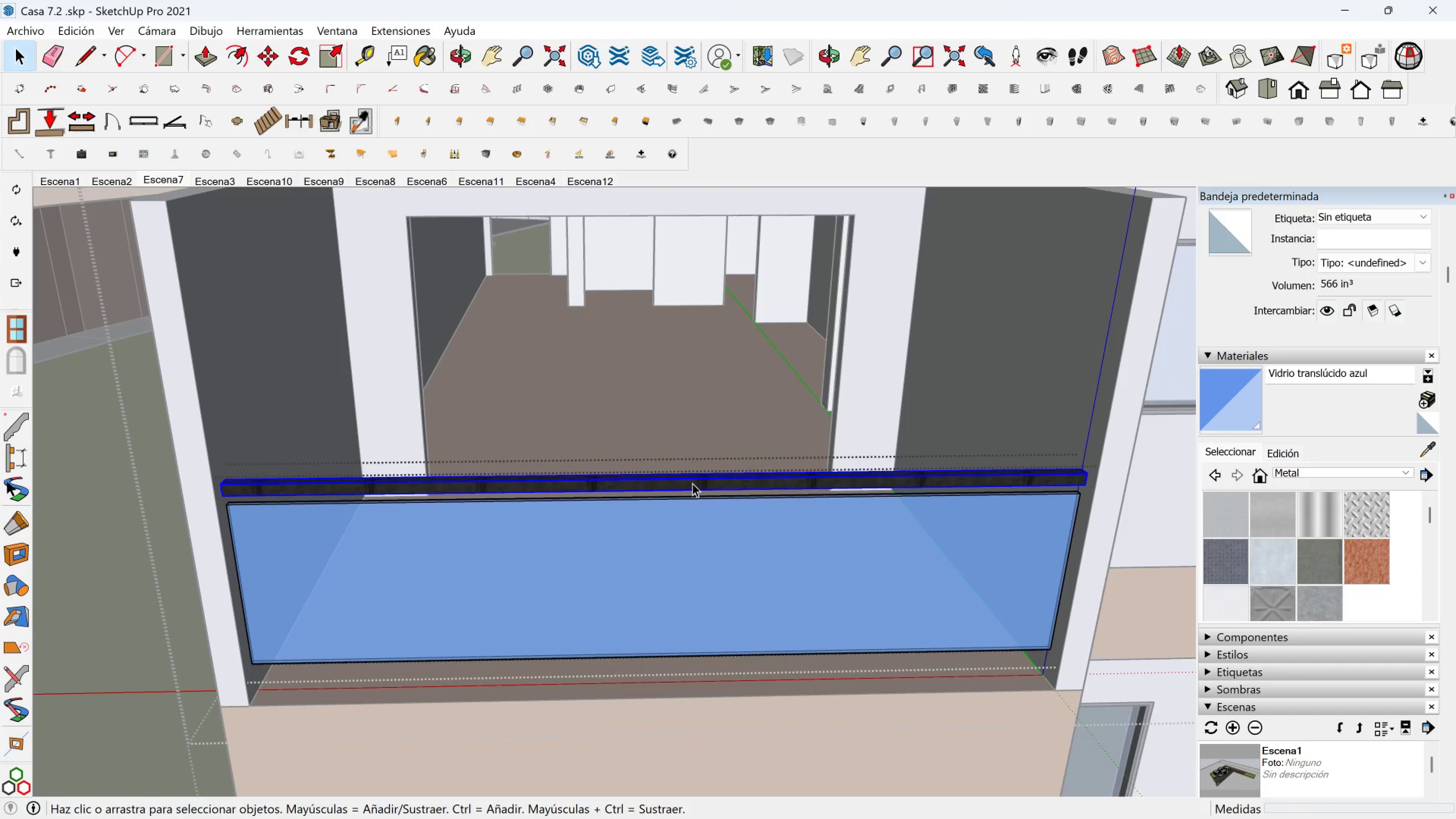 
double_click([692, 483])
 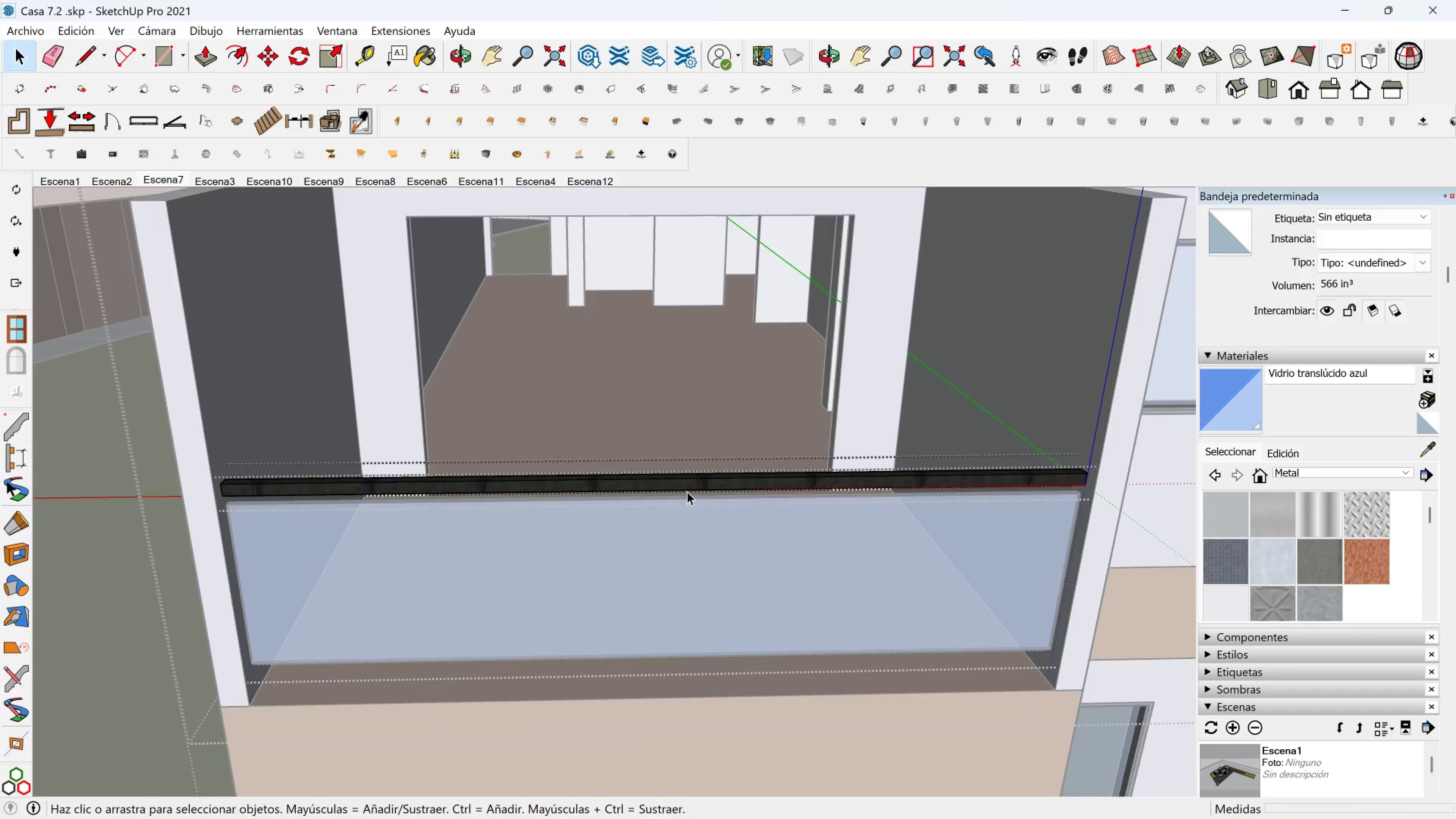 
scroll: coordinate [676, 488], scroll_direction: up, amount: 5.0
 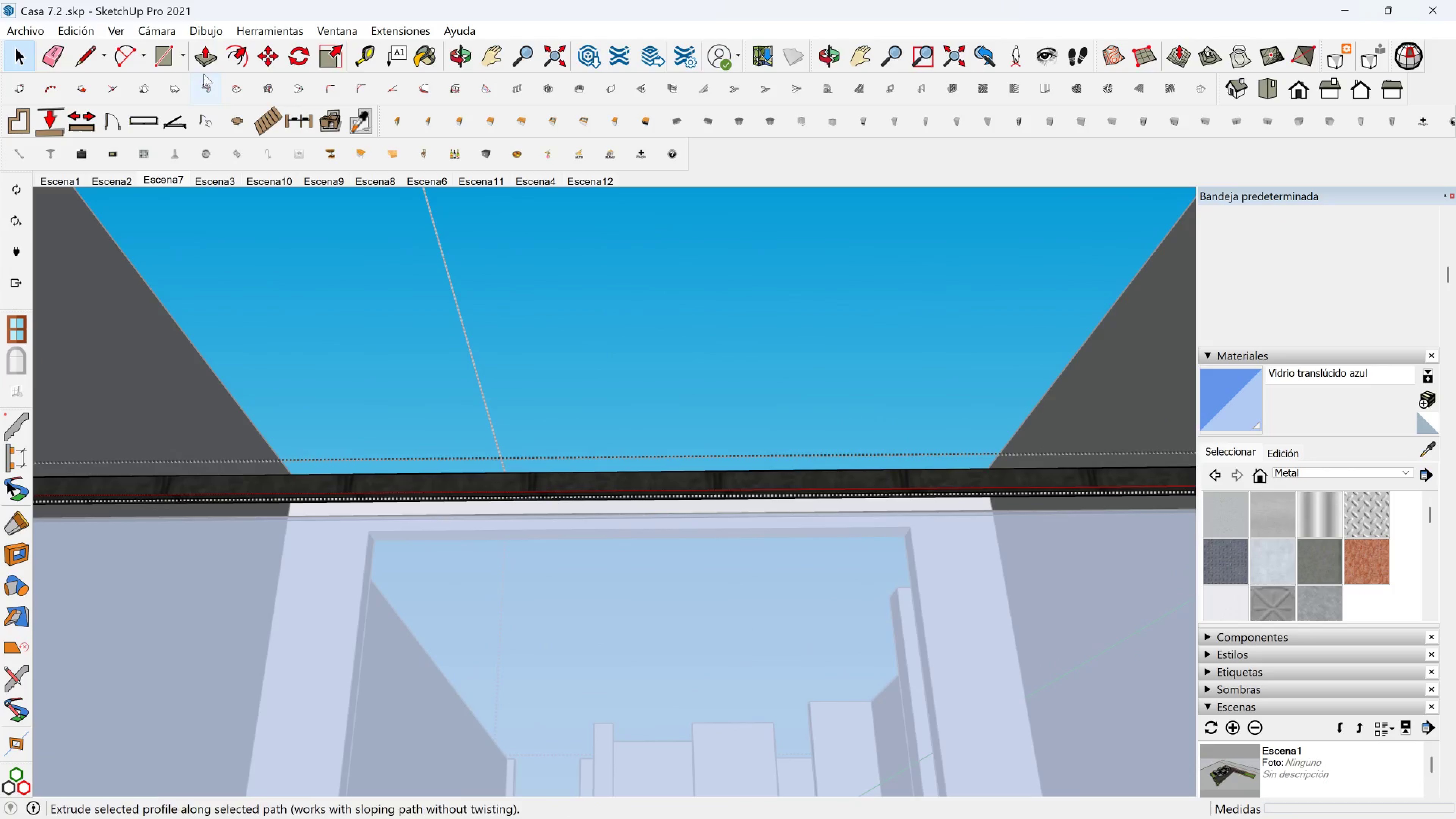 
left_click([86, 55])
 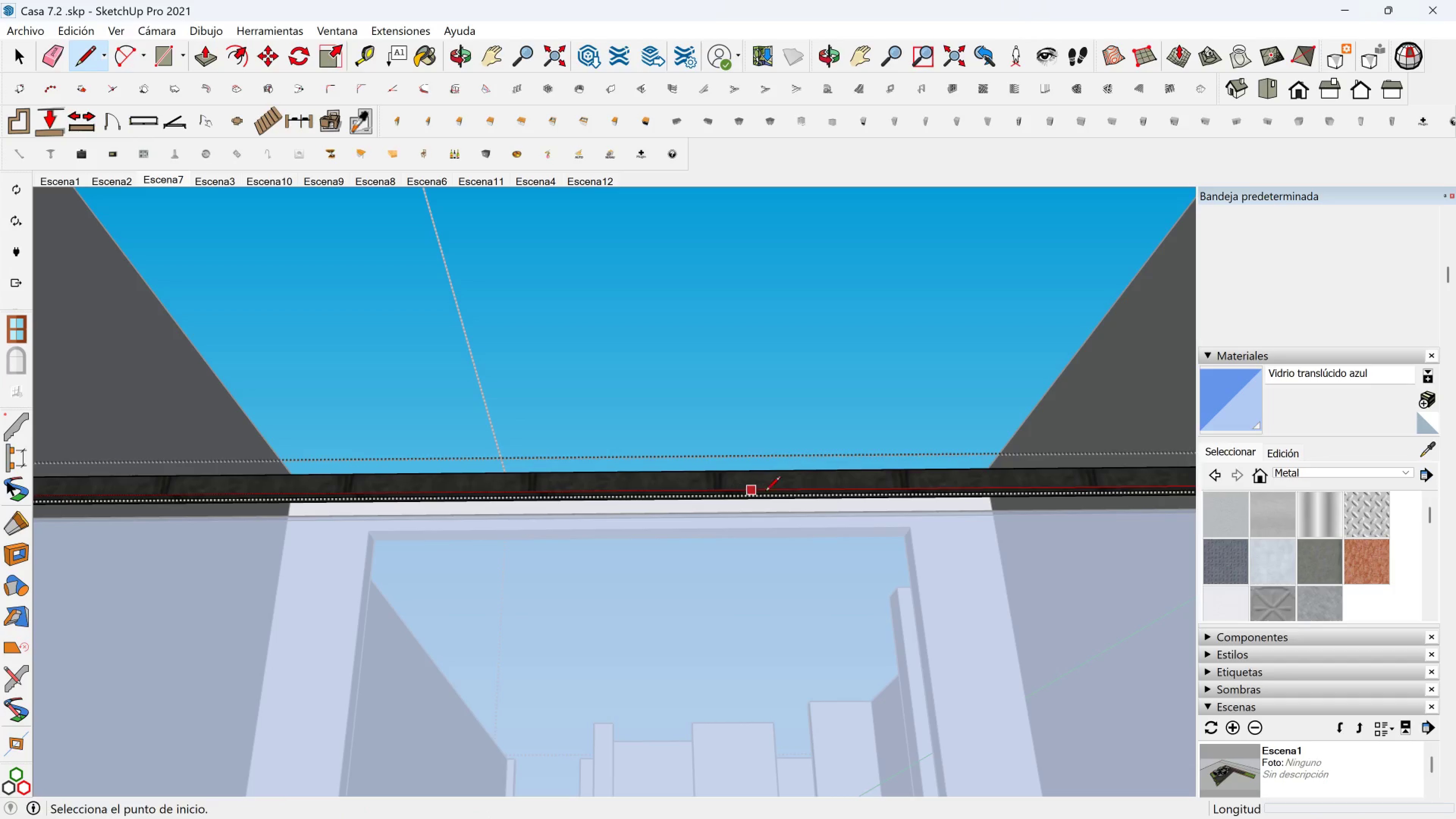 
scroll: coordinate [644, 496], scroll_direction: down, amount: 4.0
 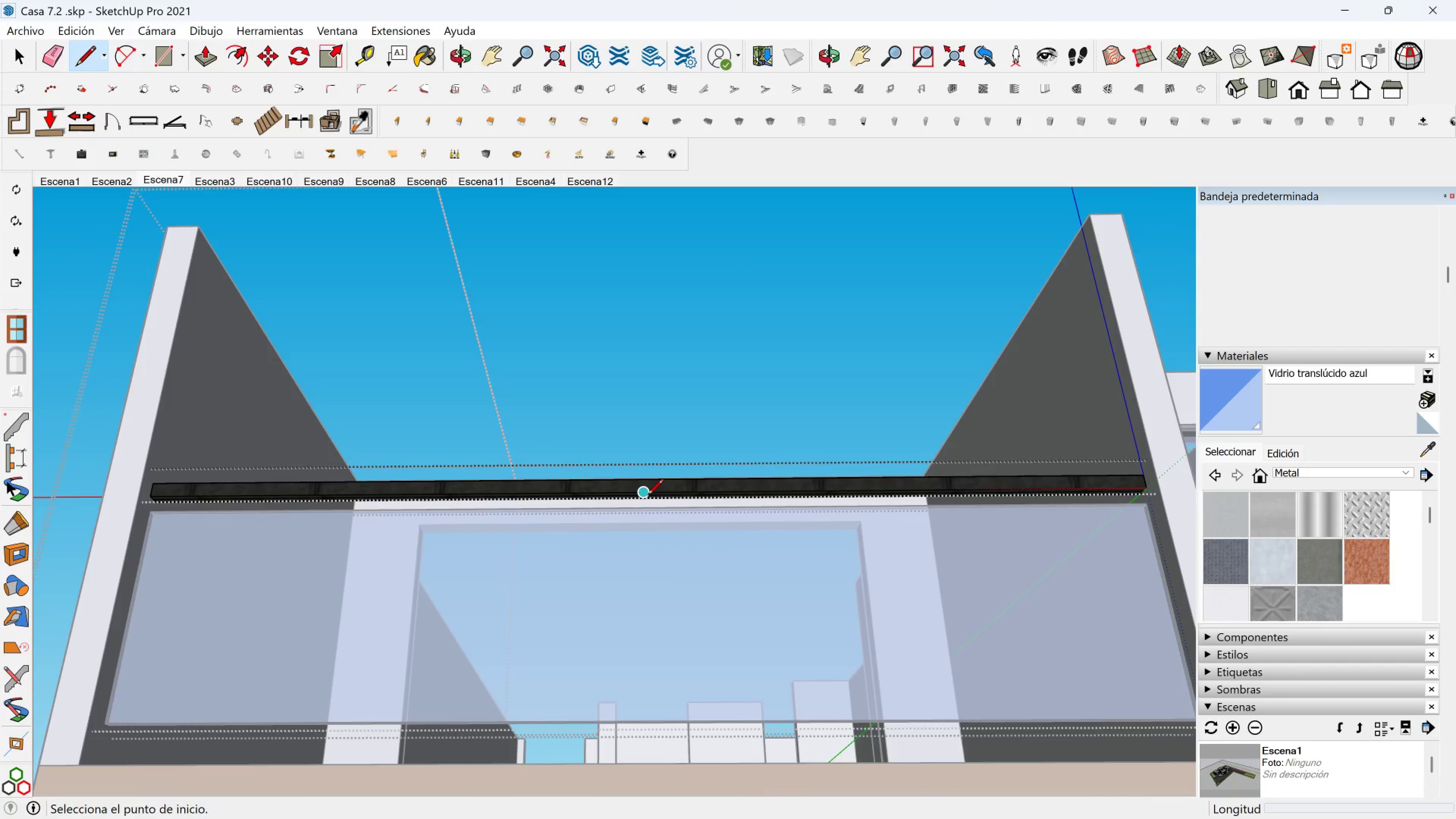 
left_click([648, 496])
 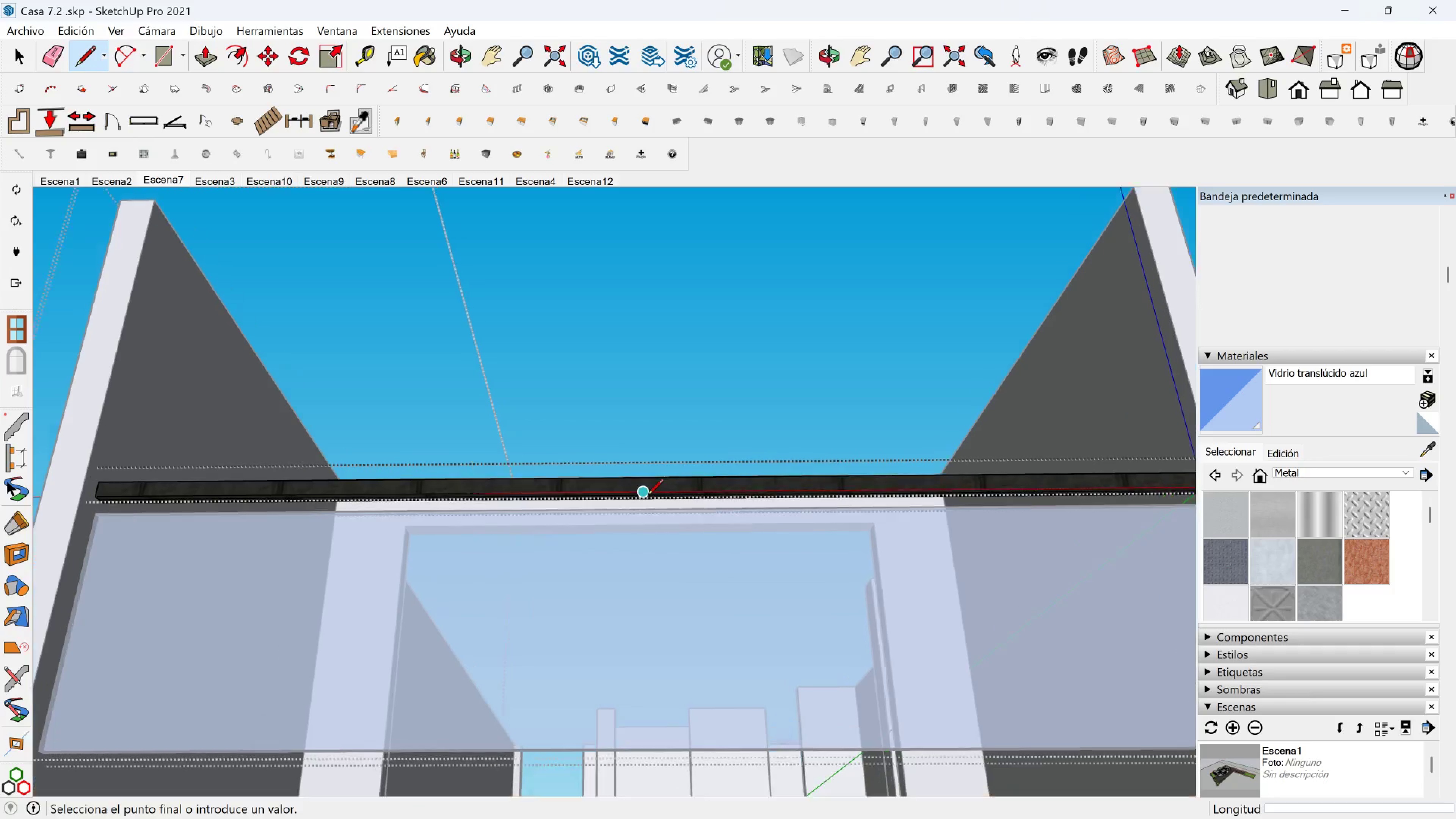 
scroll: coordinate [648, 496], scroll_direction: up, amount: 7.0
 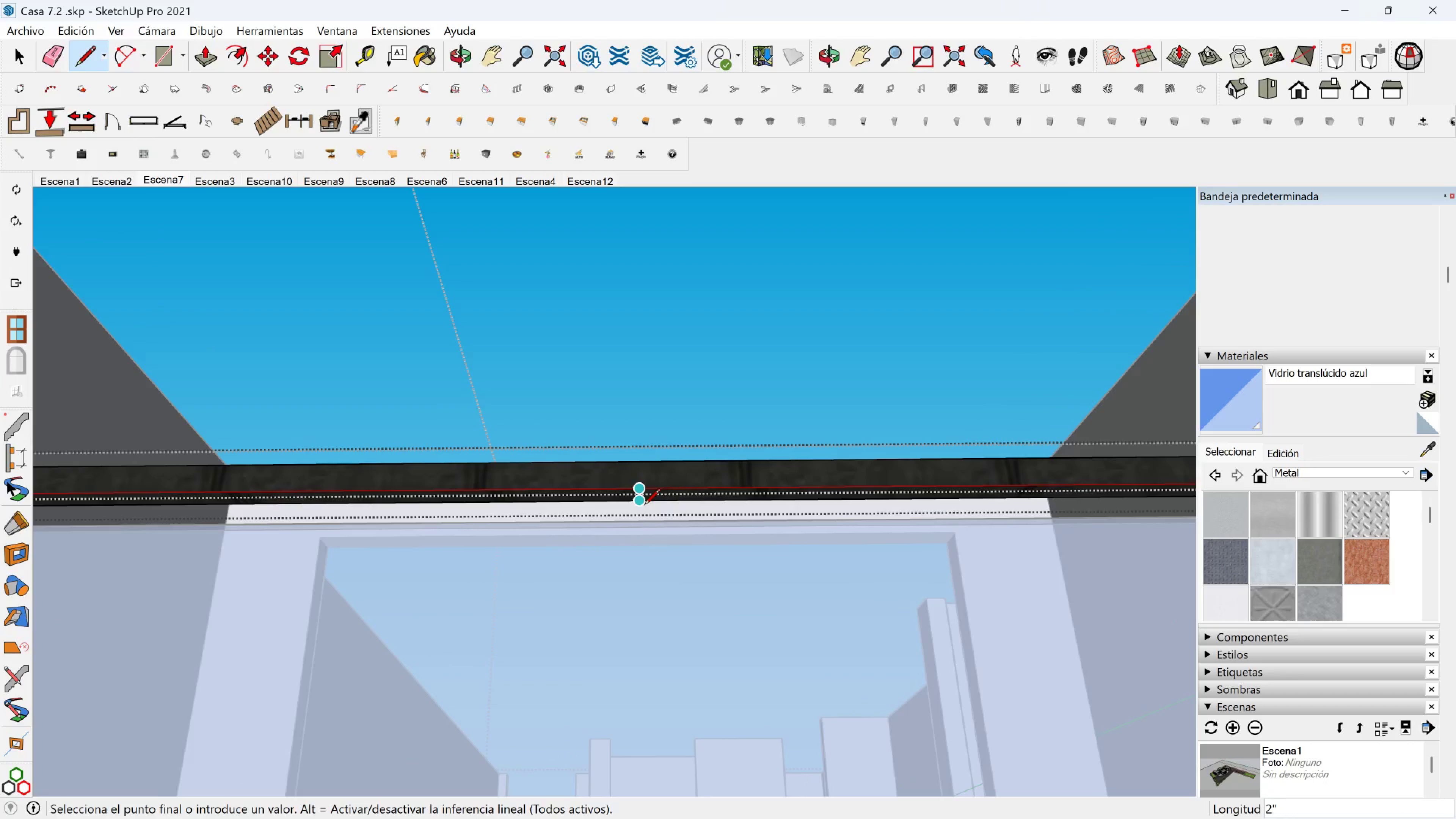 
left_click([644, 506])
 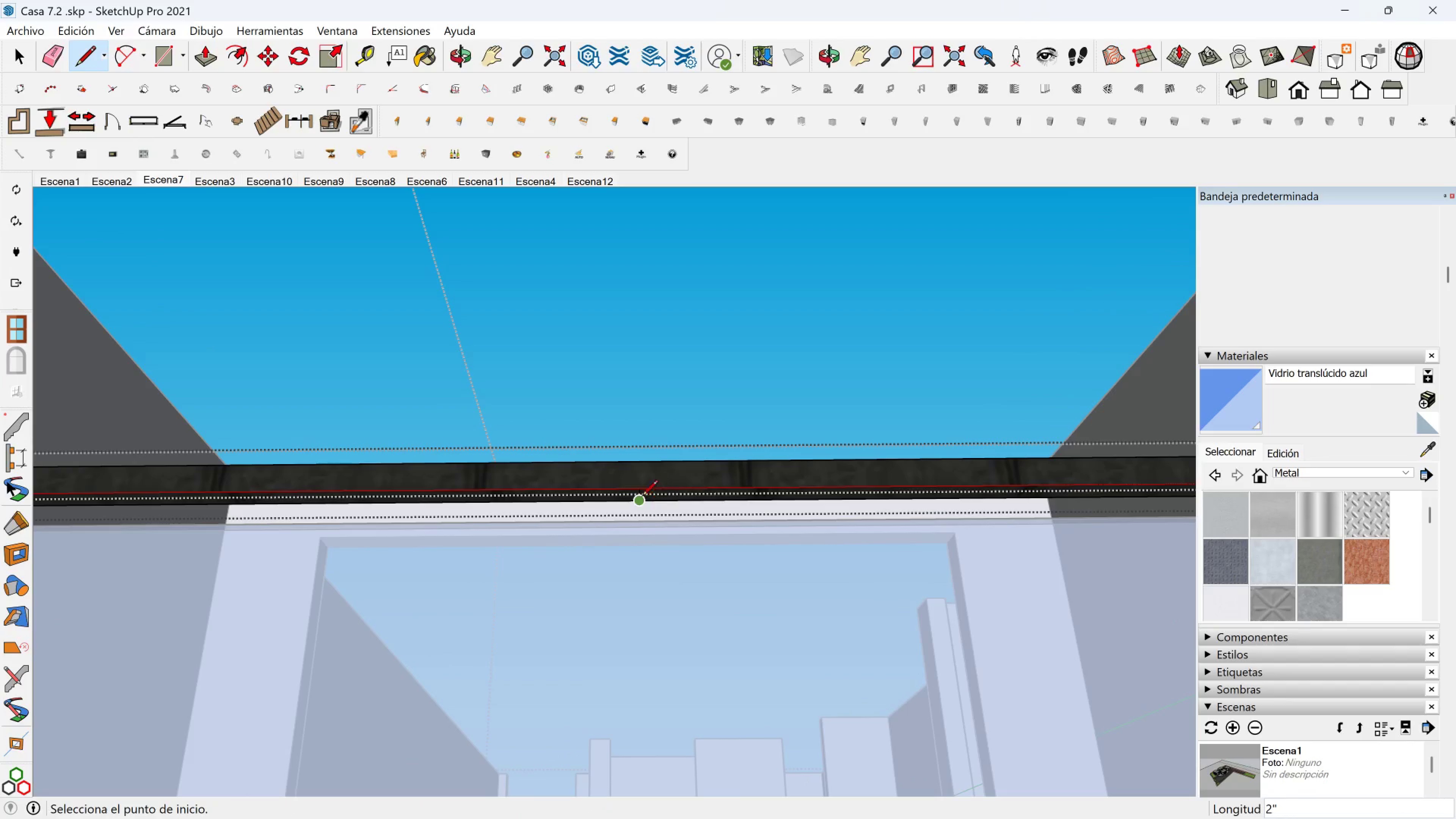 
scroll: coordinate [639, 495], scroll_direction: up, amount: 5.0
 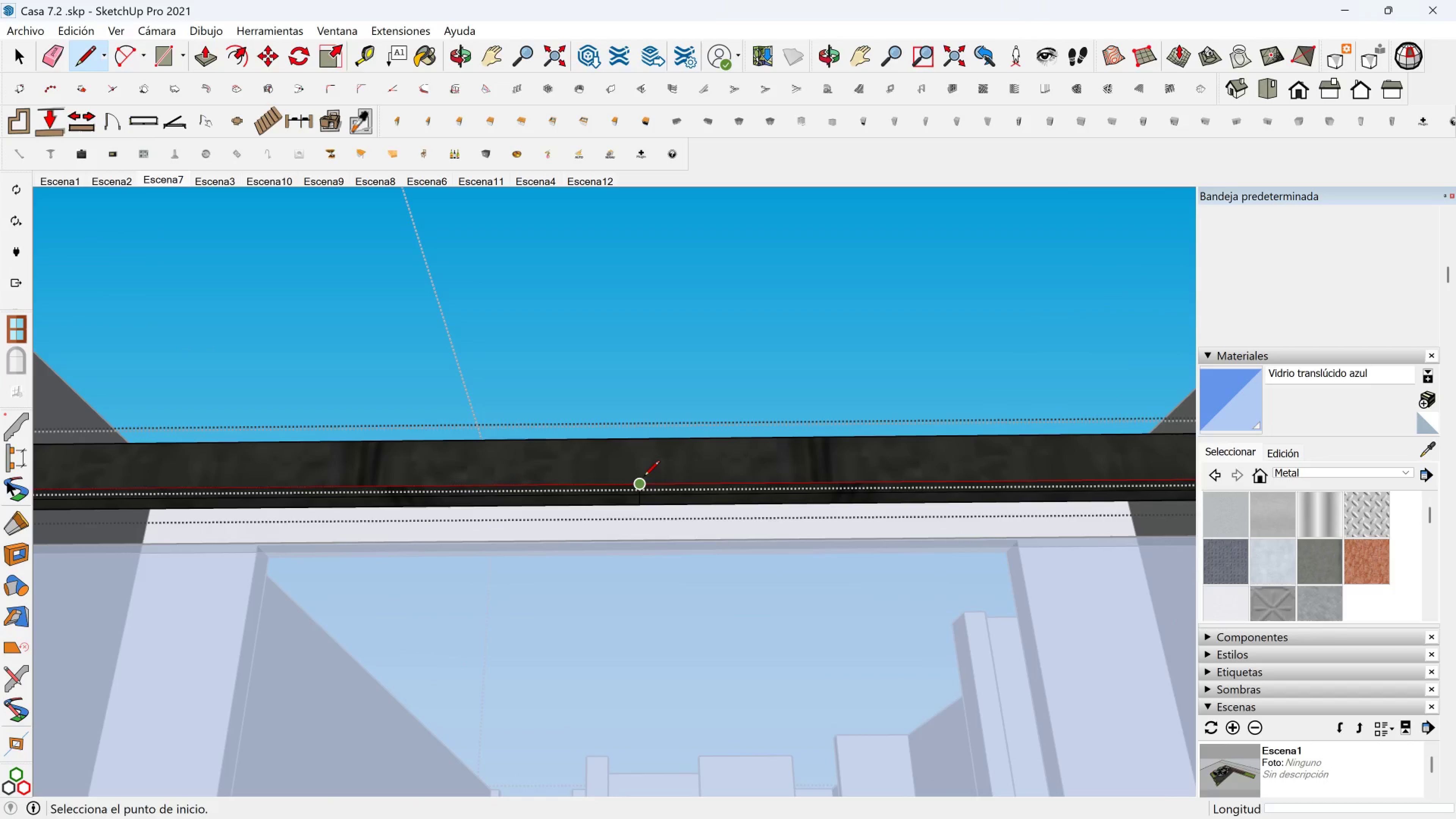 
left_click([639, 479])
 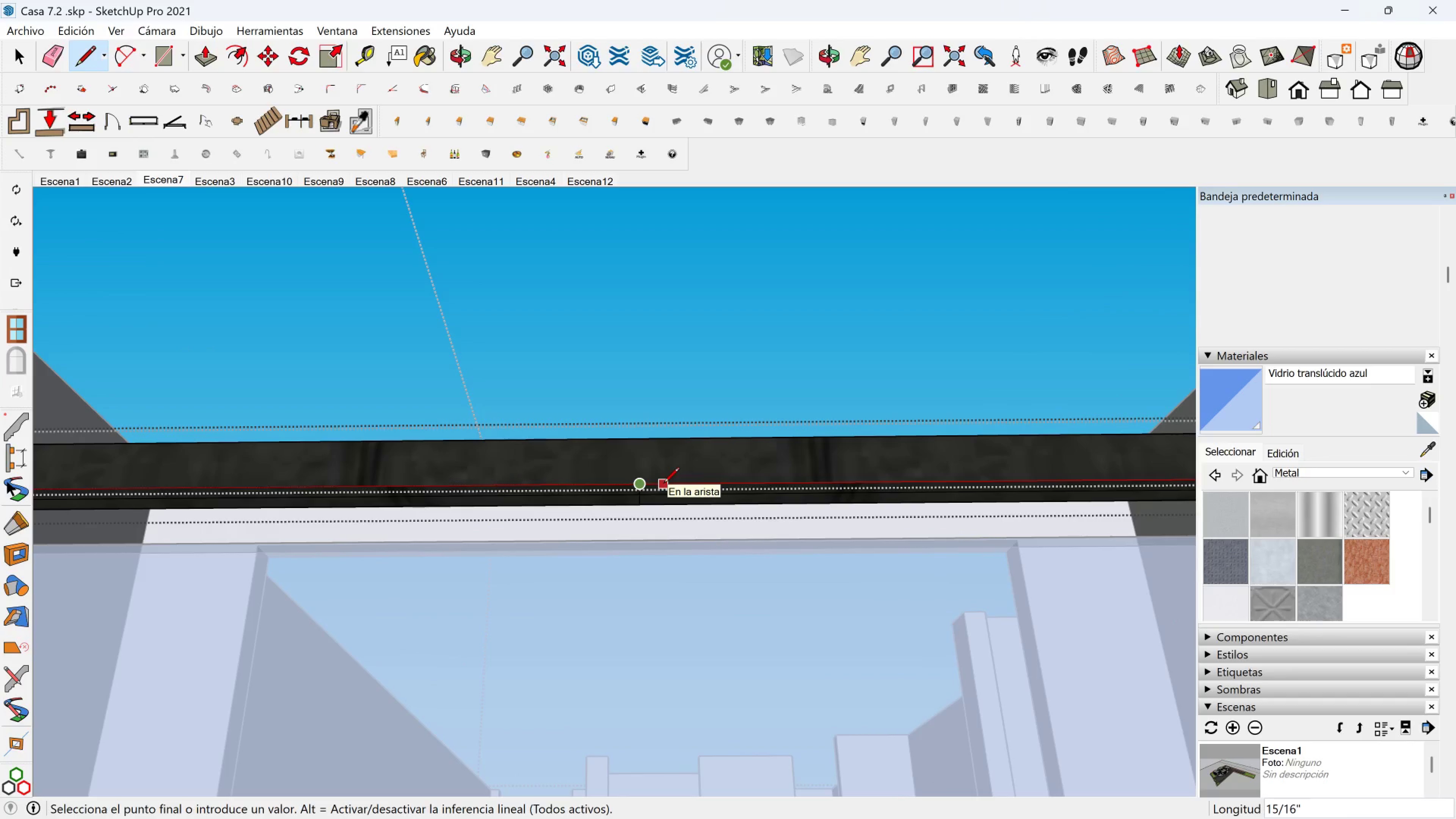 
key(1)
 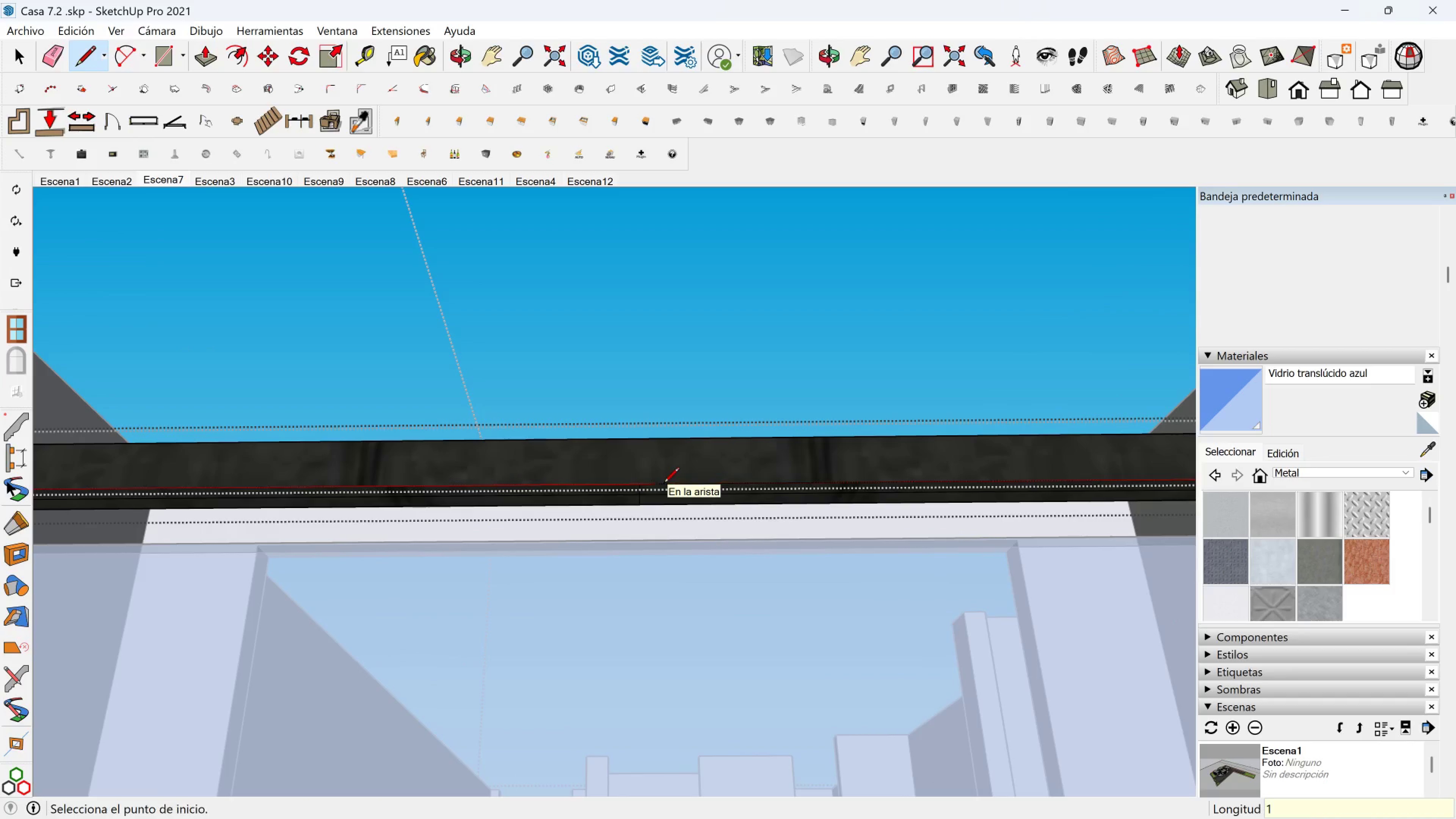 
key(Enter)
 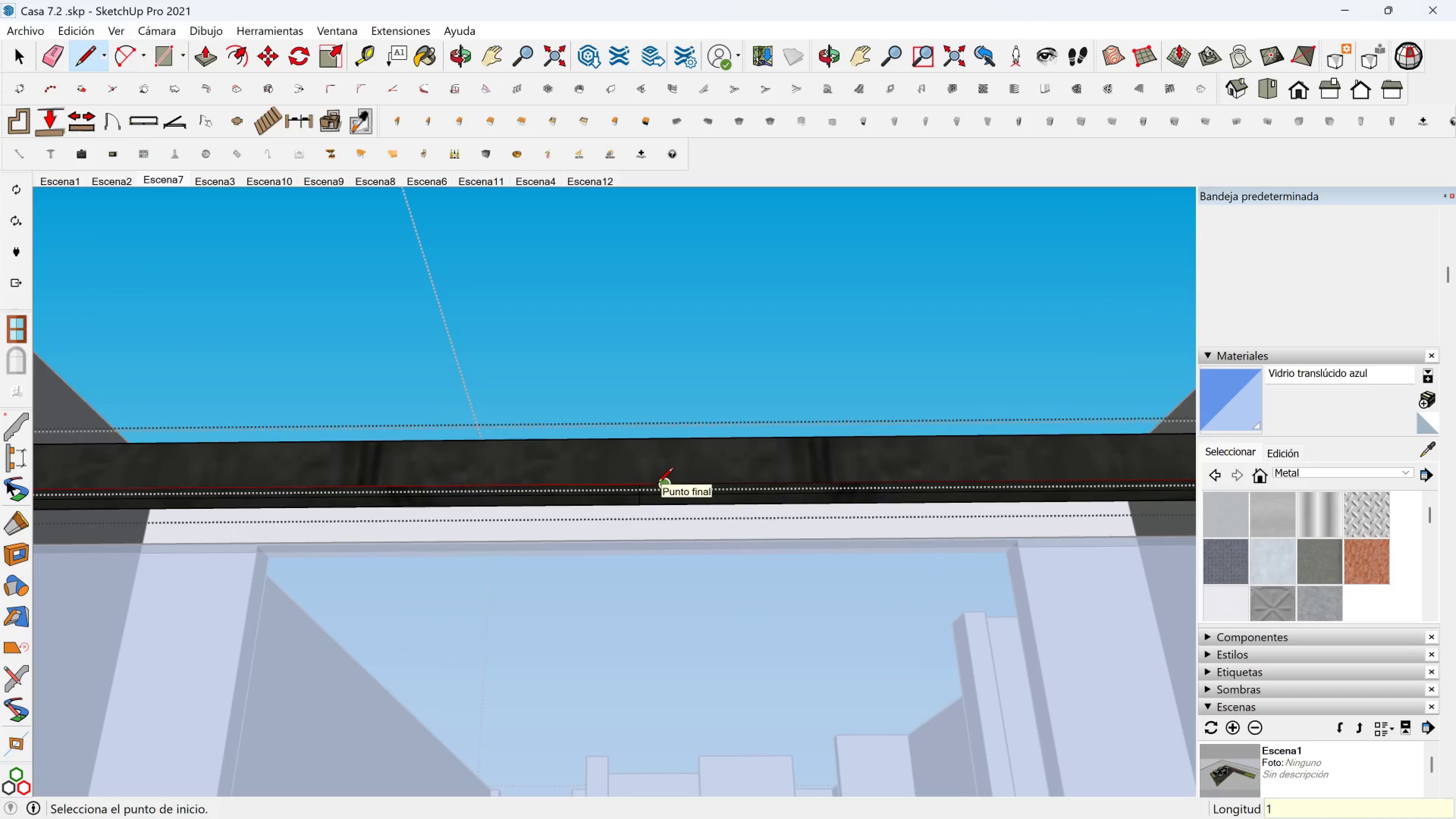 
left_click([657, 484])
 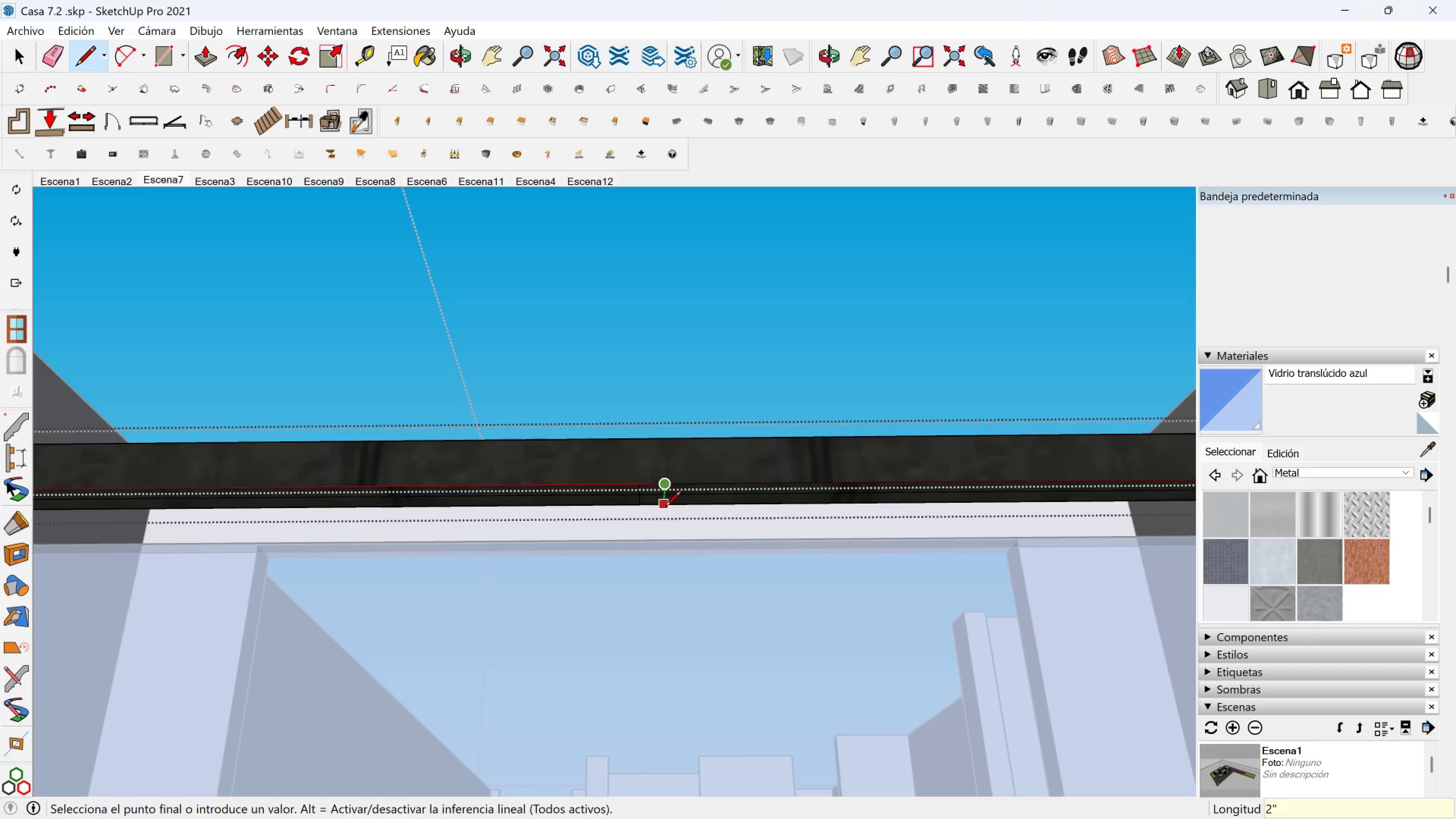 
left_click([665, 508])
 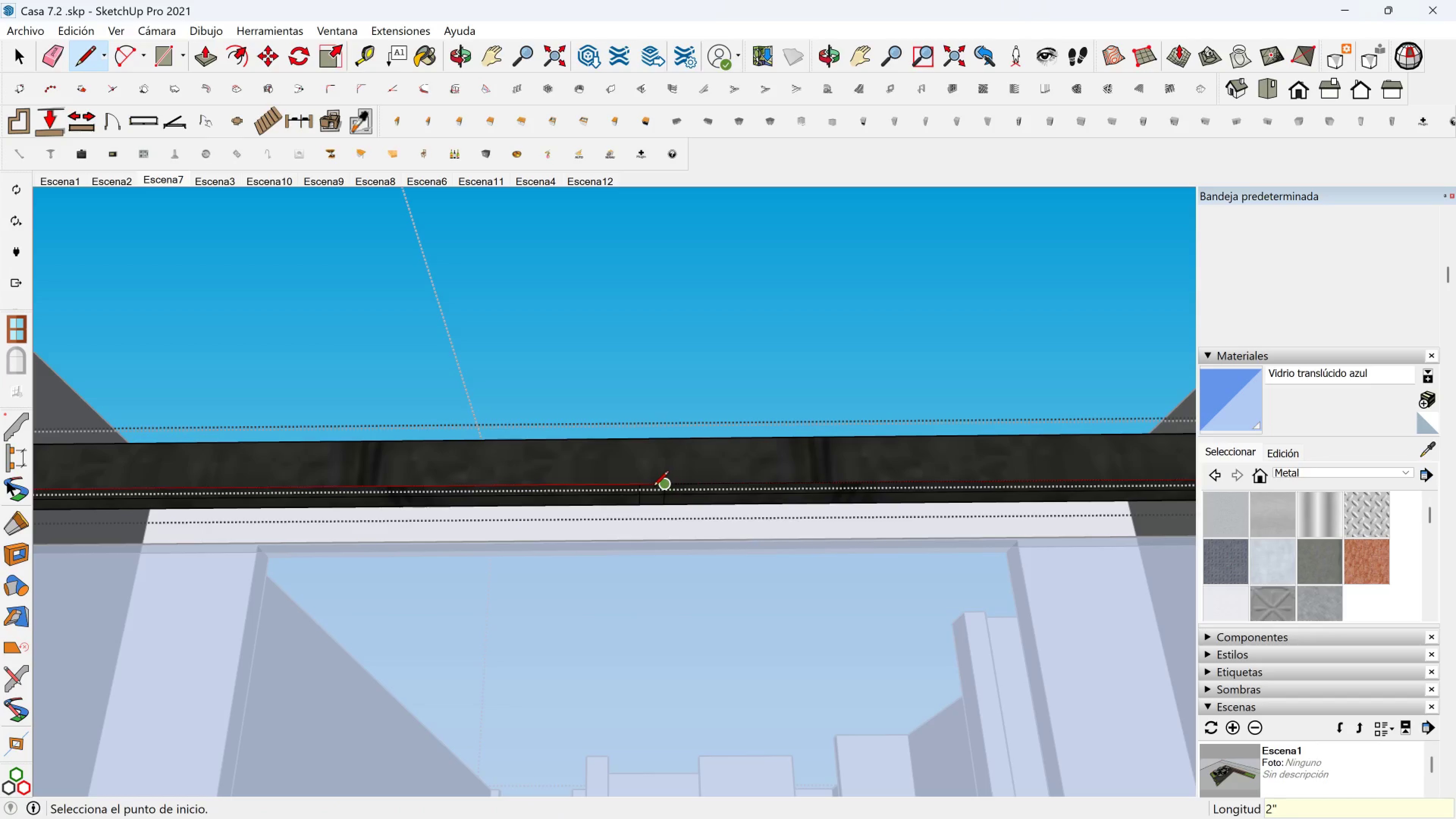 
left_click([652, 488])
 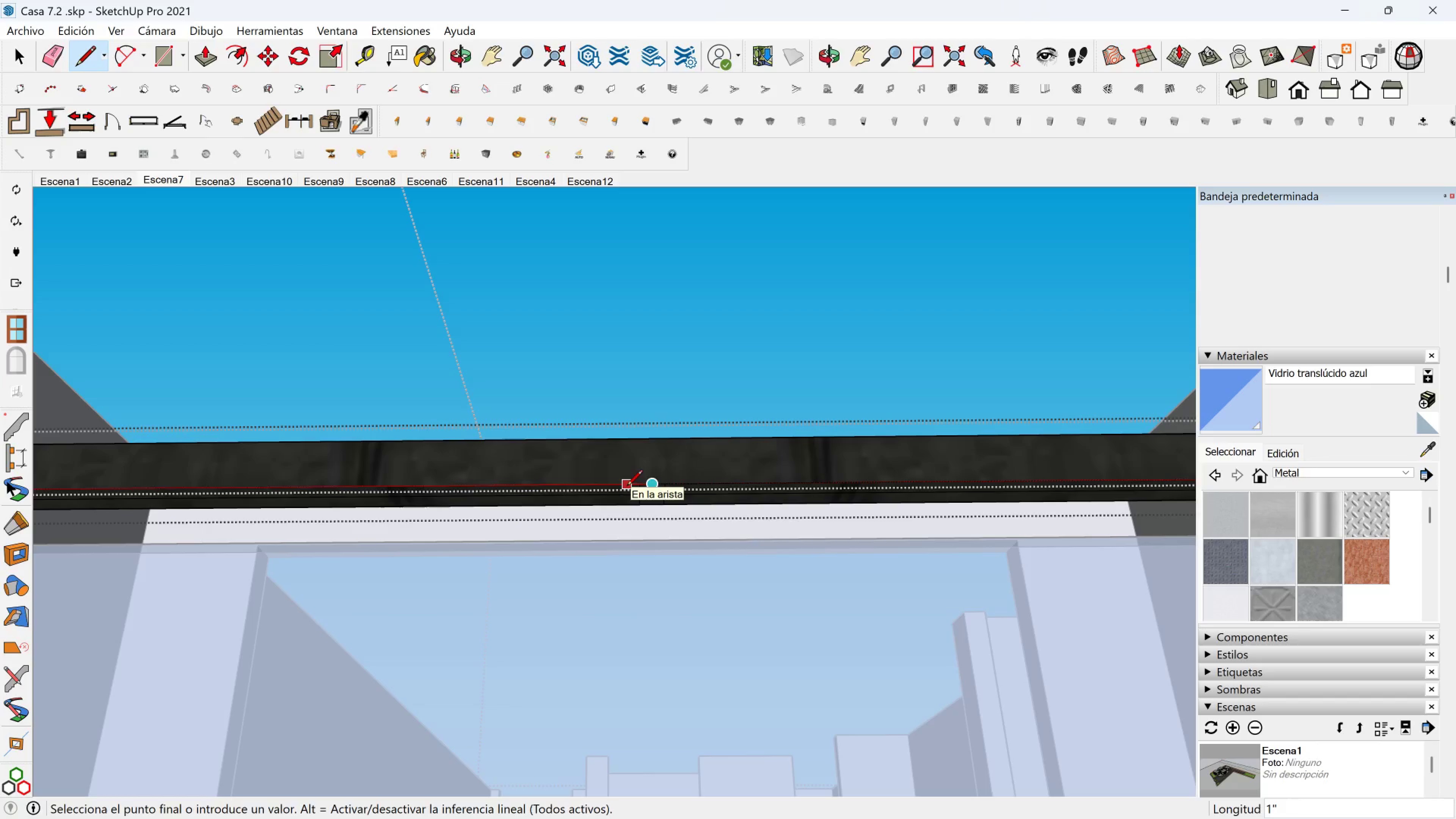 
left_click([627, 487])
 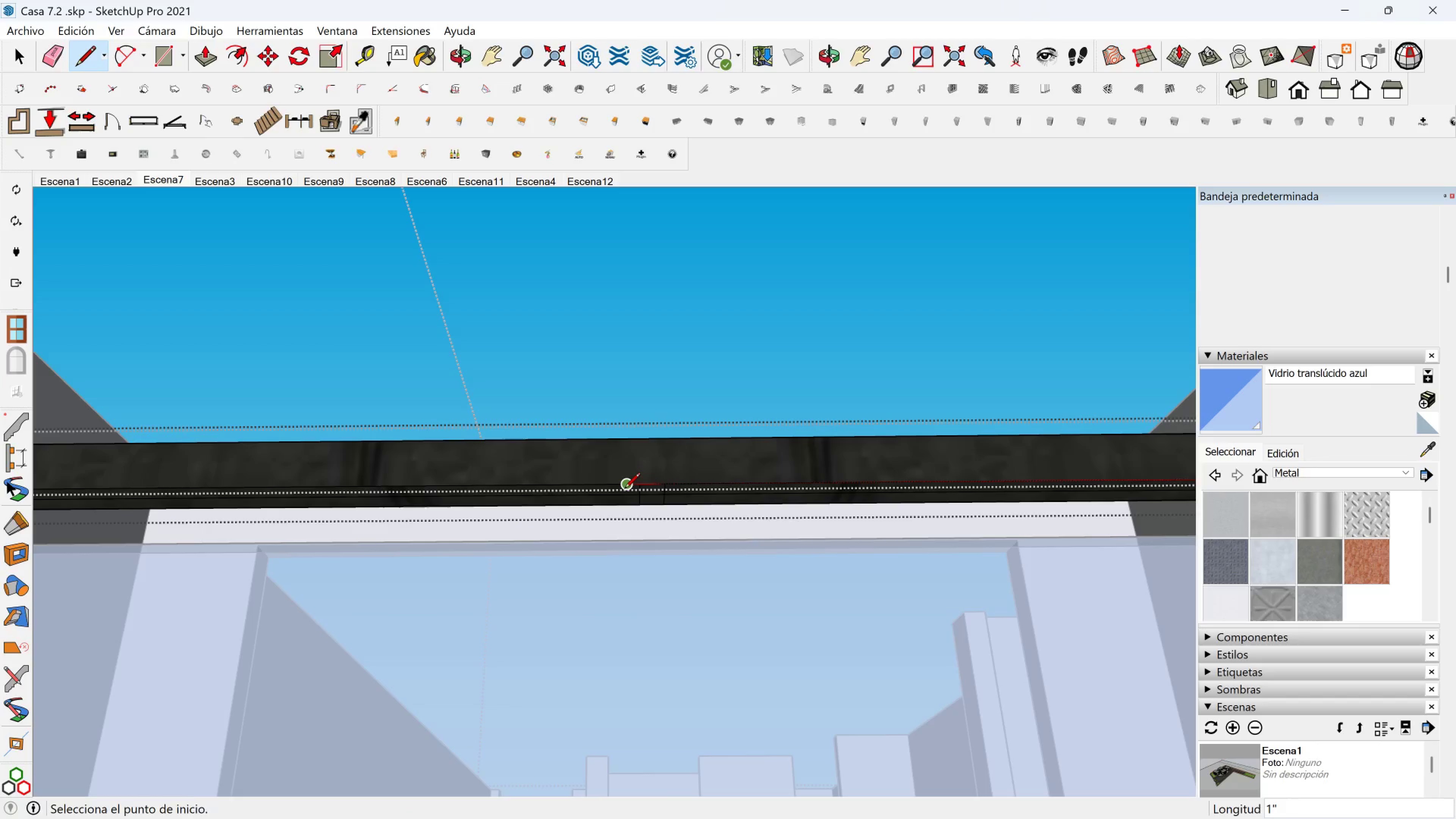 
left_click([624, 490])
 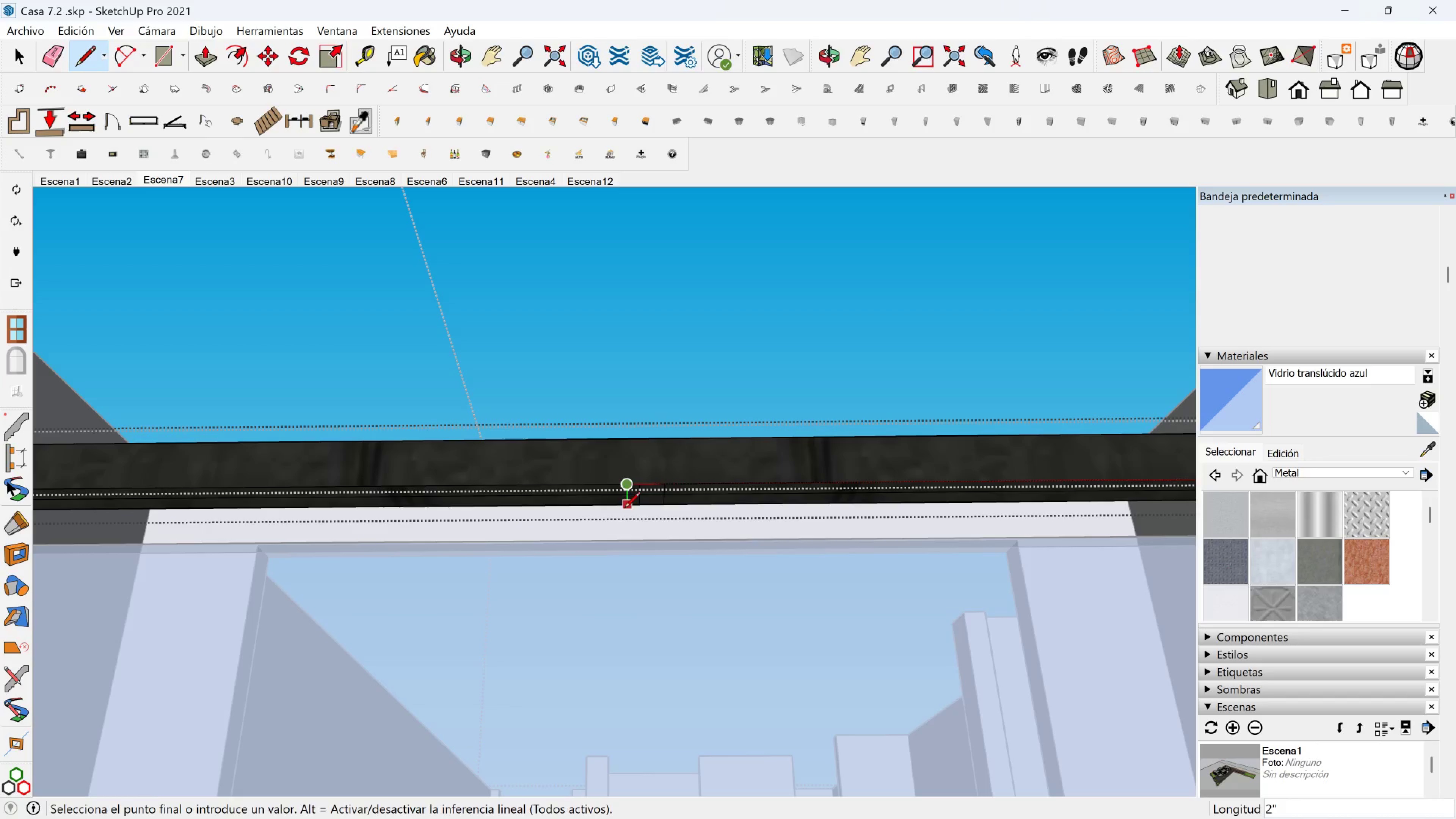 
left_click([624, 509])
 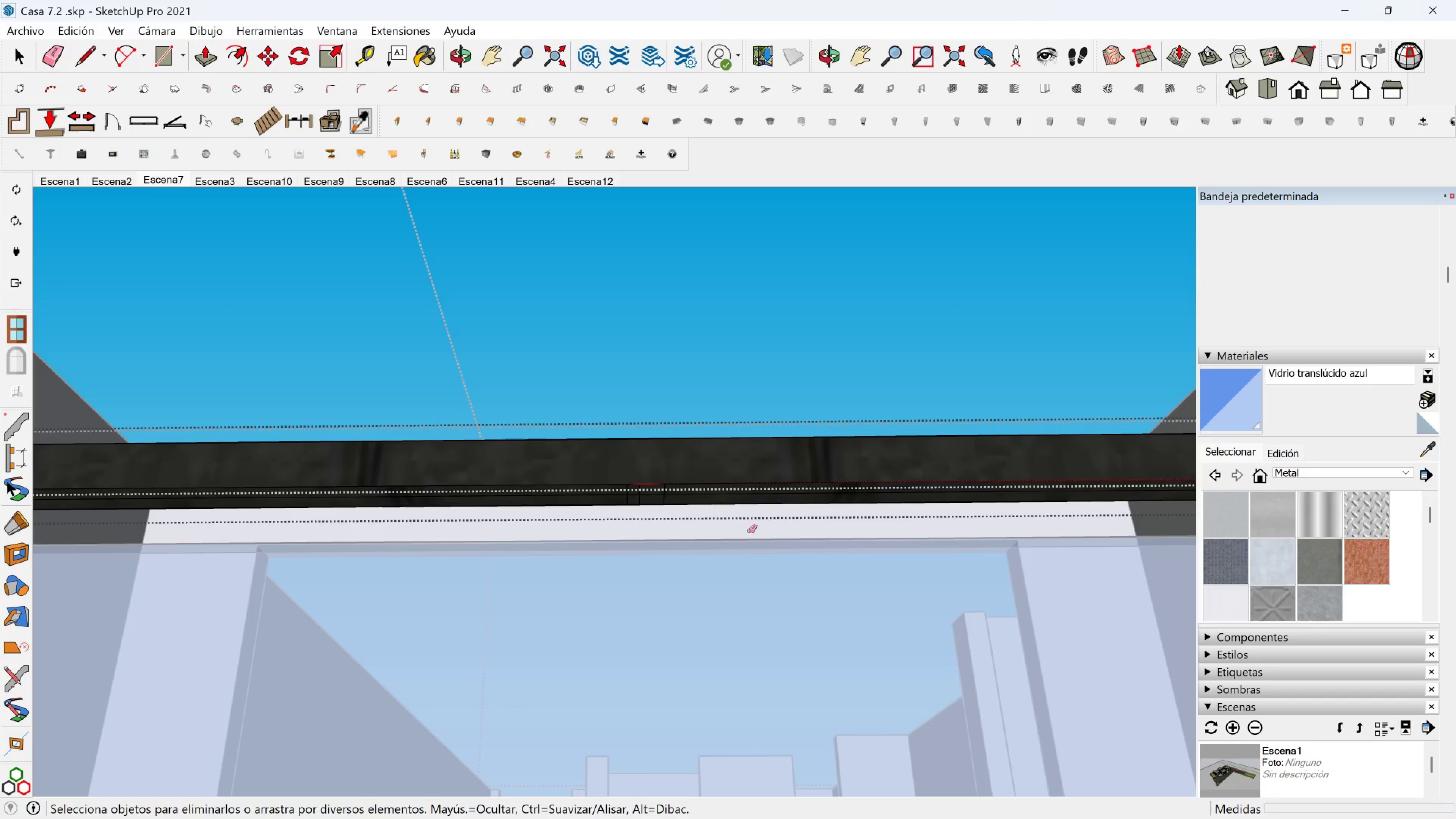 
left_click_drag(start_coordinate=[668, 497], to_coordinate=[661, 497])
 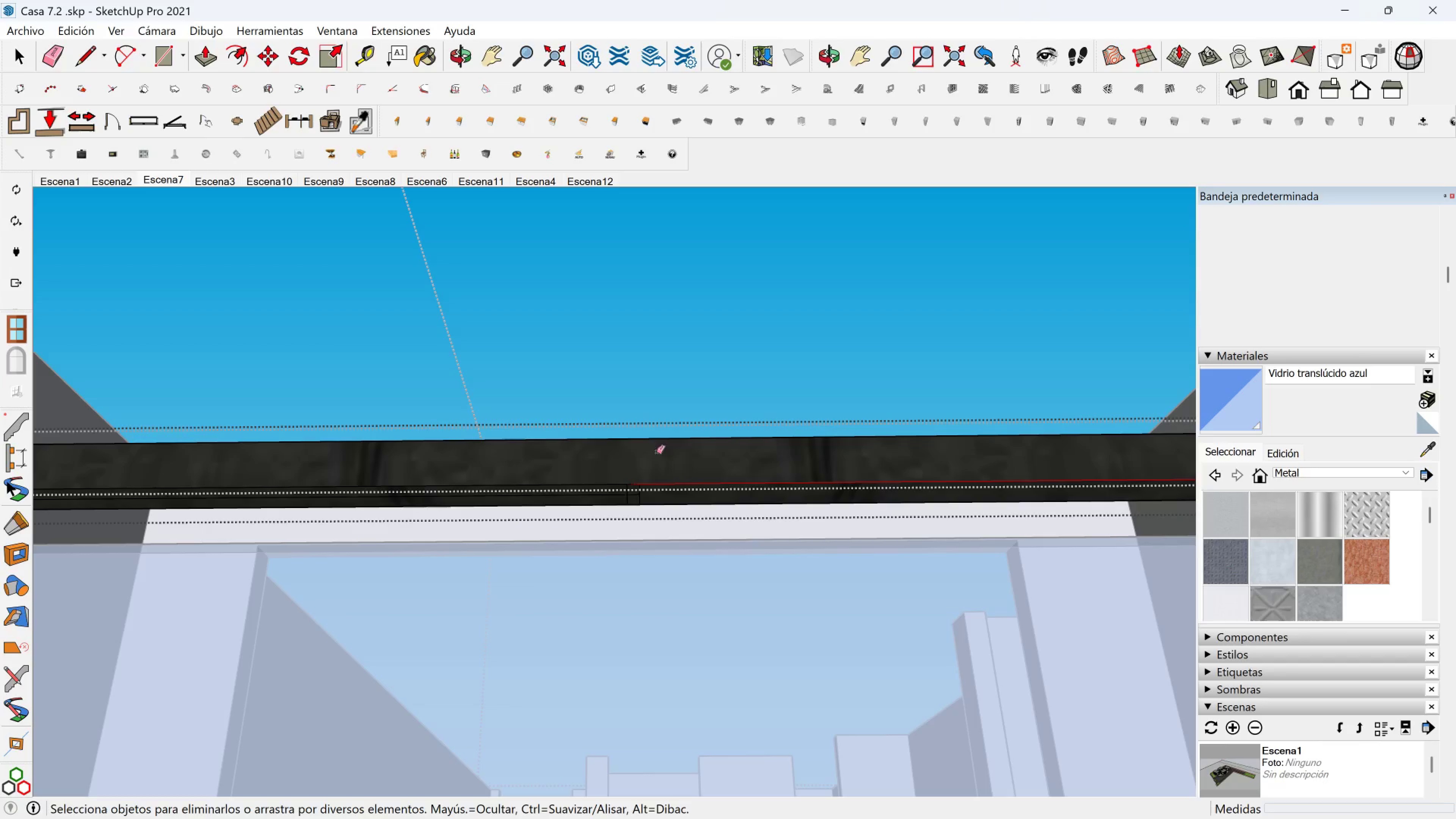 
key(Control+Z)
 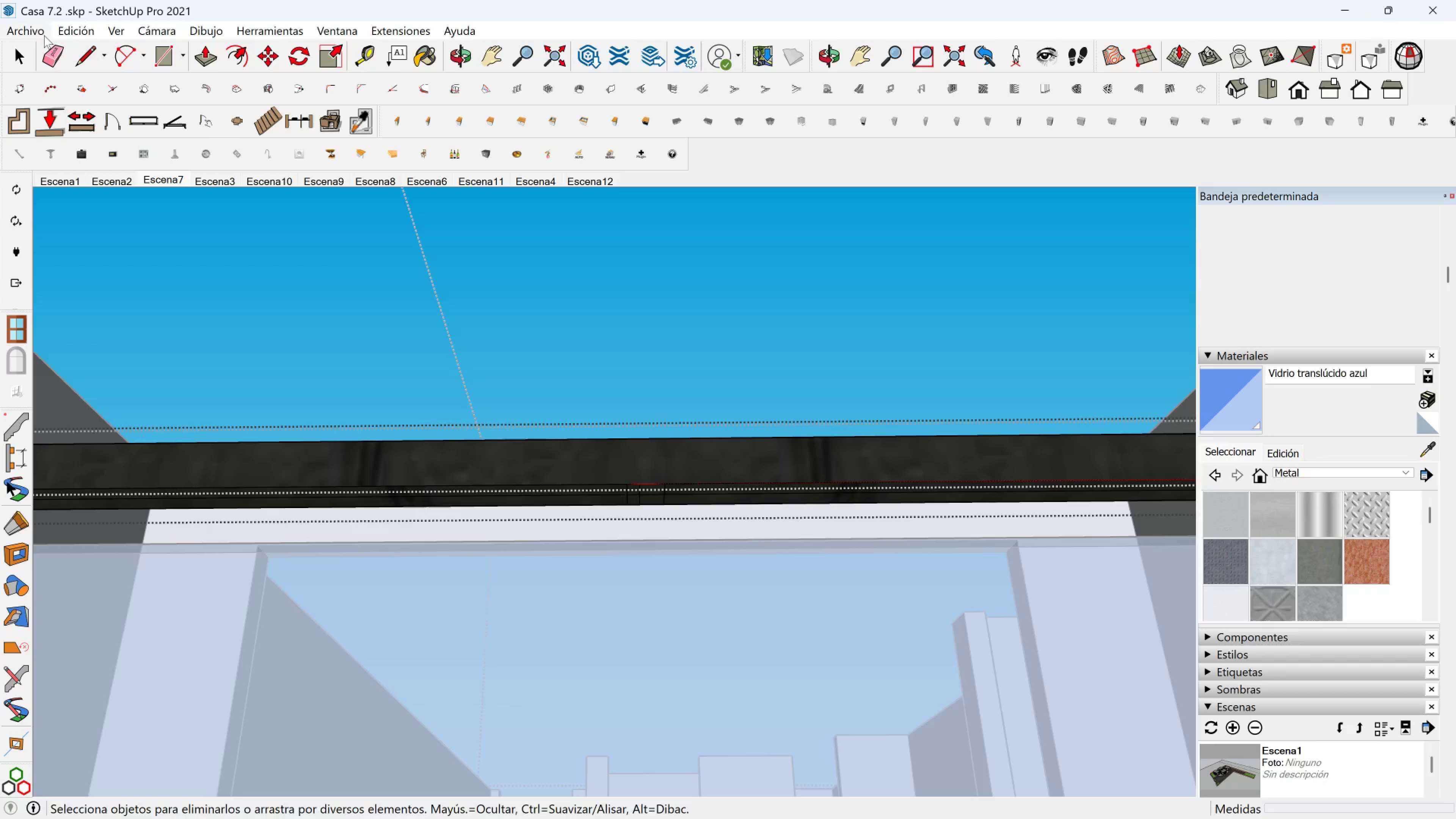 
left_click([87, 50])
 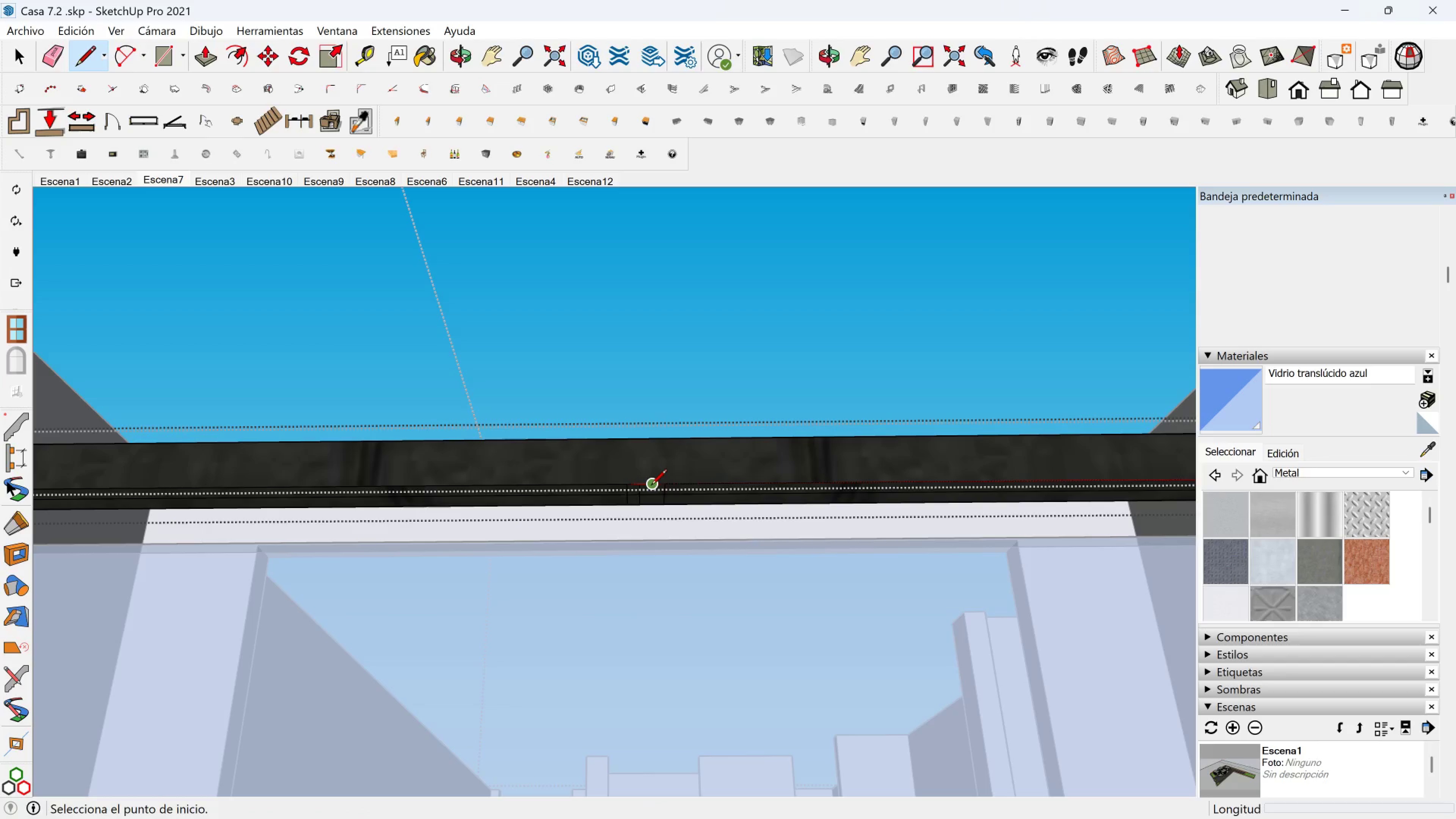 
left_click([651, 486])
 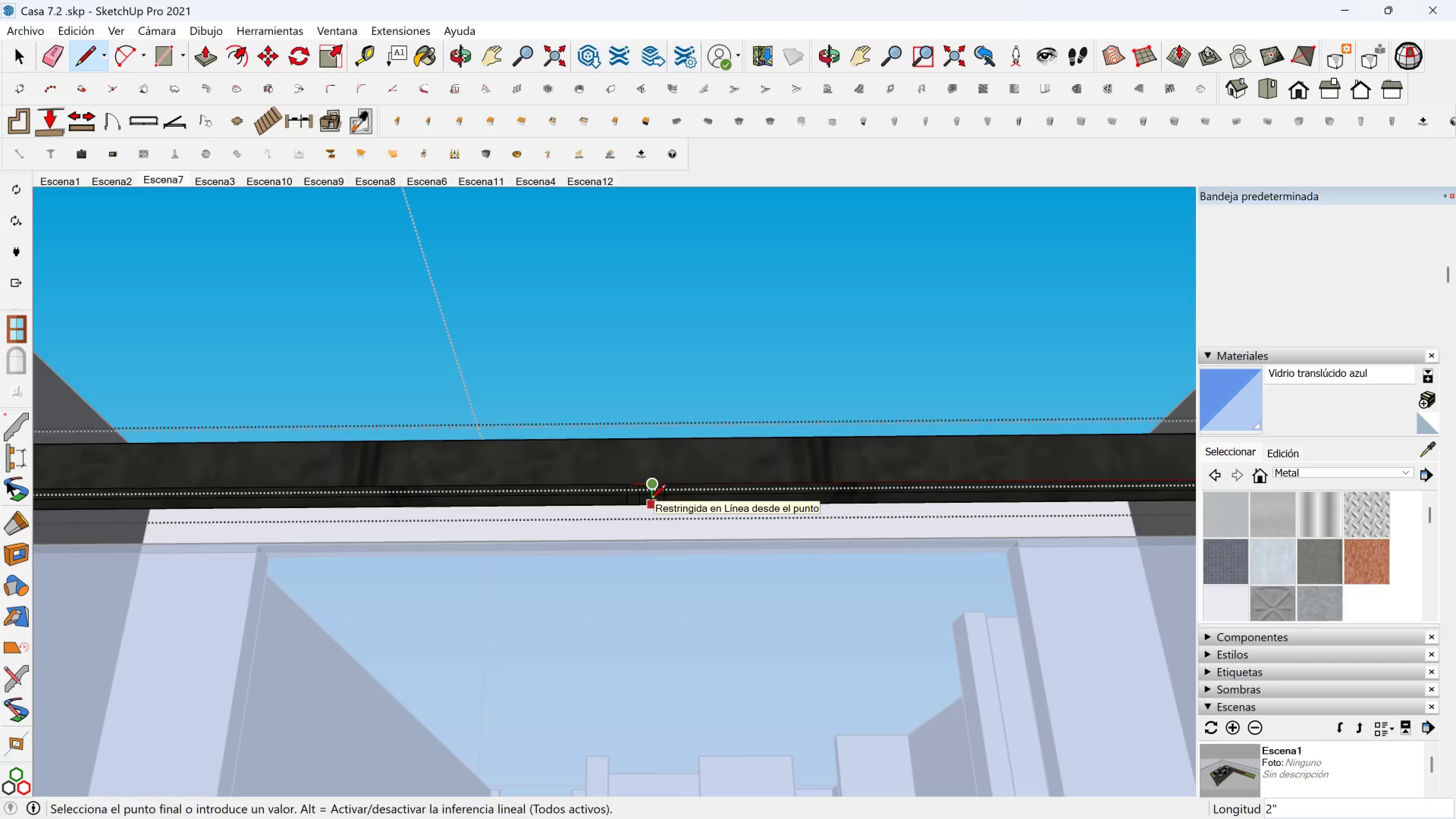 
left_click([650, 501])
 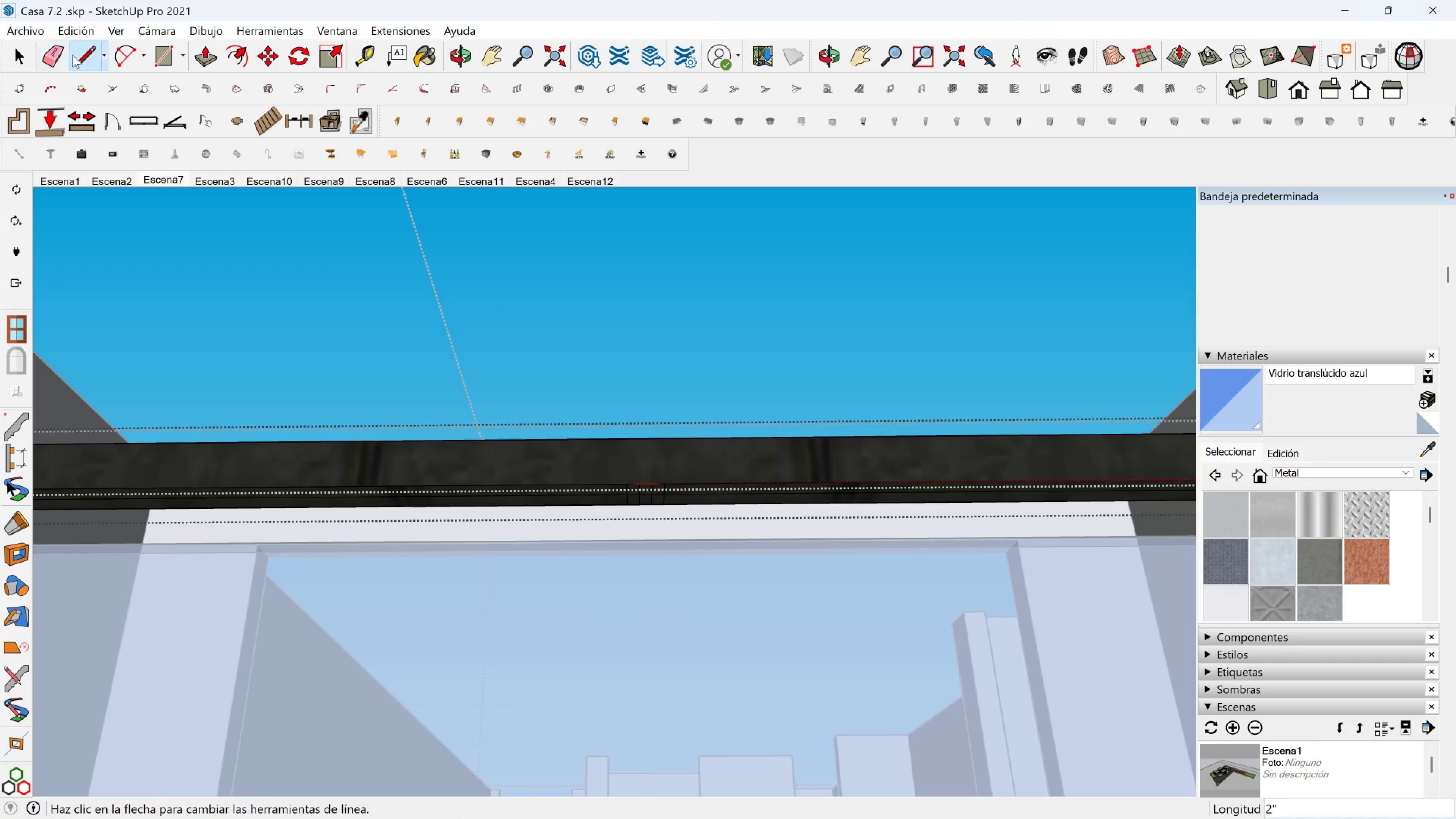 
double_click([58, 55])
 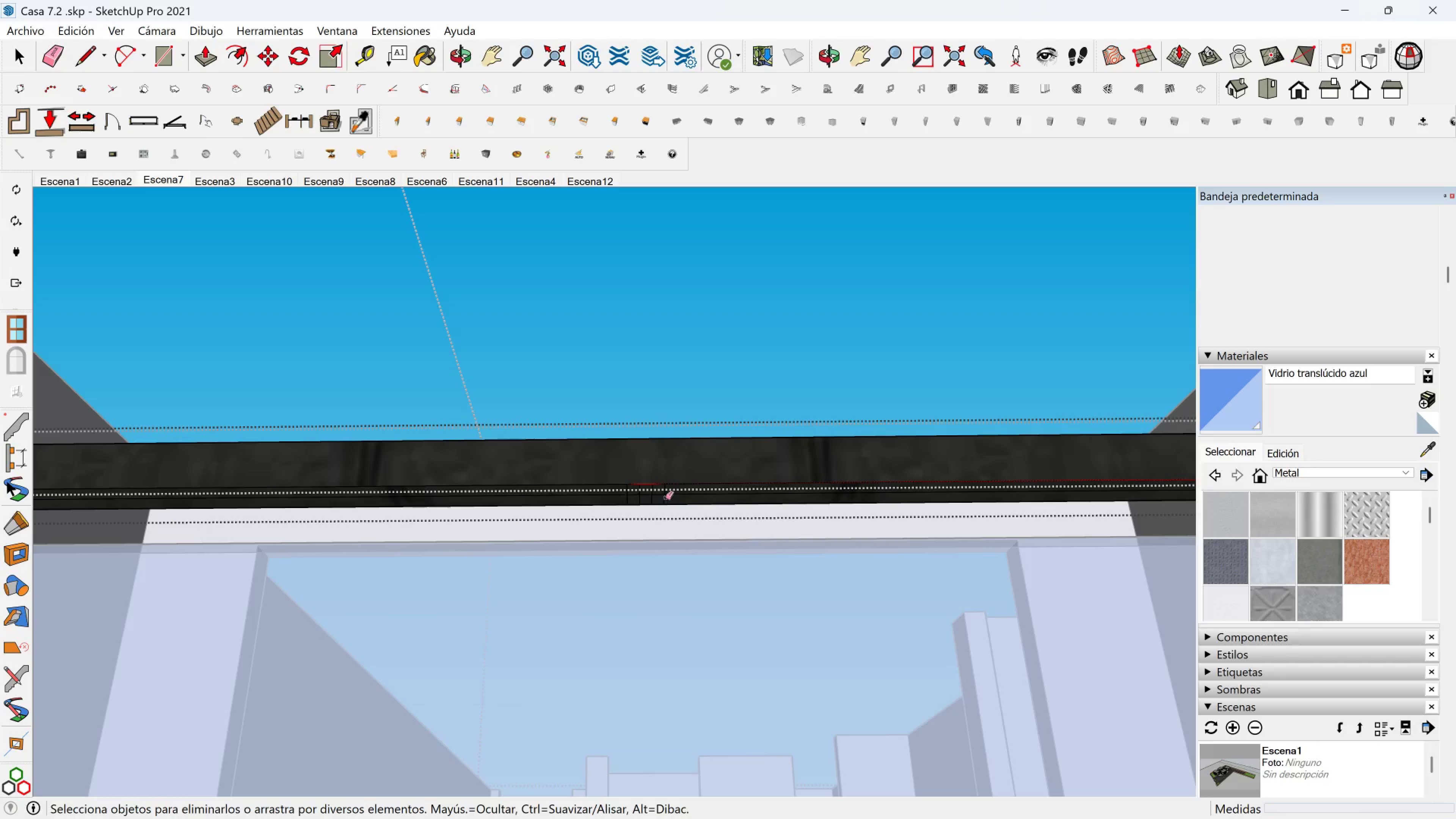 
left_click([666, 496])
 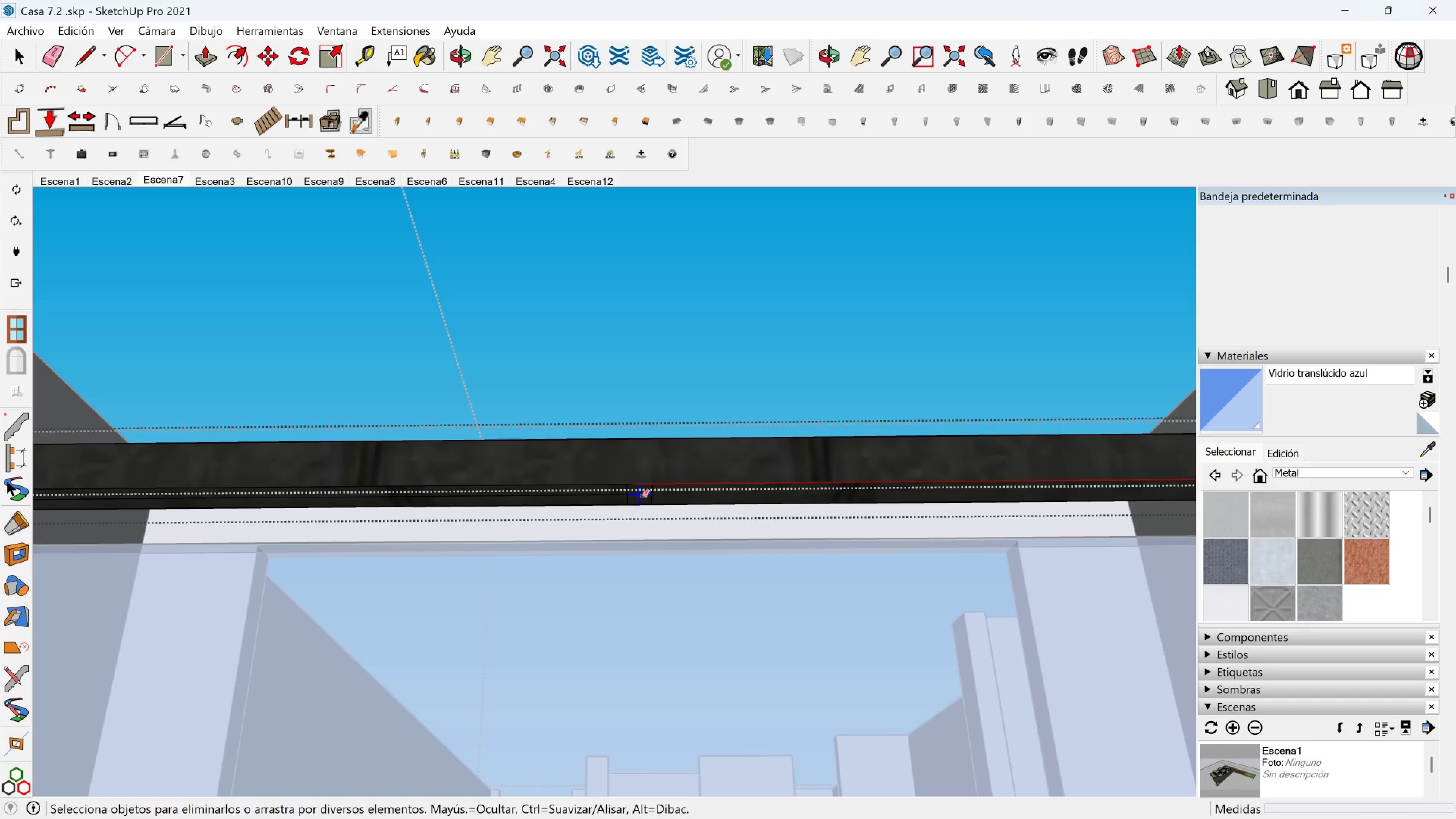 
left_click([642, 496])
 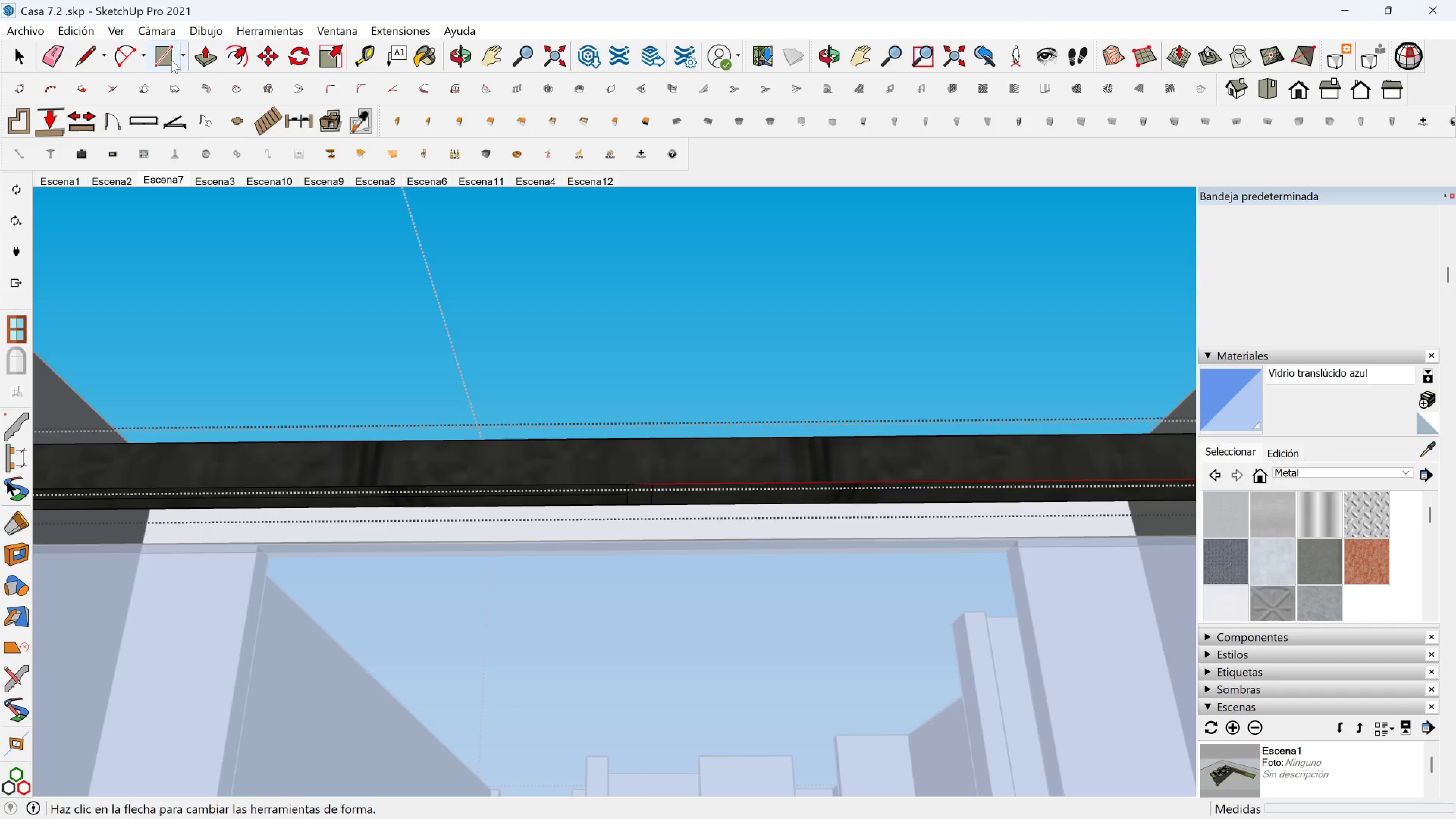 
left_click([203, 42])
 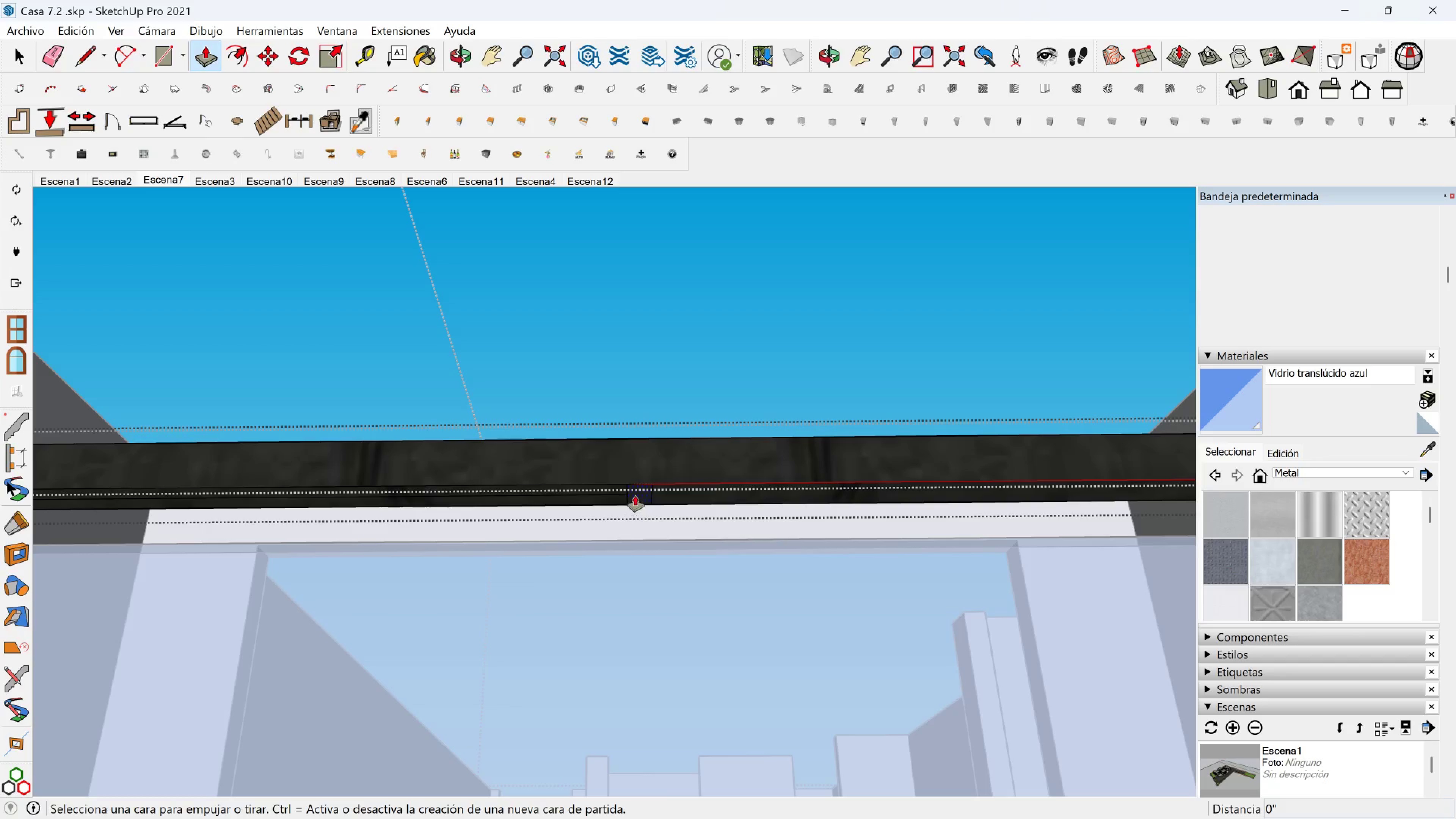 
left_click([638, 496])
 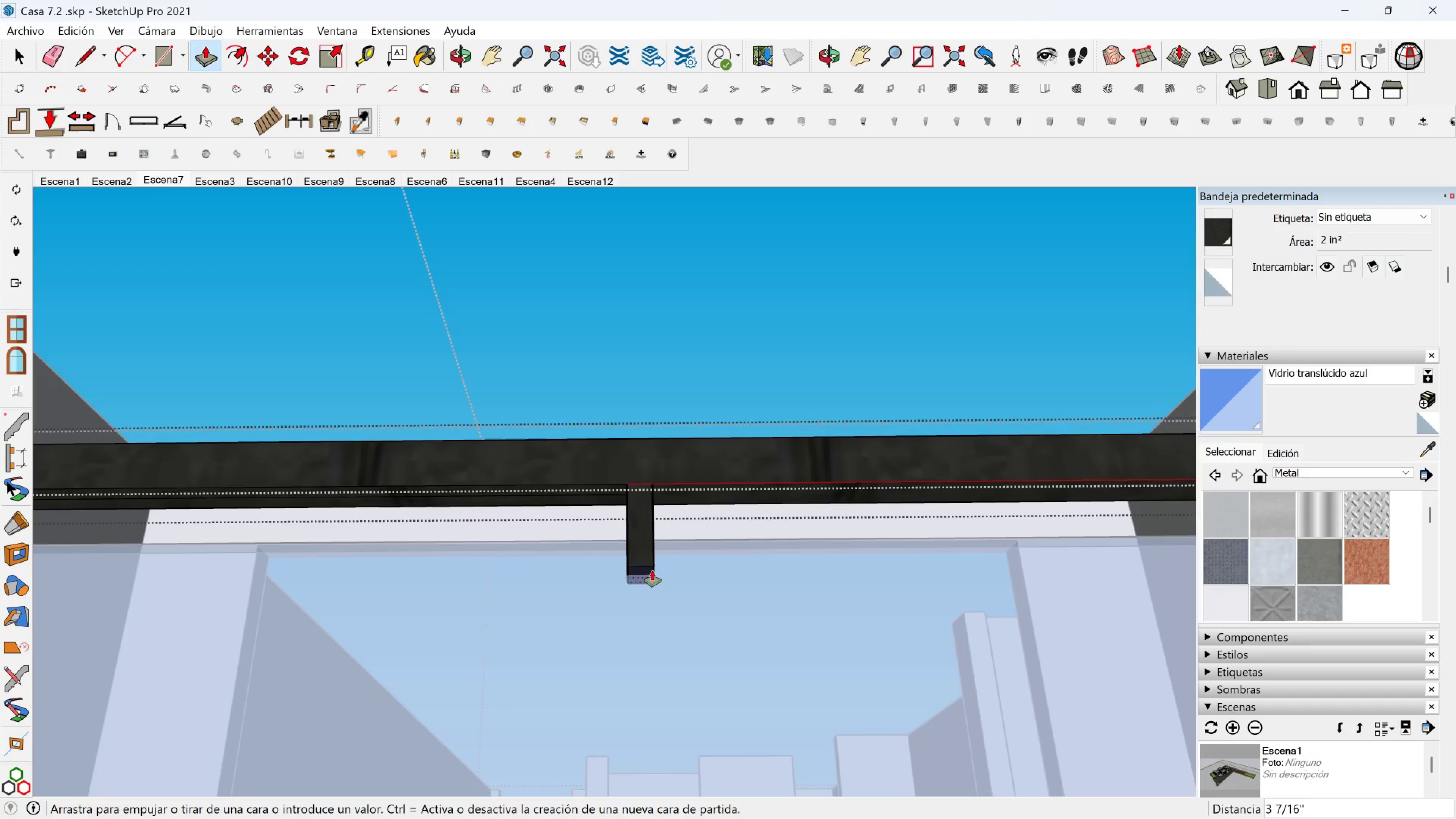 
scroll: coordinate [651, 583], scroll_direction: down, amount: 3.0
 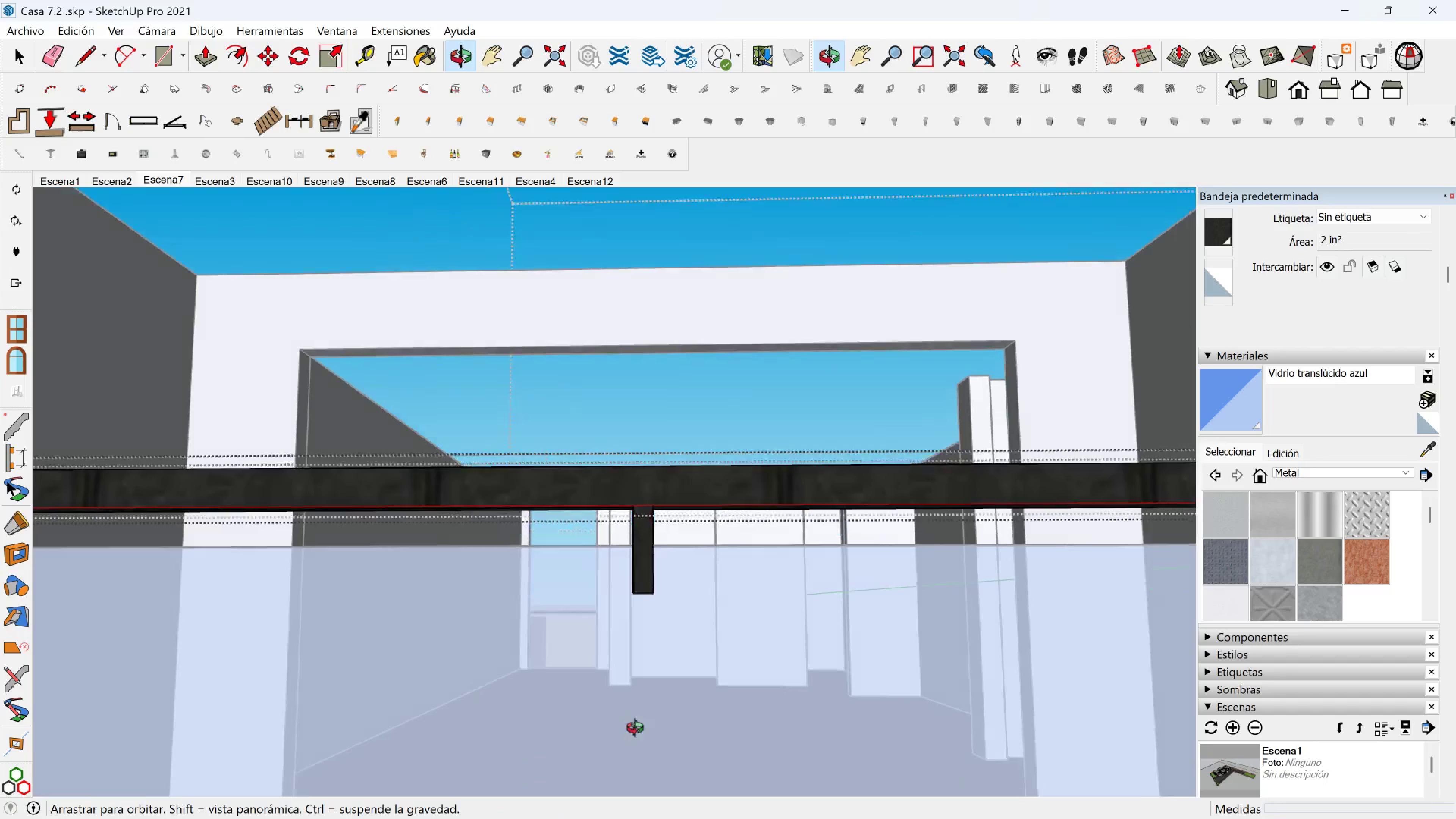 
hold_key(key=ShiftLeft, duration=0.36)
 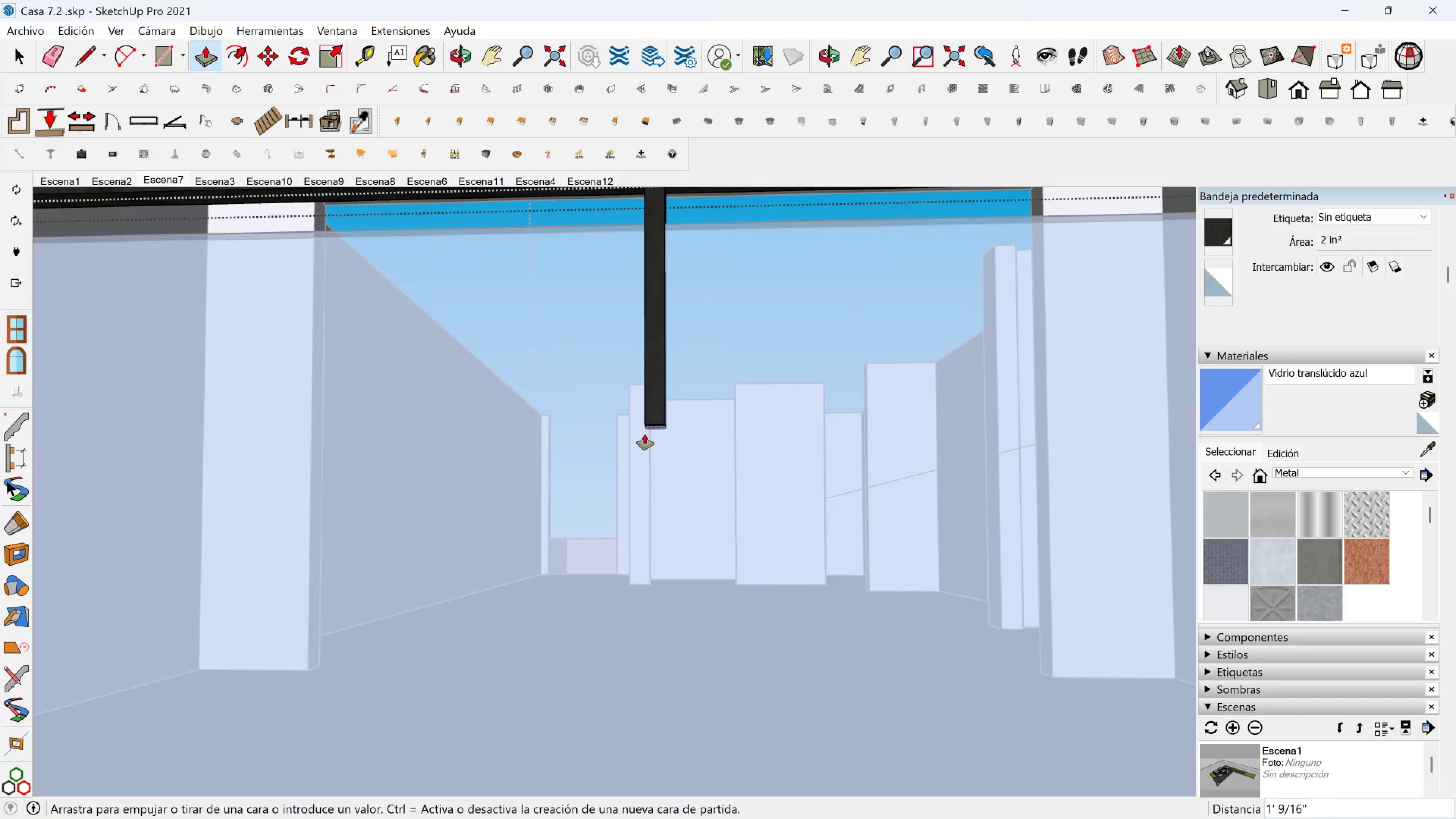 
scroll: coordinate [714, 594], scroll_direction: down, amount: 13.0
 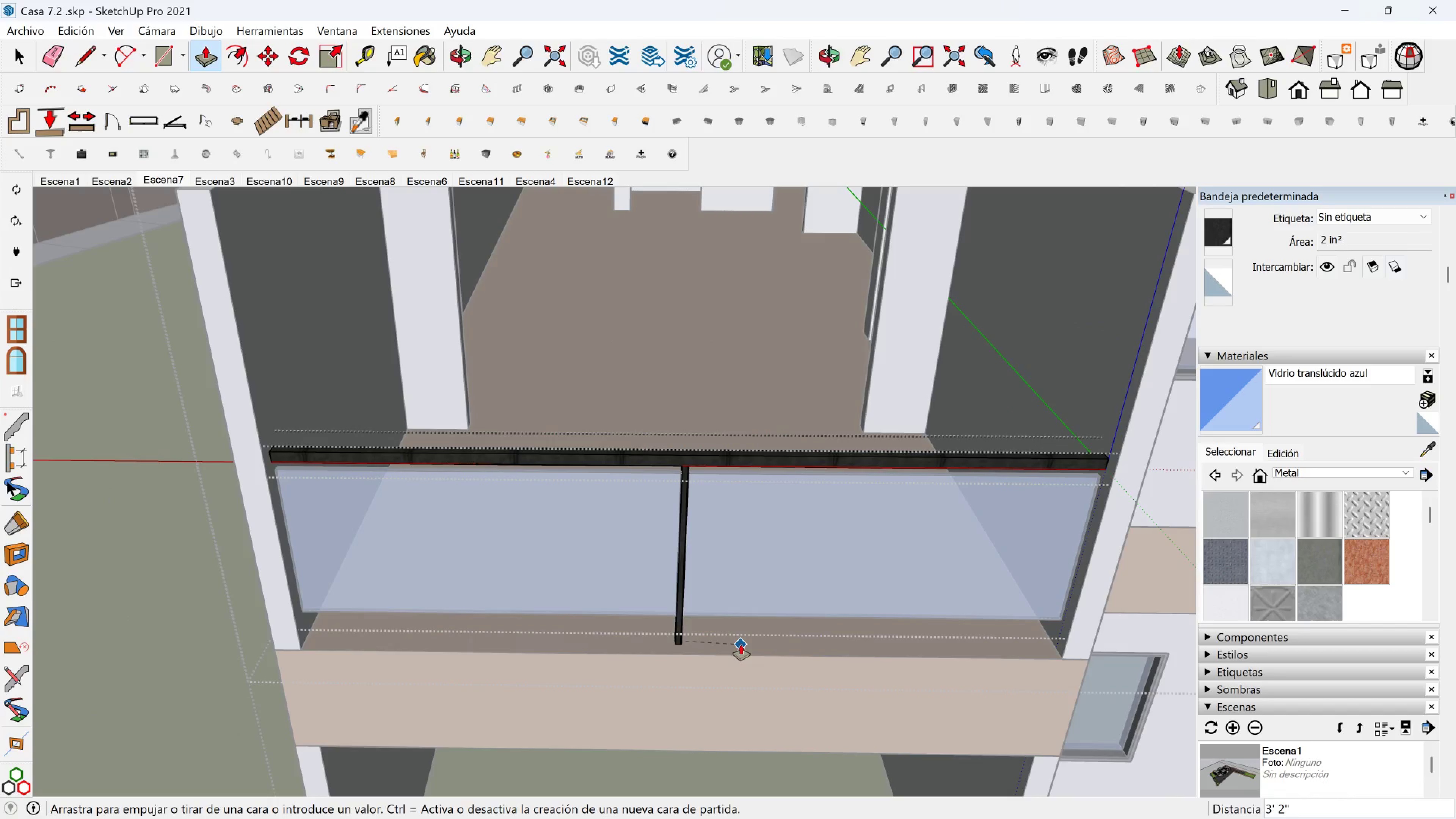 
left_click([741, 645])
 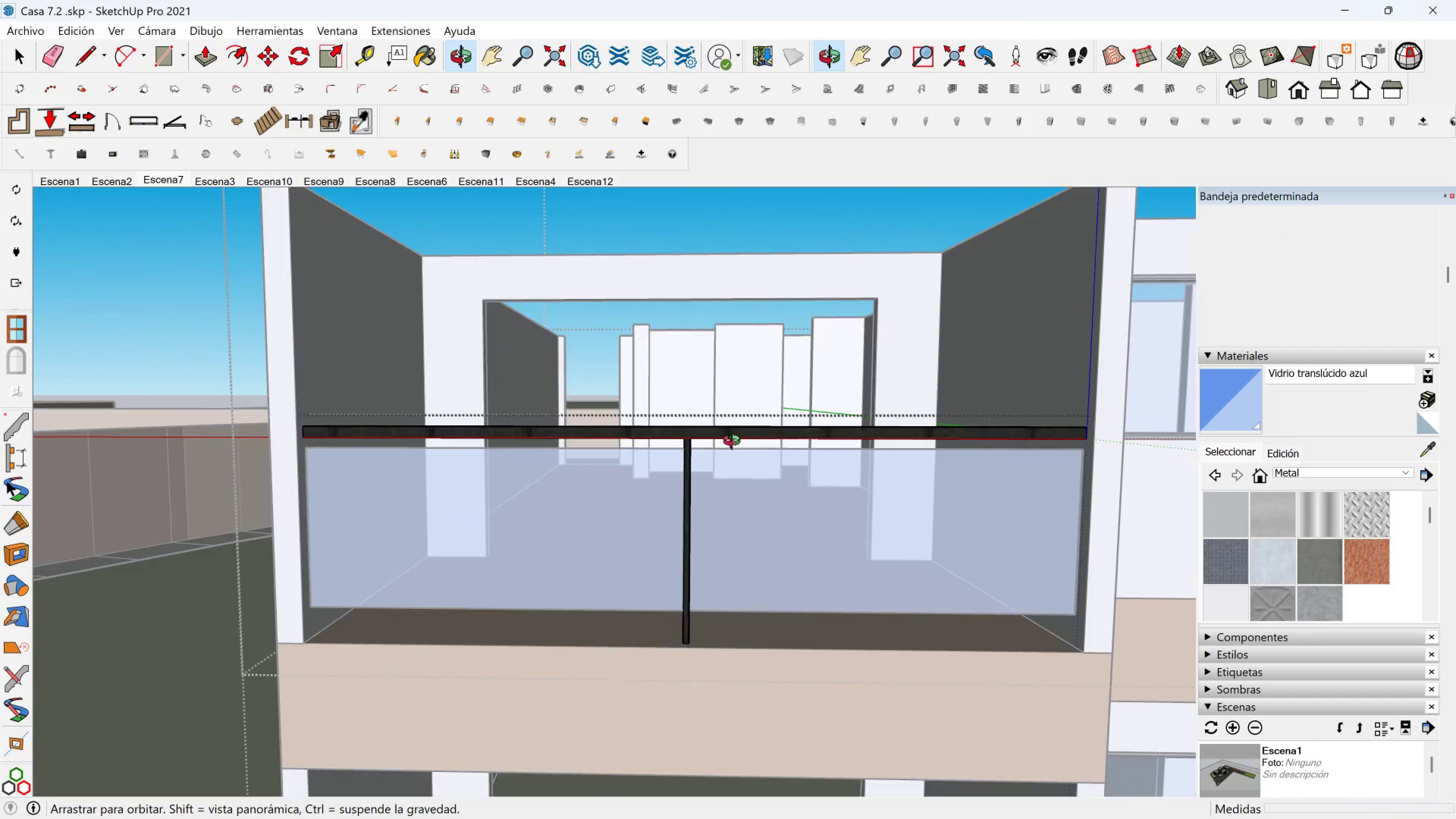 
scroll: coordinate [699, 484], scroll_direction: up, amount: 1.0
 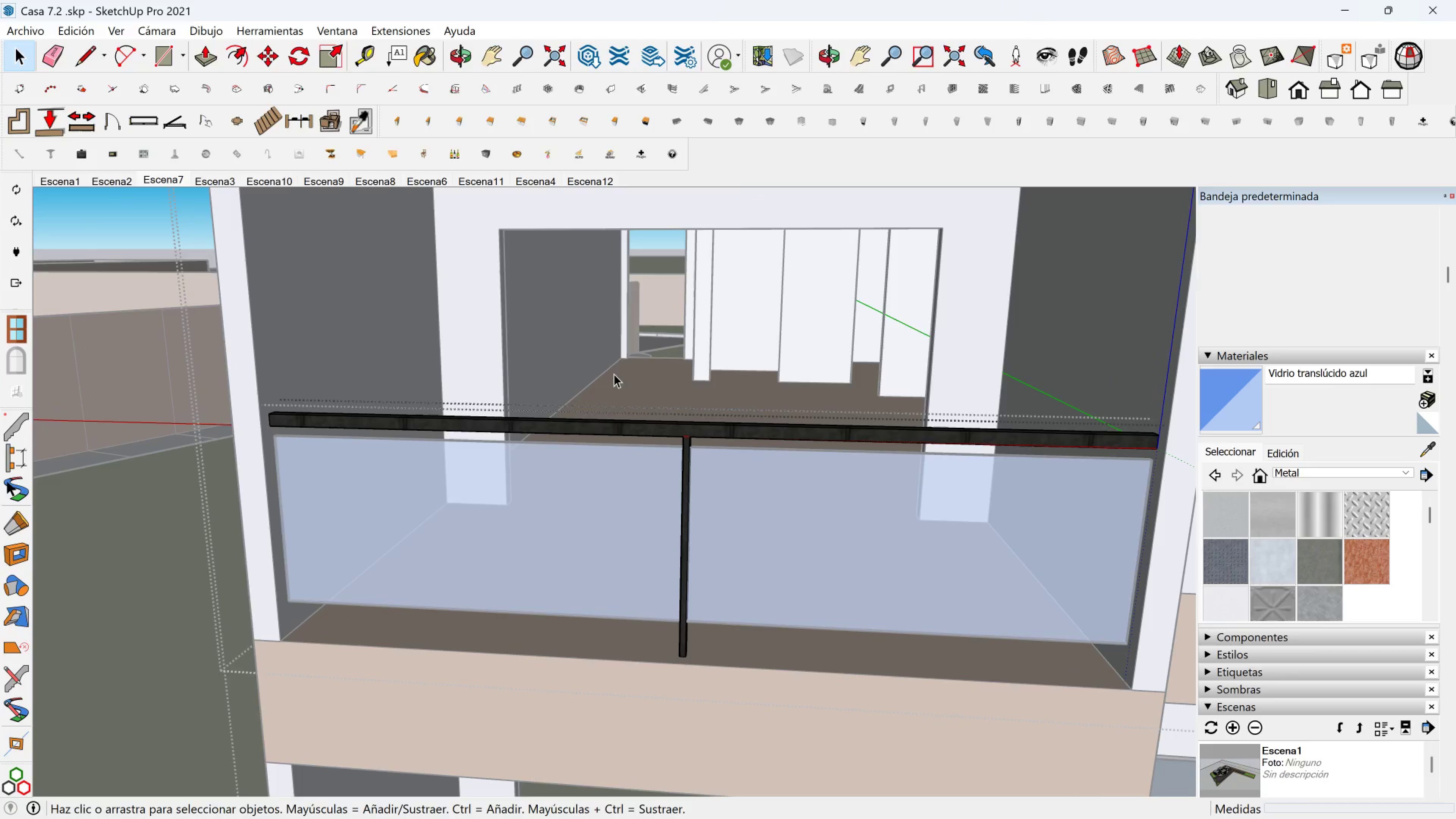 
key(Space)
 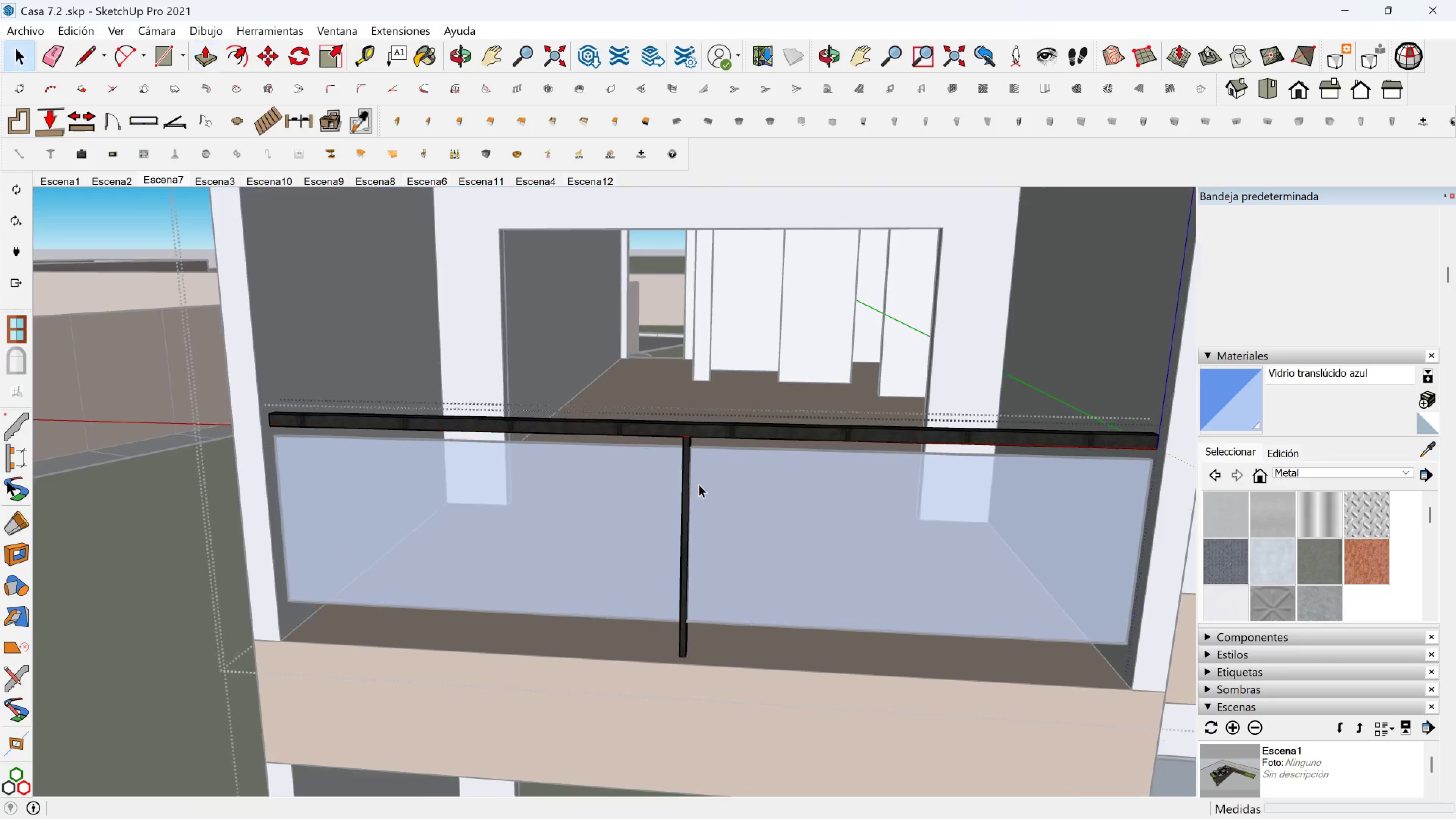 
left_click_drag(start_coordinate=[614, 374], to_coordinate=[741, 692])
 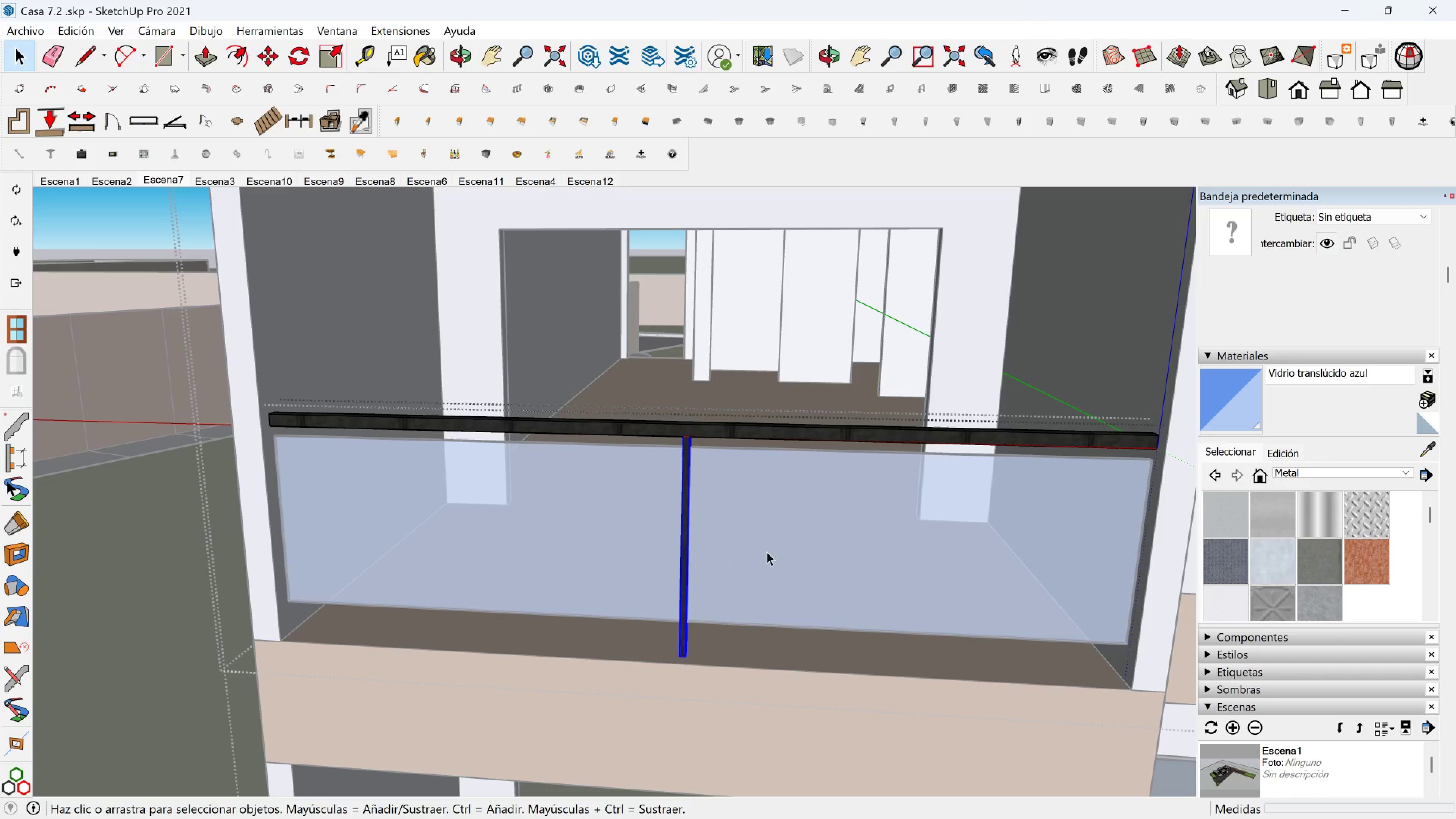 
key(M)
 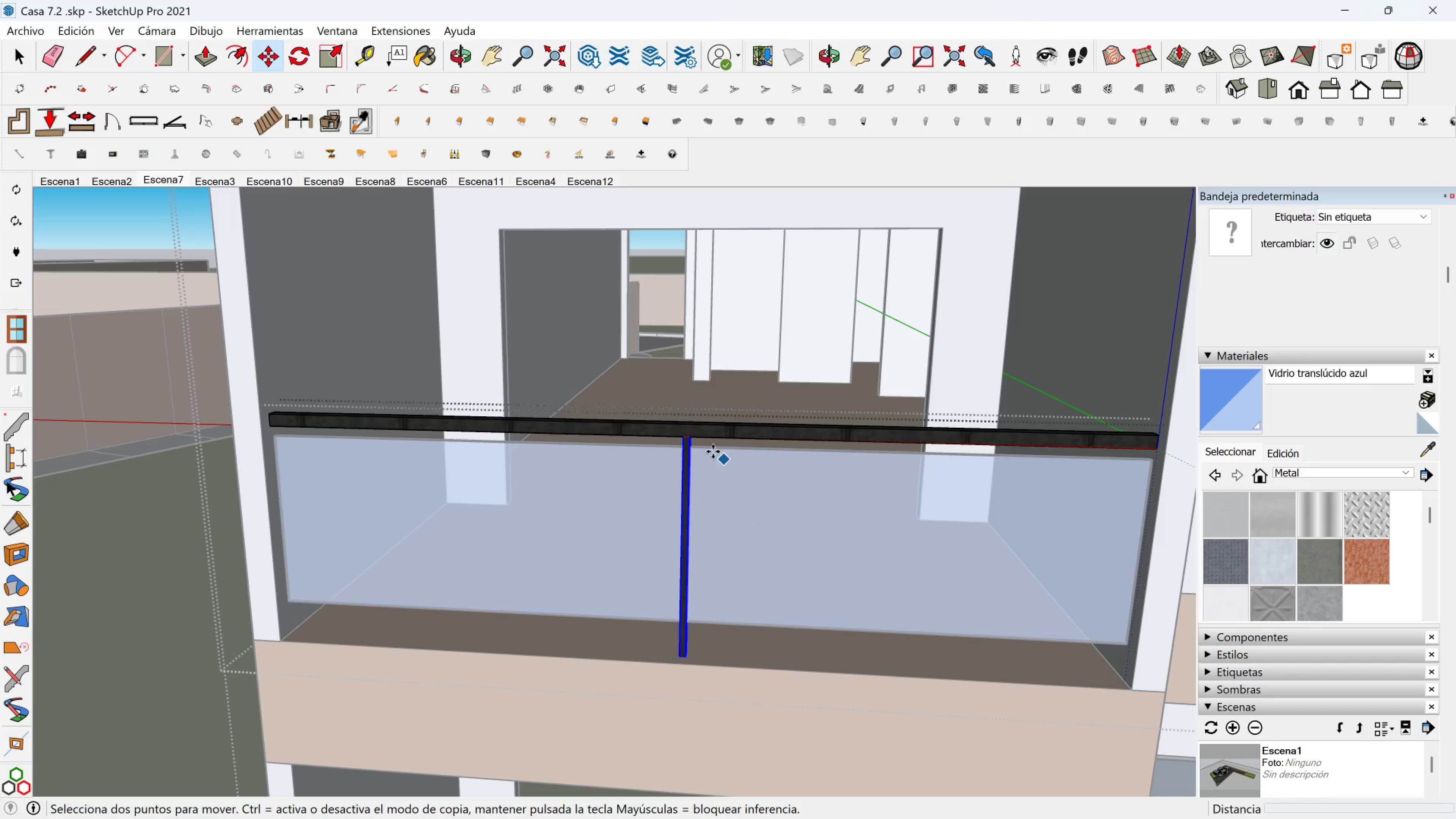 
scroll: coordinate [696, 442], scroll_direction: up, amount: 1.0
 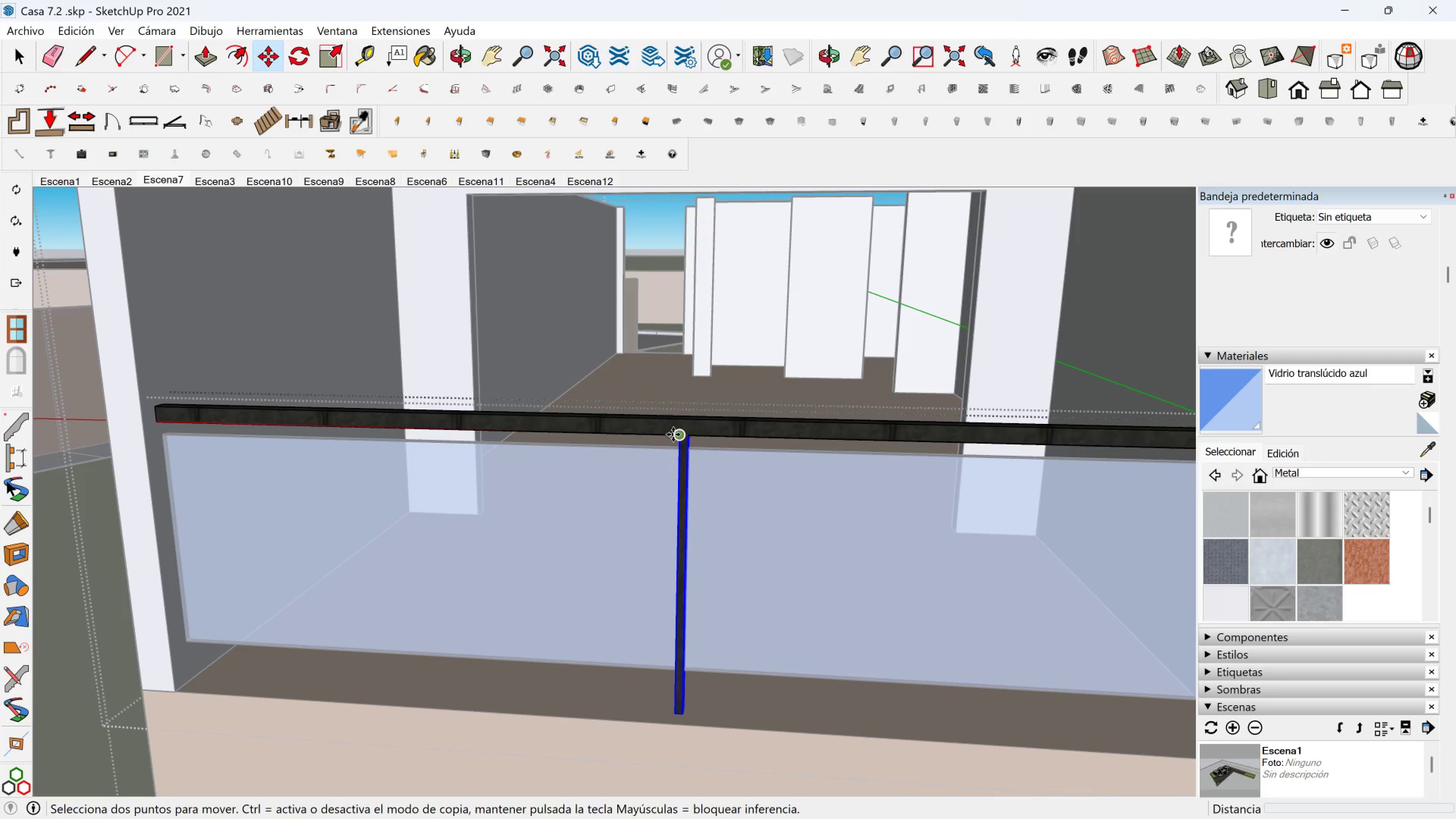 
key(Control+ControlLeft)
 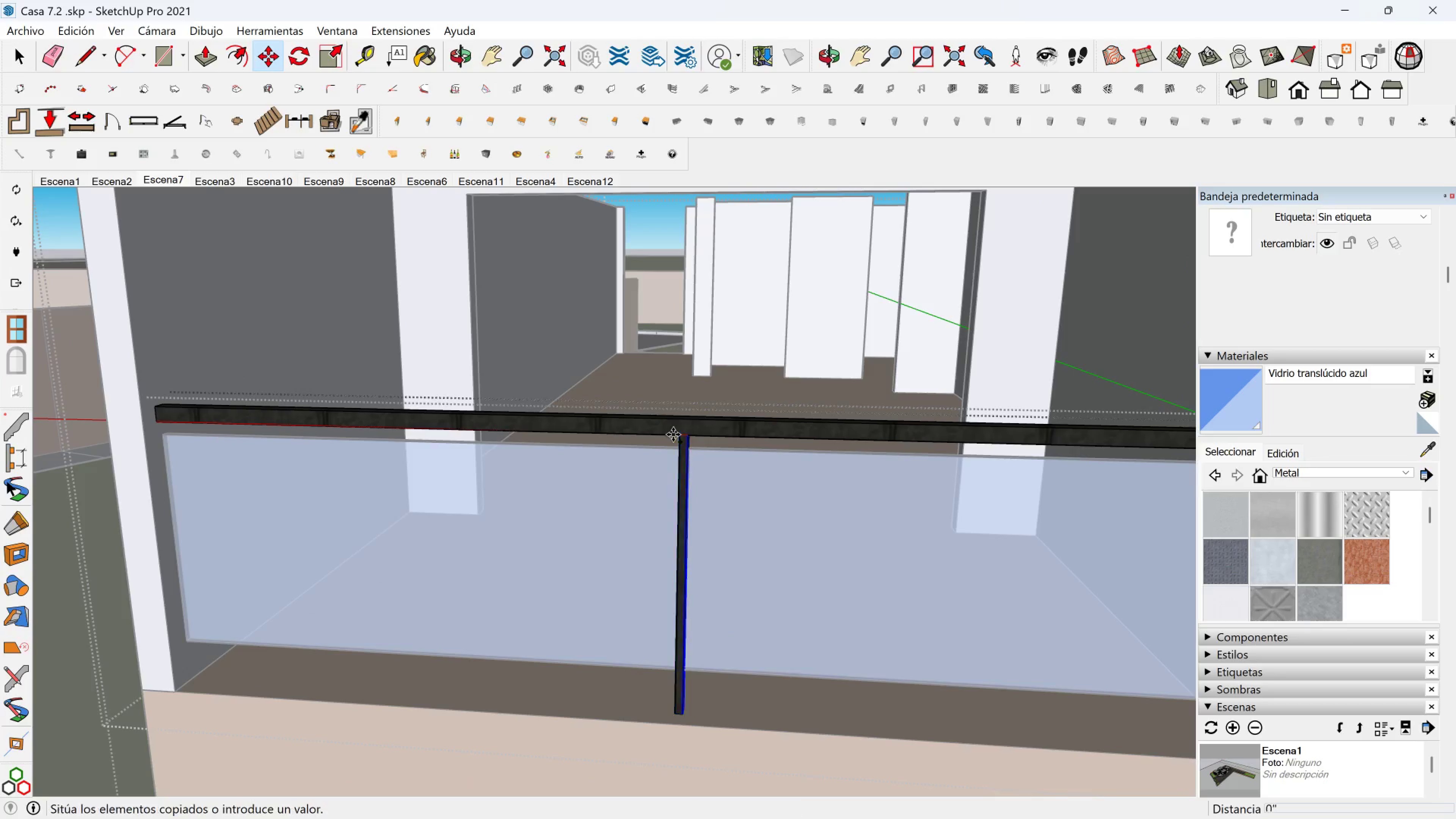 
left_click([673, 435])
 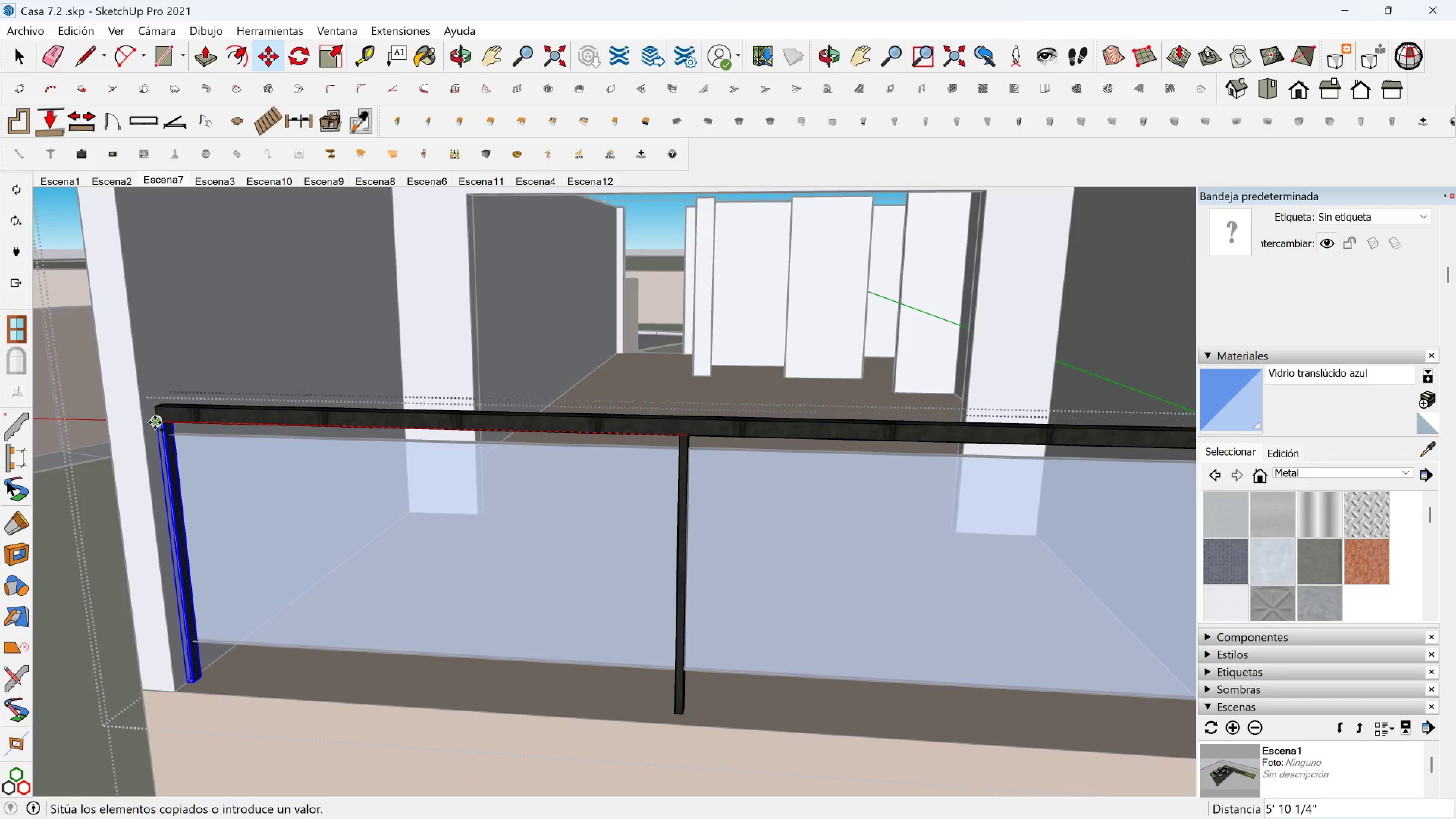 
left_click([153, 422])
 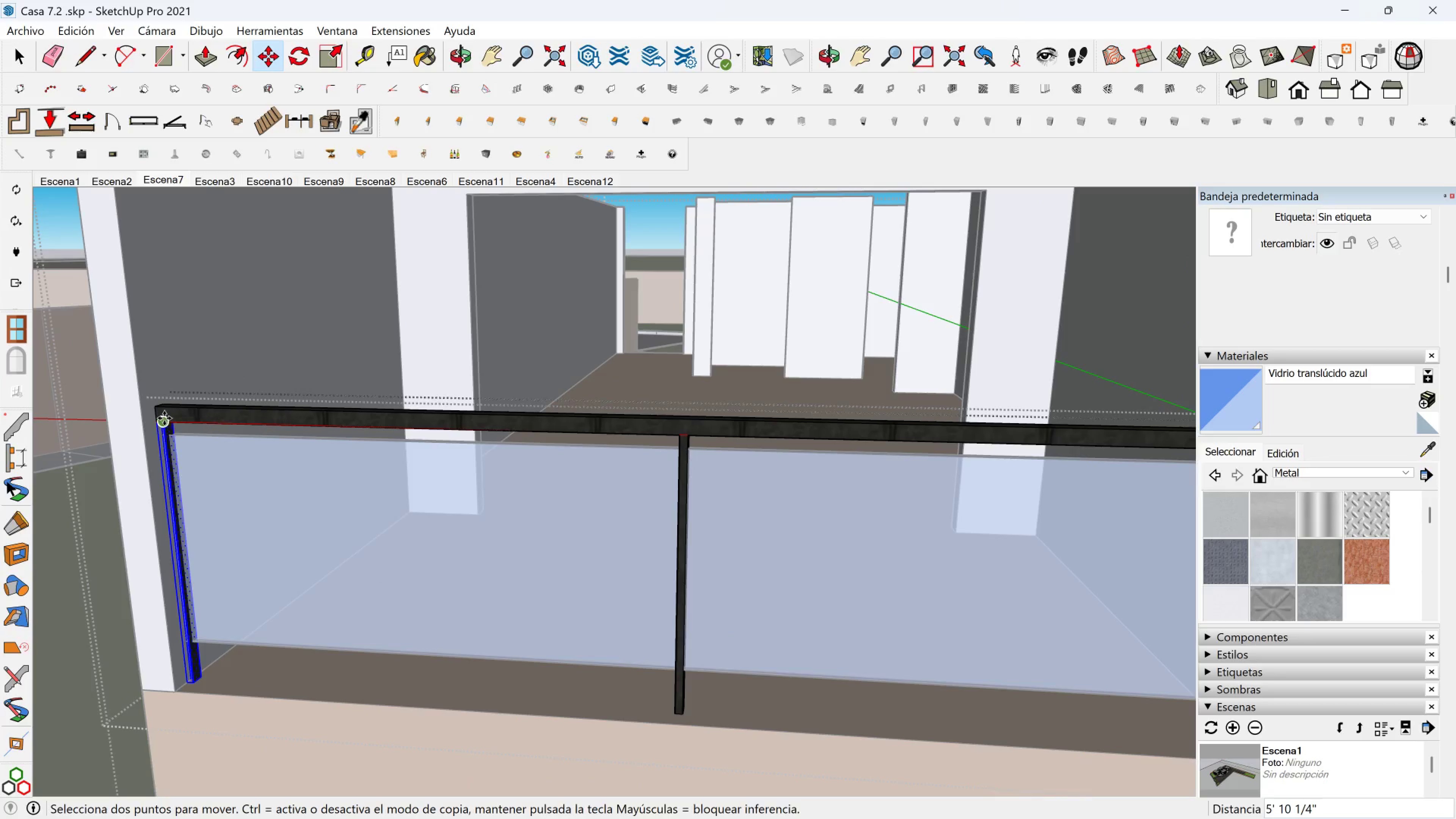 
scroll: coordinate [196, 424], scroll_direction: up, amount: 8.0
 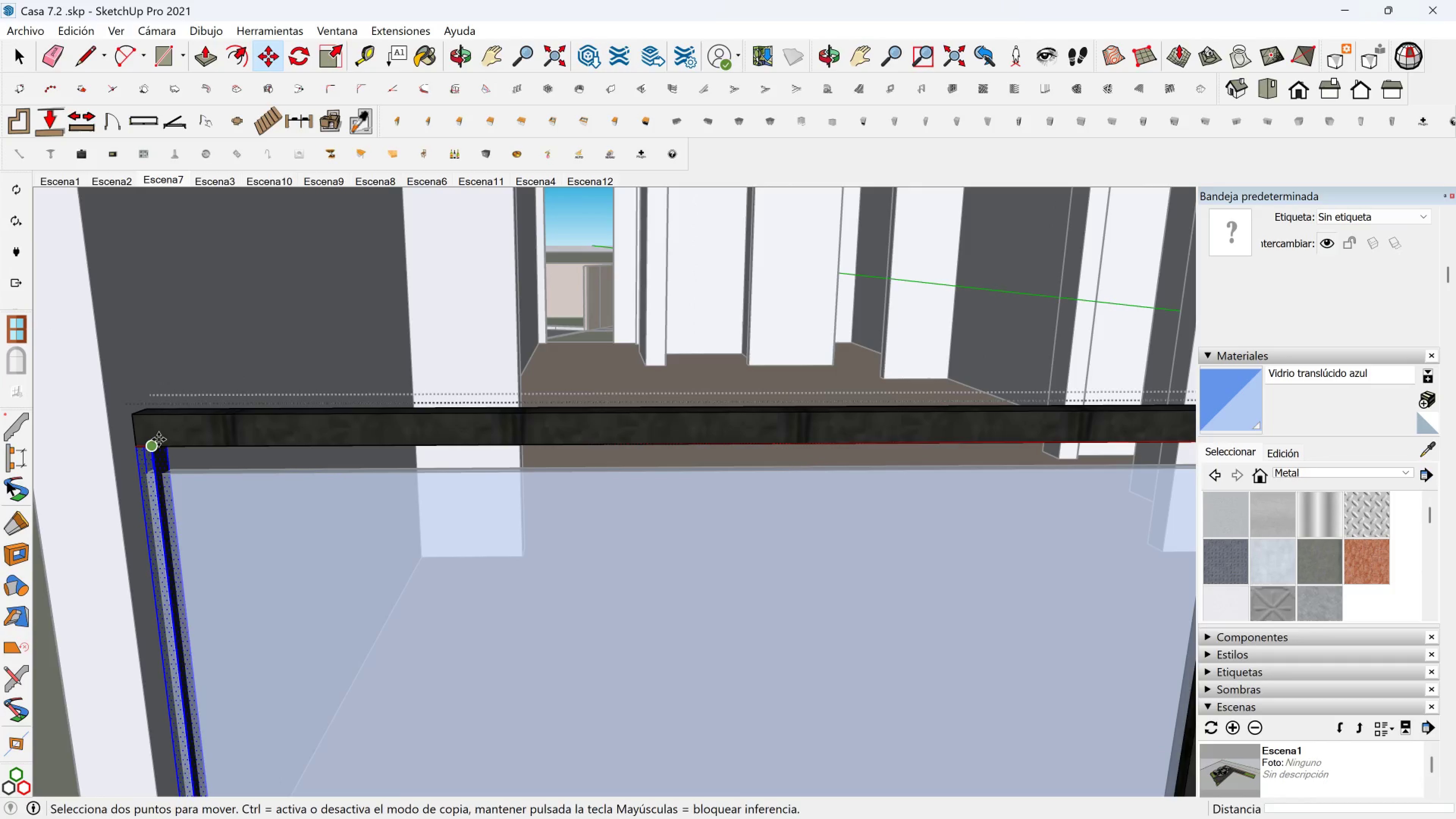 
left_click([156, 441])
 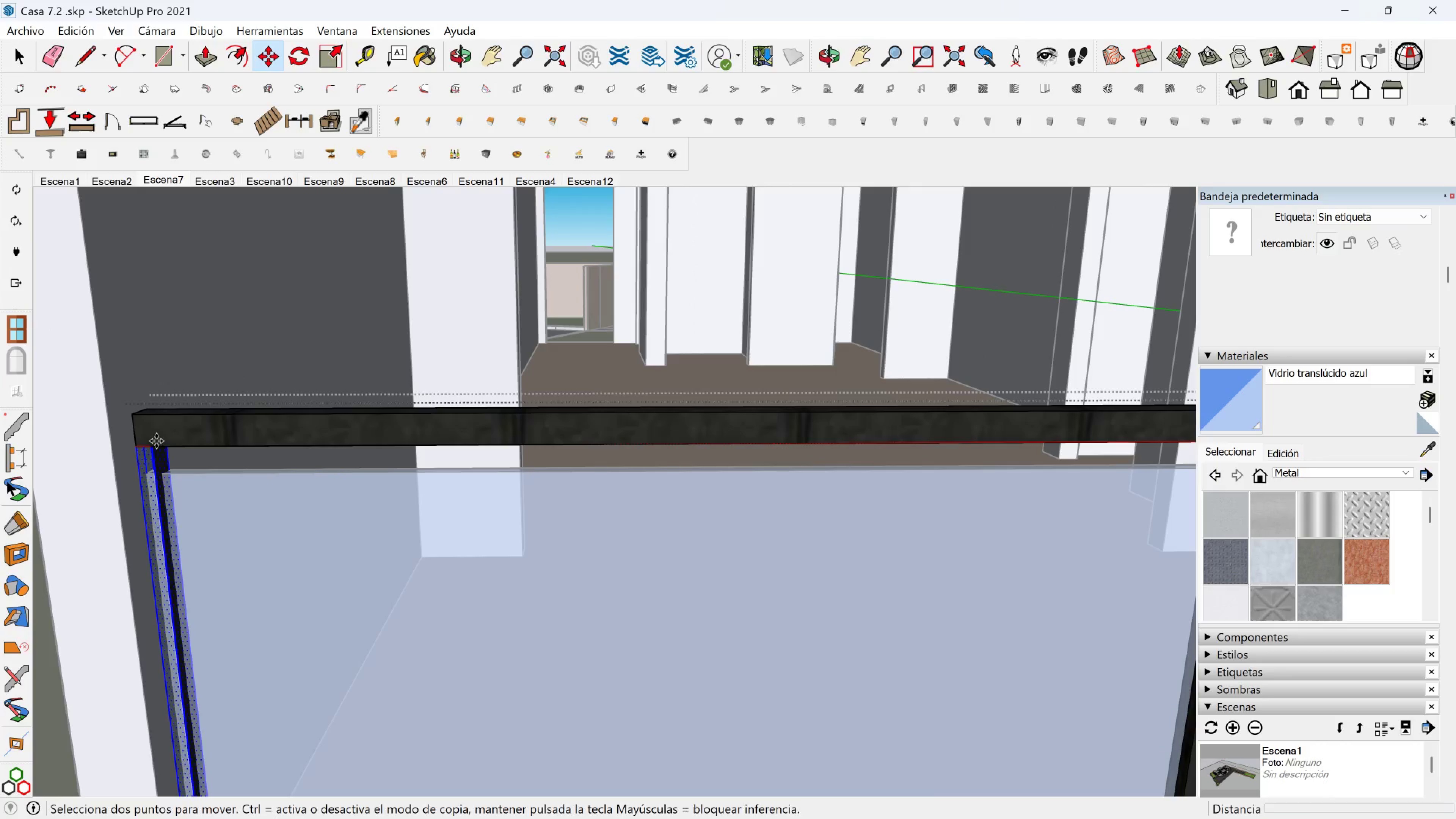 
key(Control+ControlLeft)
 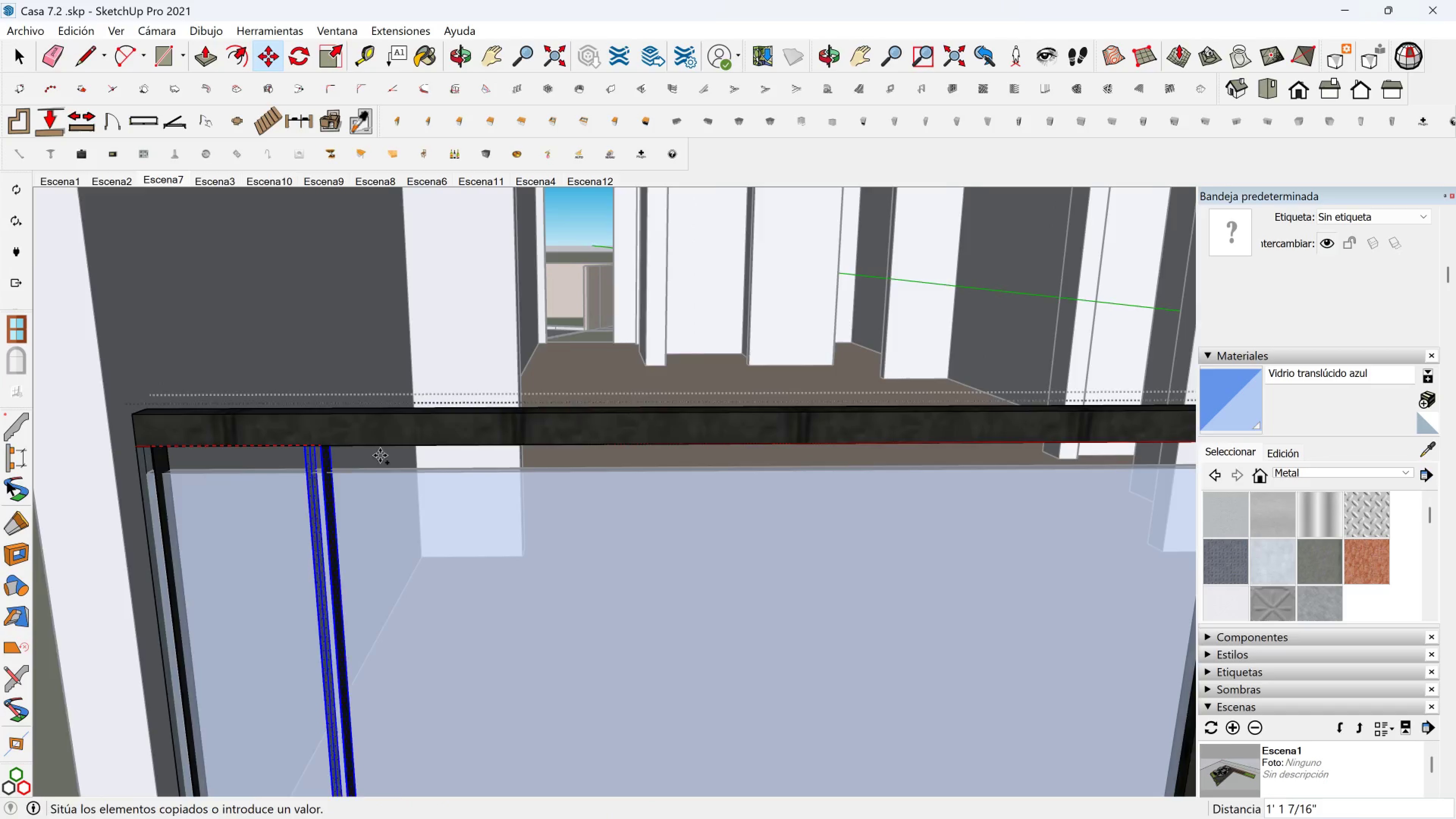 
scroll: coordinate [442, 455], scroll_direction: down, amount: 2.0
 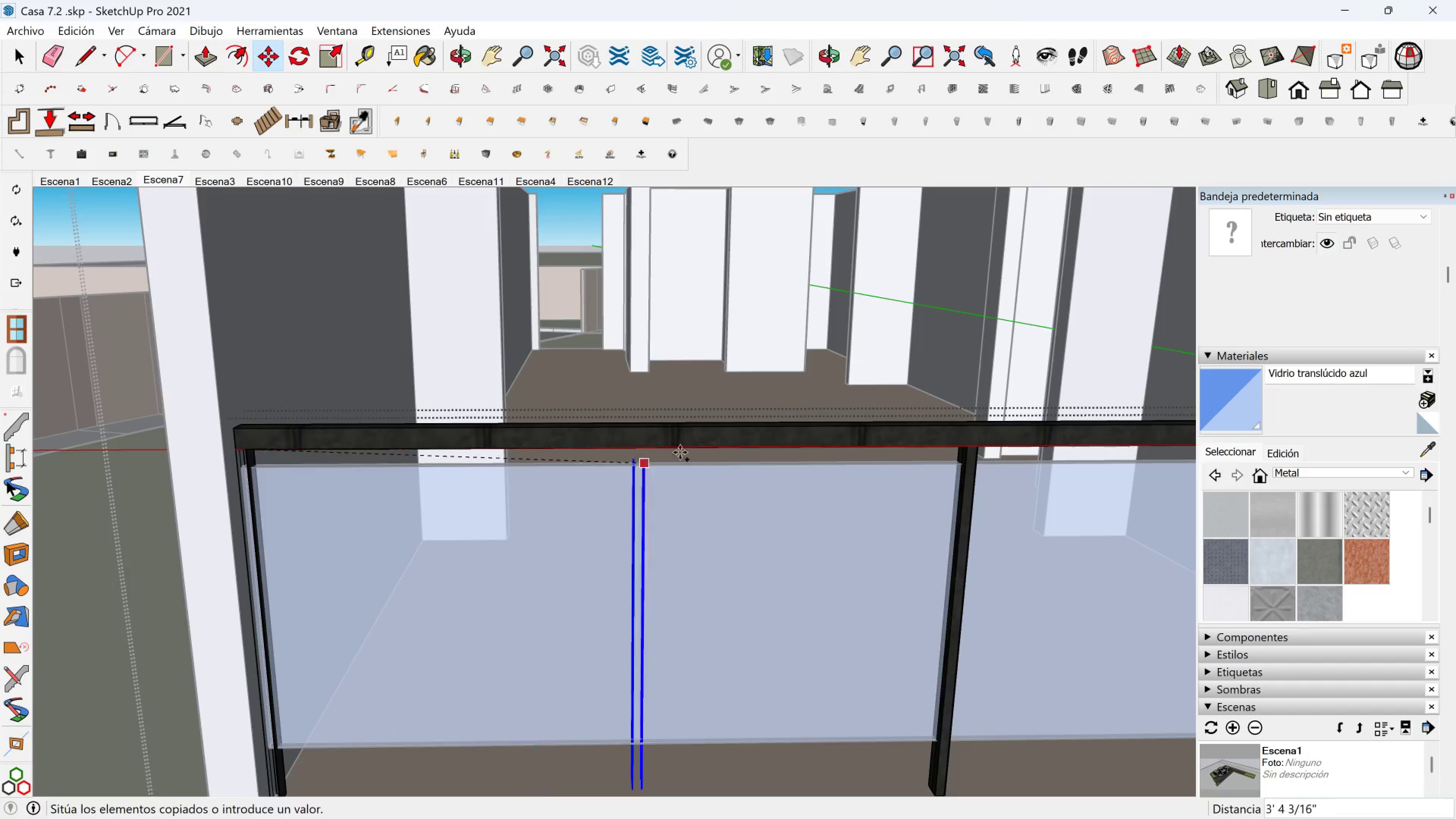 
hold_key(key=ShiftLeft, duration=0.45)
 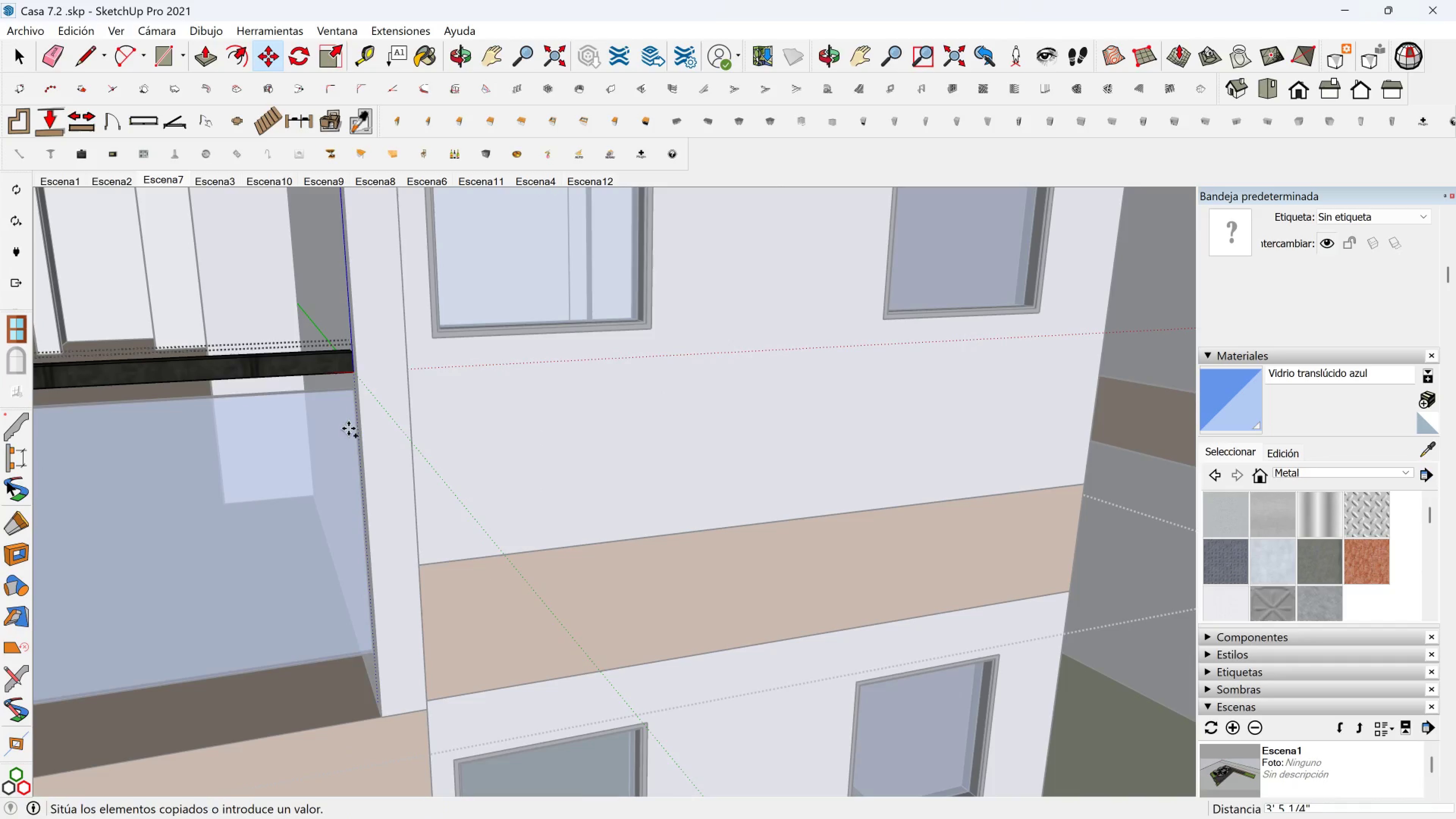 
scroll: coordinate [290, 399], scroll_direction: down, amount: 2.0
 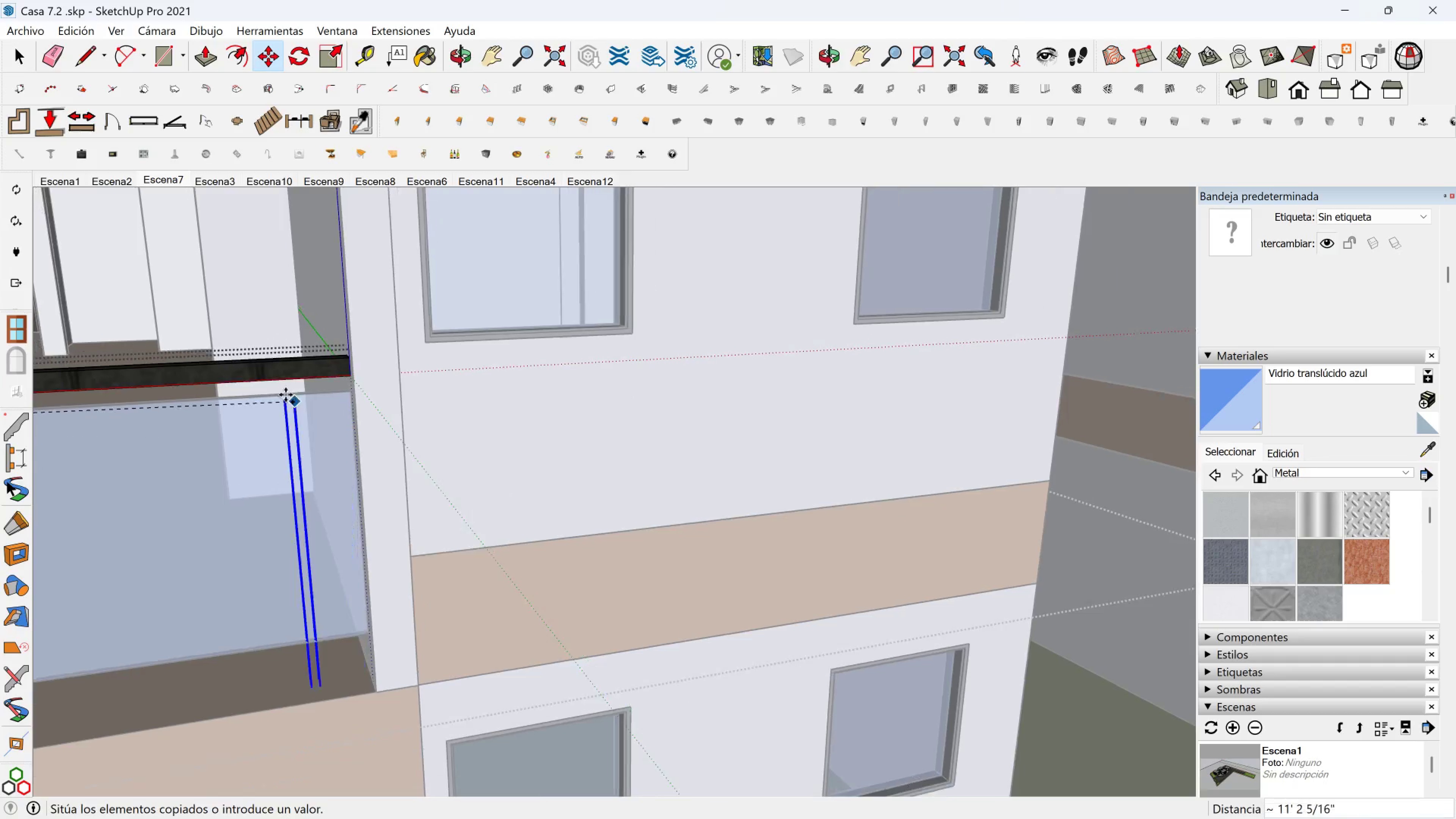 
hold_key(key=ShiftLeft, duration=0.42)
 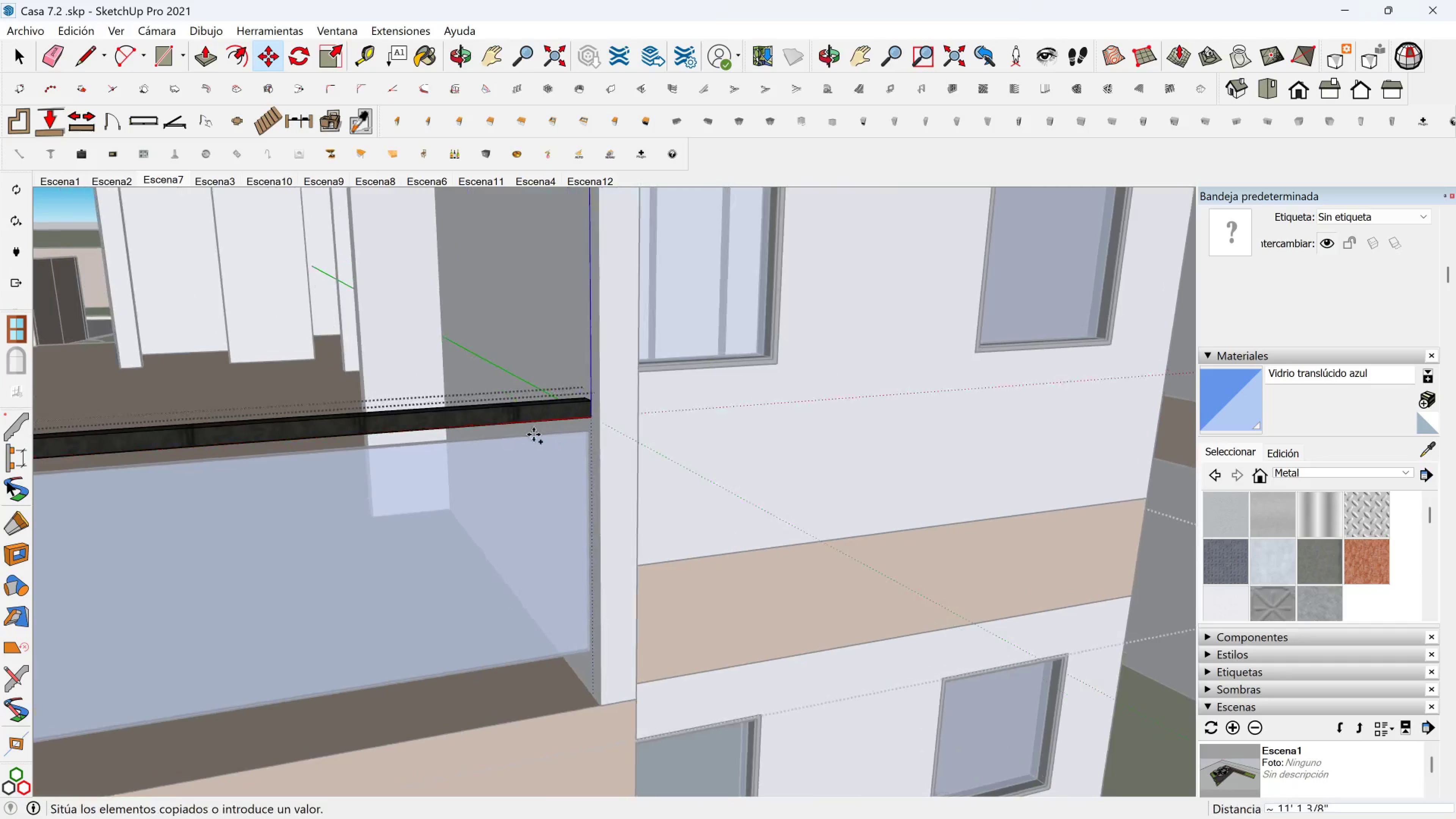 
scroll: coordinate [567, 427], scroll_direction: up, amount: 2.0
 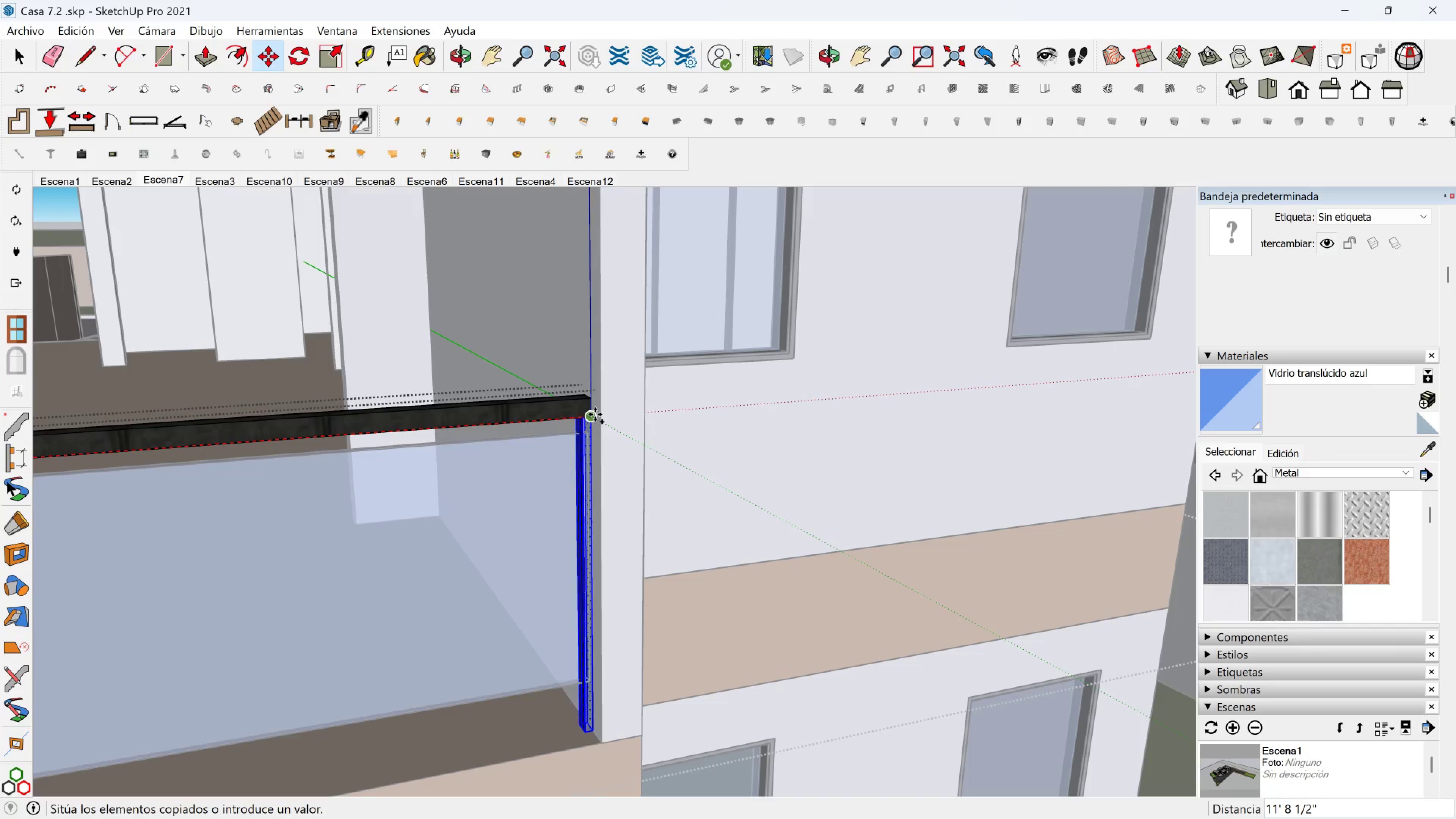 
left_click([595, 414])
 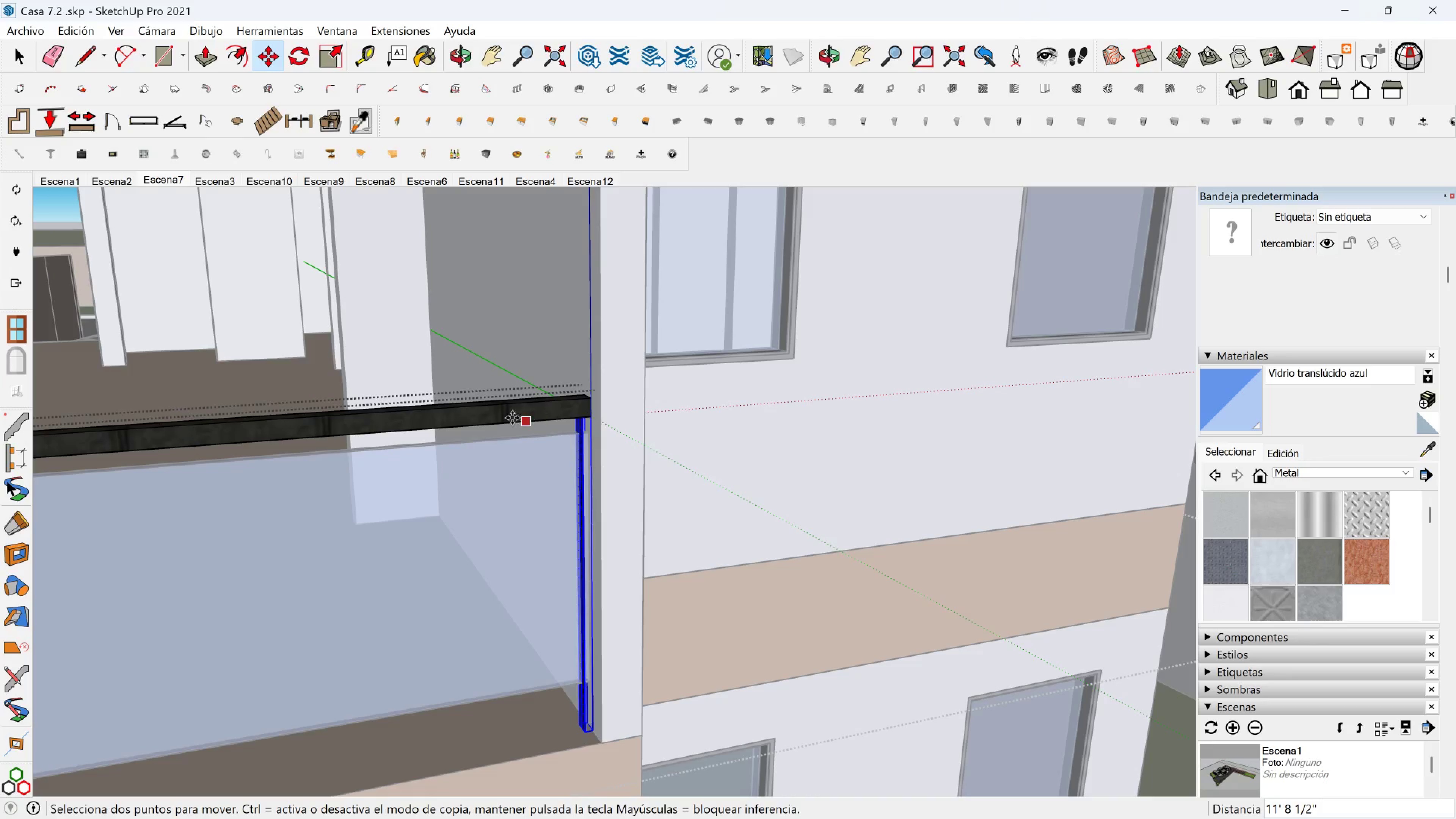 
hold_key(key=ShiftLeft, duration=0.51)
 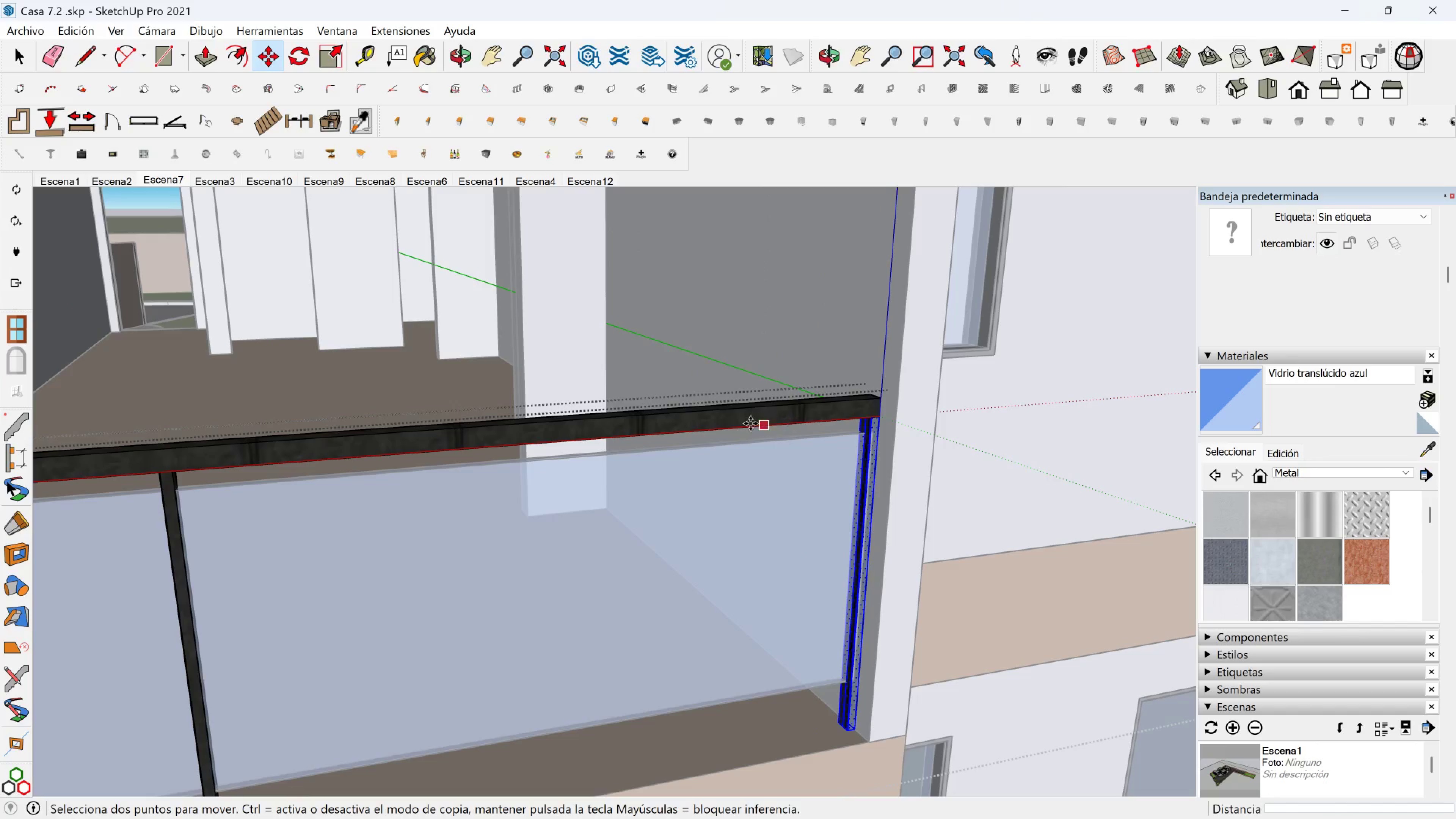 
scroll: coordinate [854, 450], scroll_direction: up, amount: 6.0
 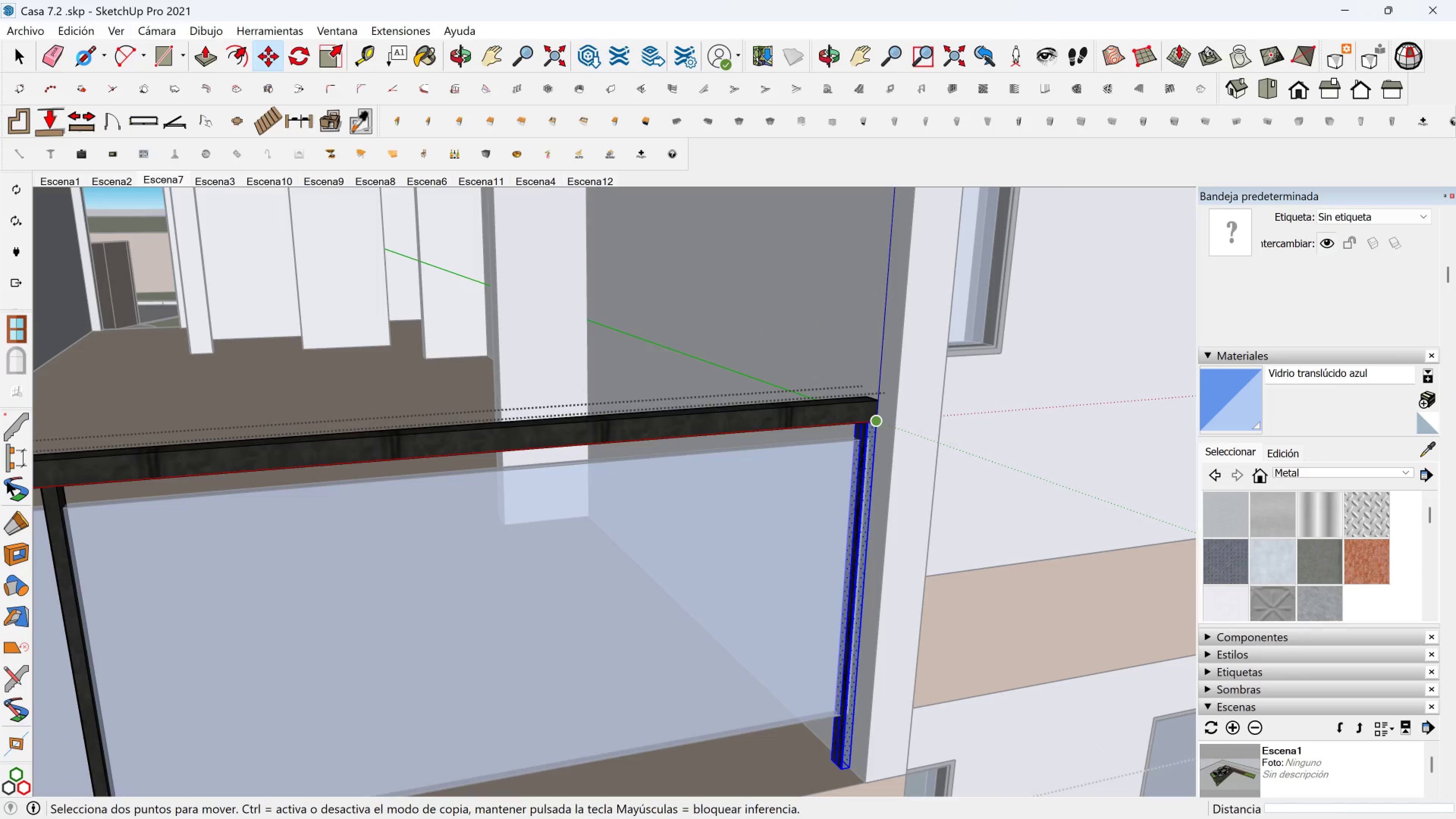 
left_click([84, 56])
 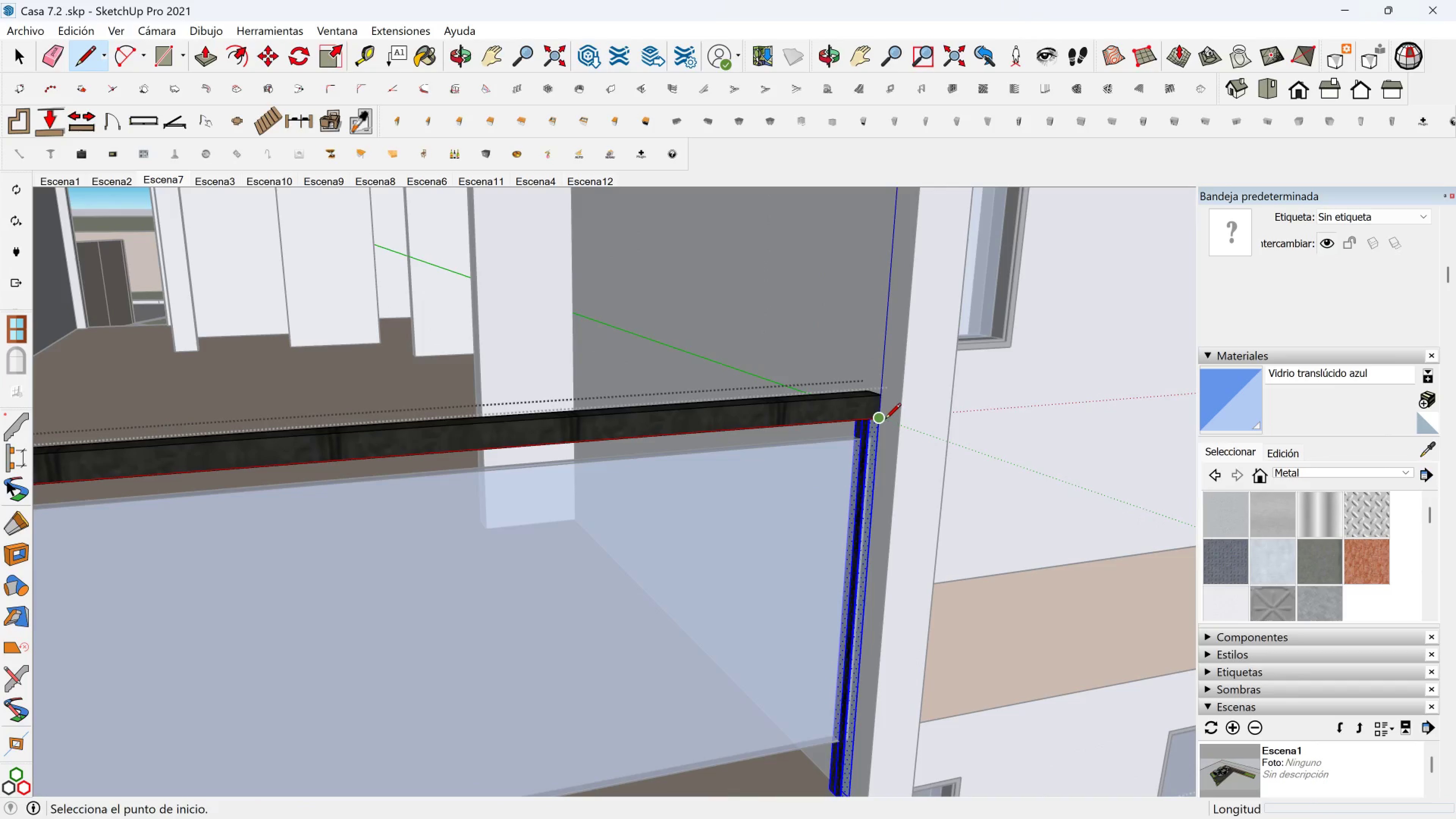 
left_click([880, 418])
 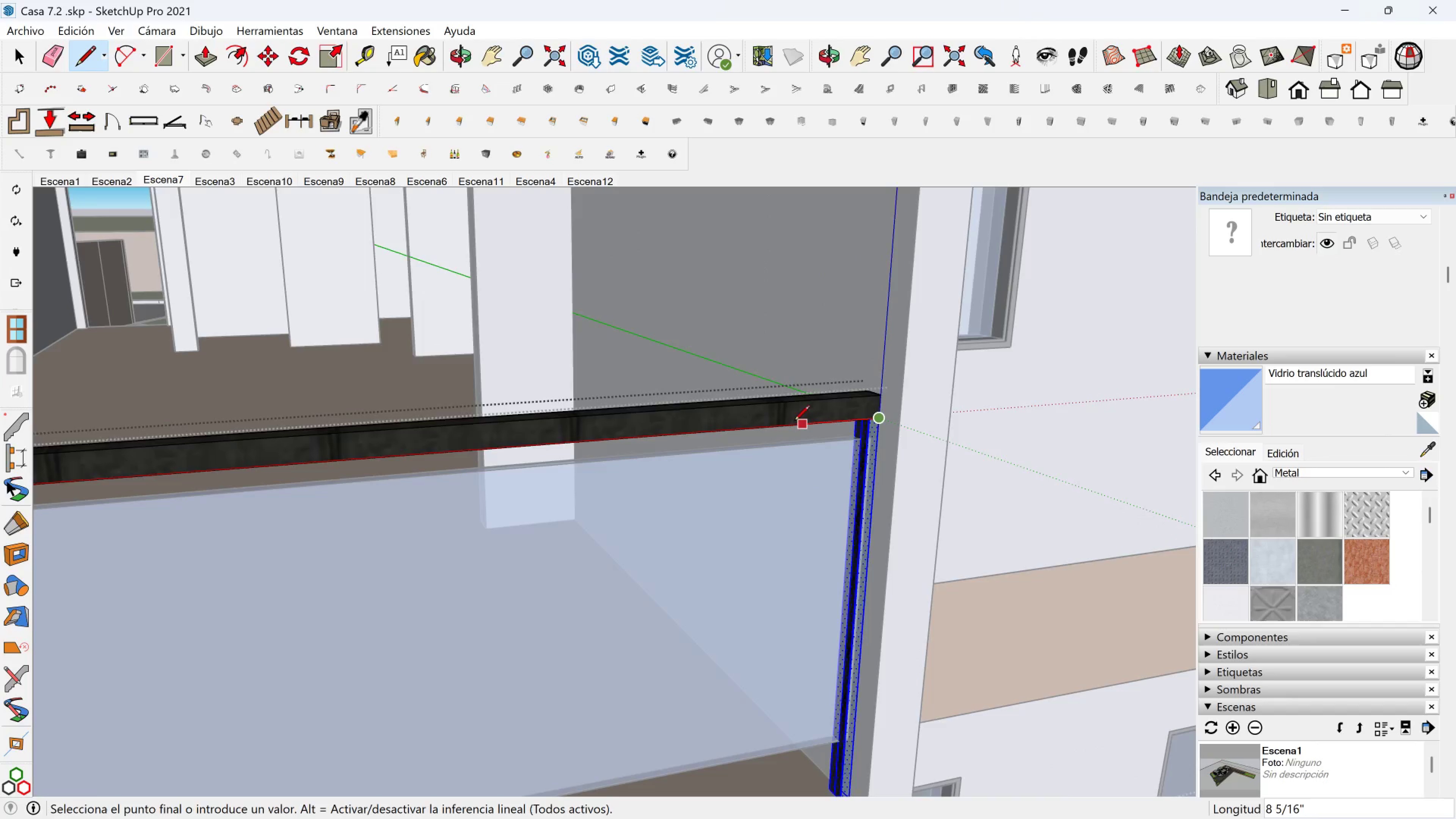 
scroll: coordinate [705, 432], scroll_direction: down, amount: 7.0
 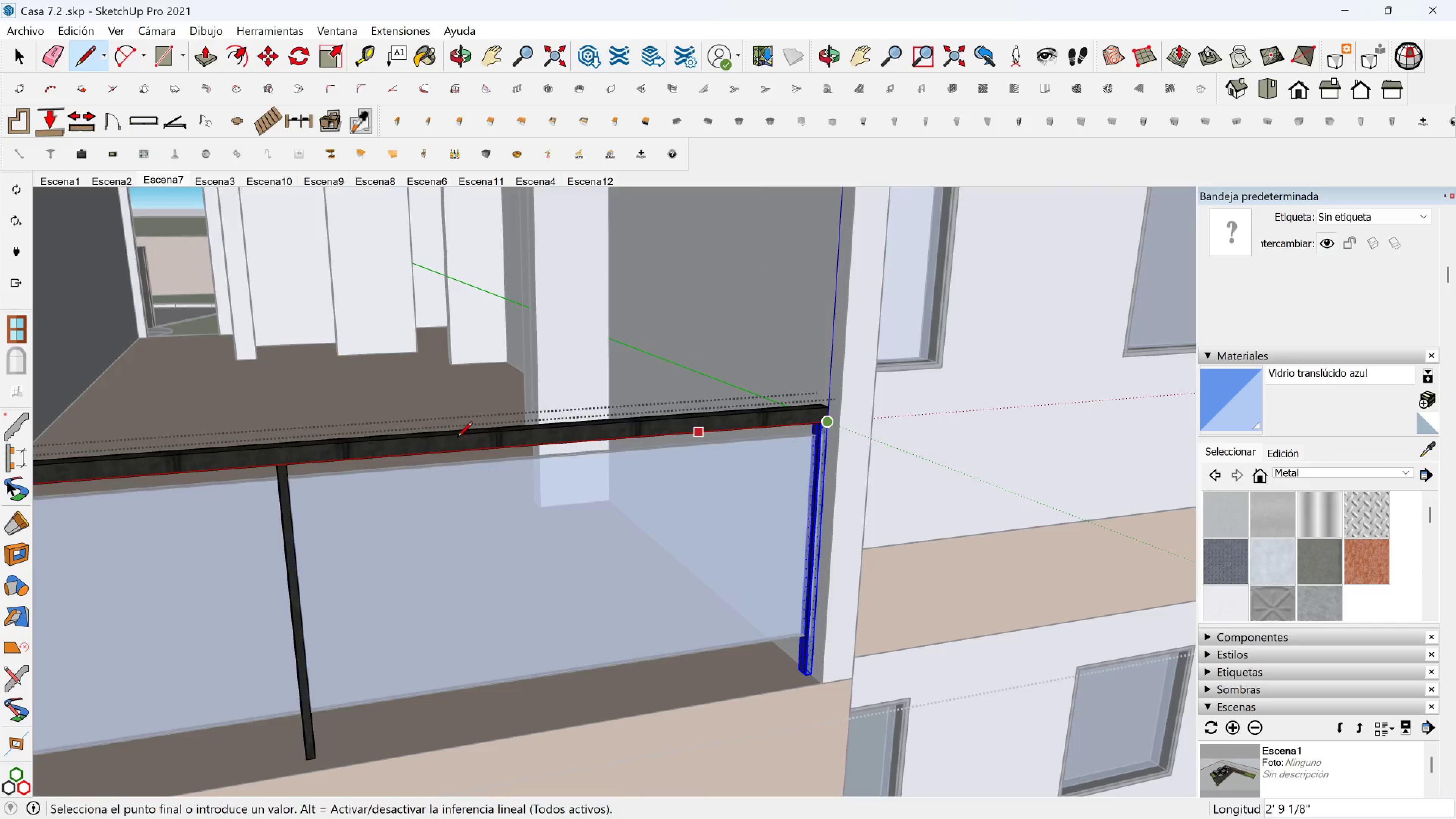 
hold_key(key=ShiftLeft, duration=0.51)
 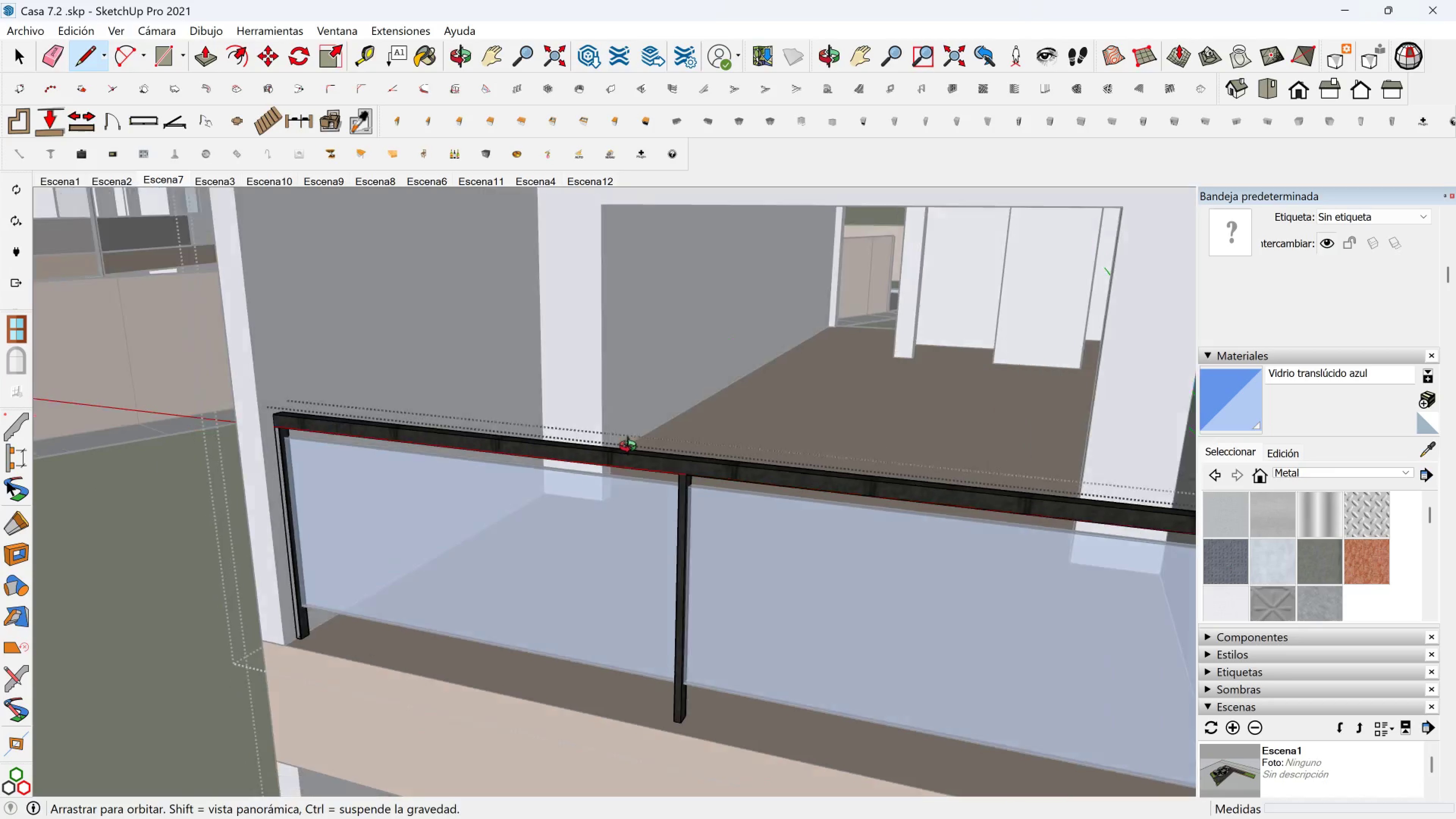 
key(Shift+ShiftLeft)
 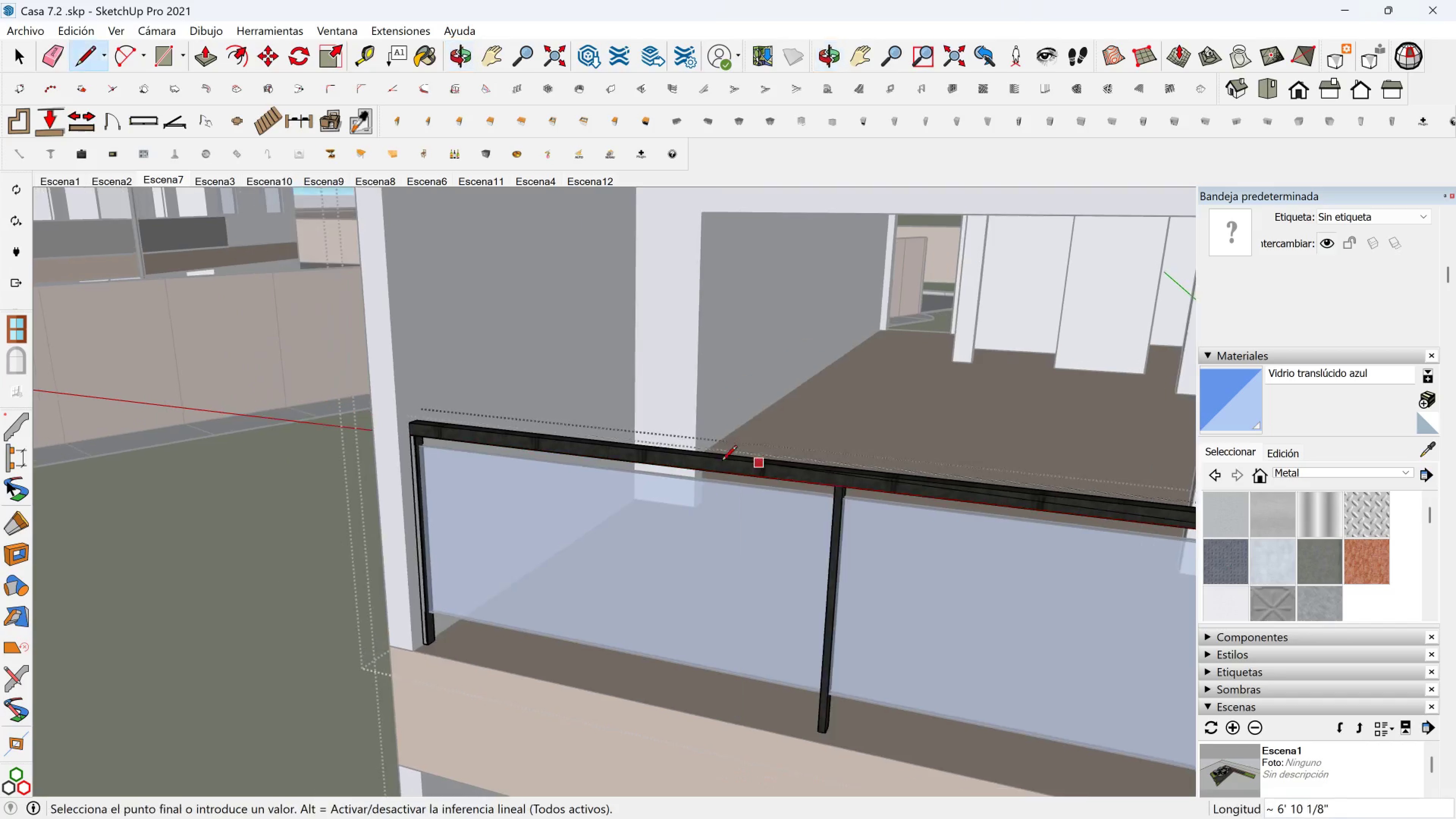 
scroll: coordinate [526, 443], scroll_direction: up, amount: 4.0
 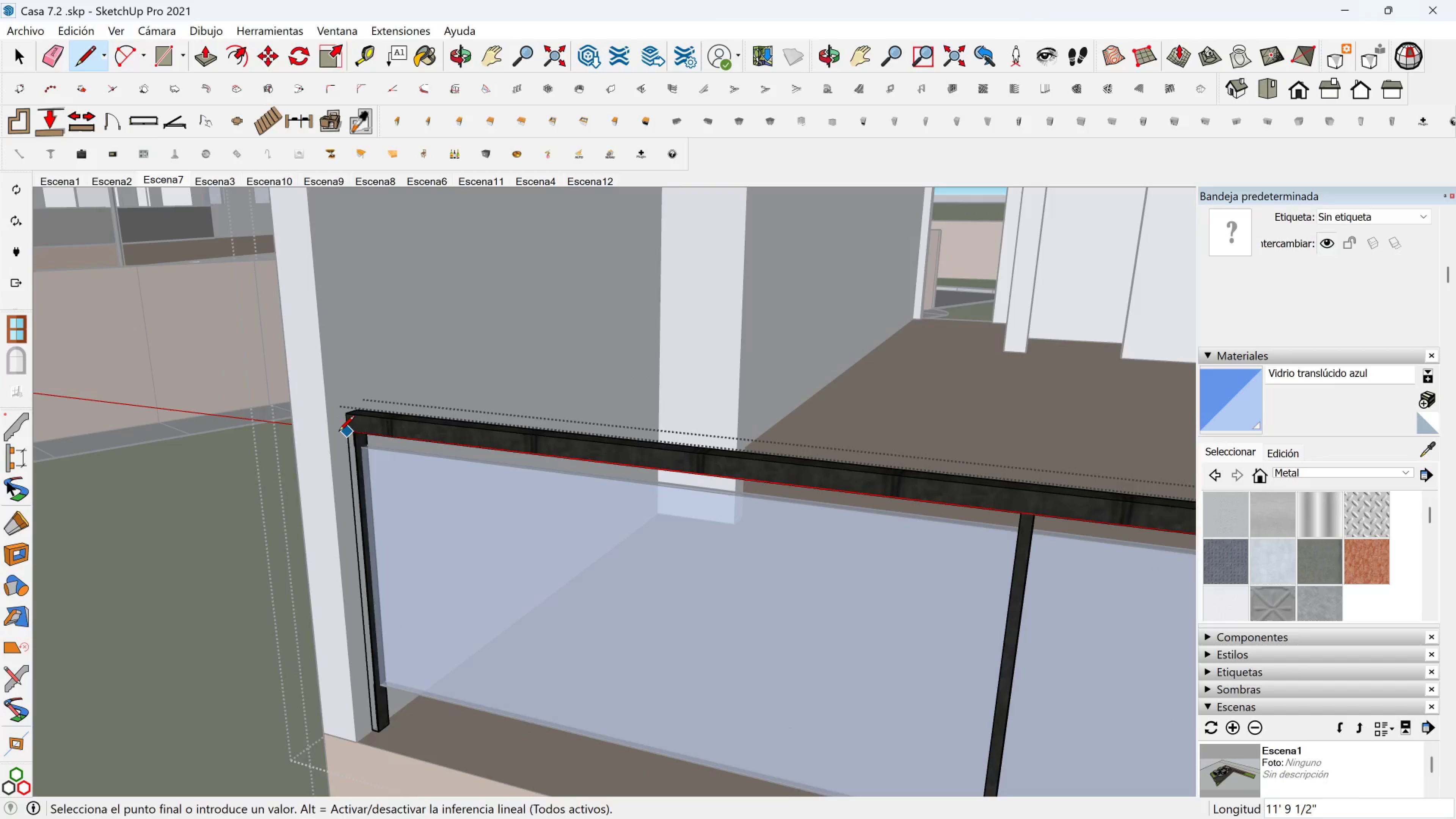 
left_click([339, 432])
 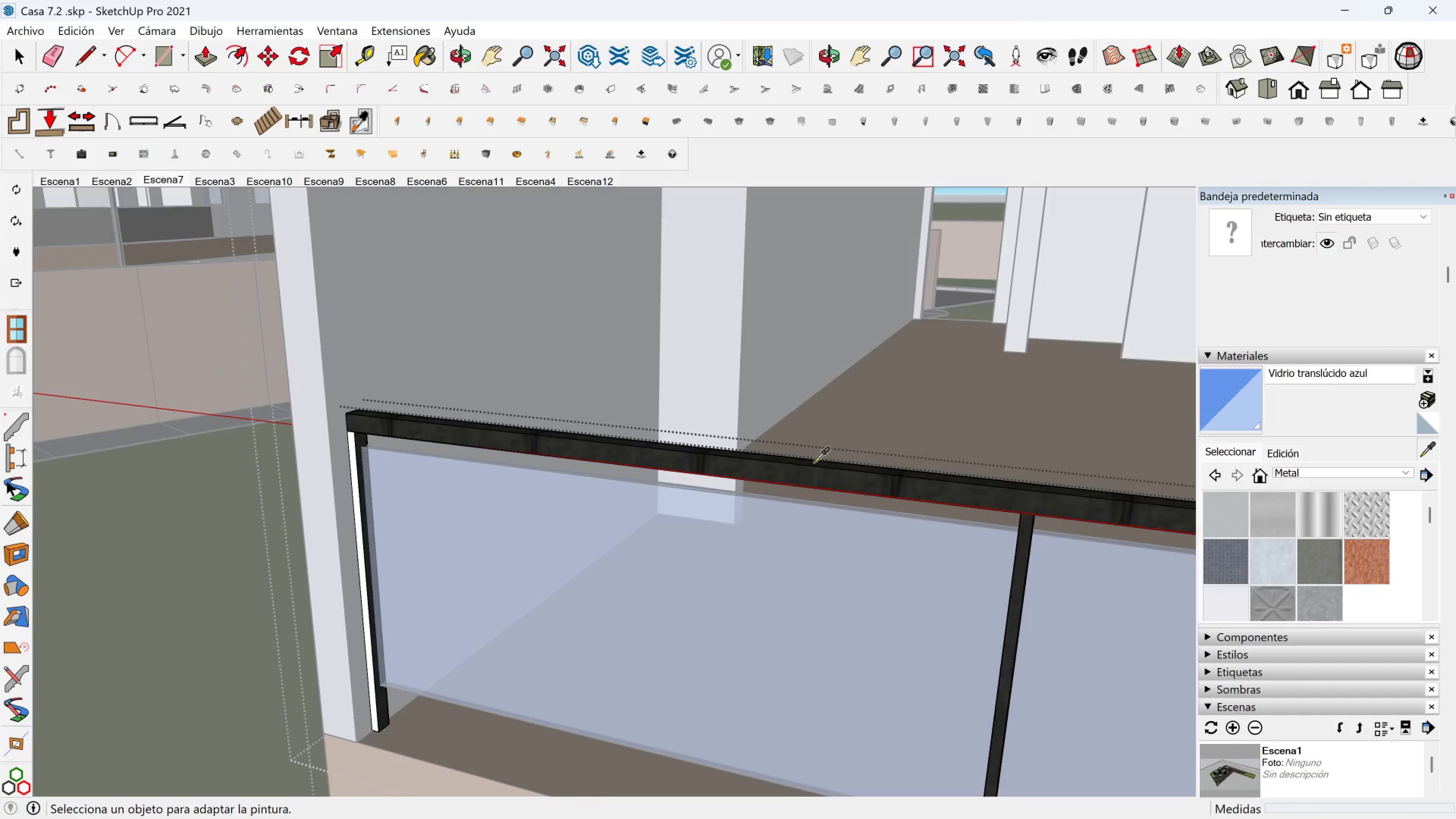 
scroll: coordinate [344, 401], scroll_direction: up, amount: 10.0
 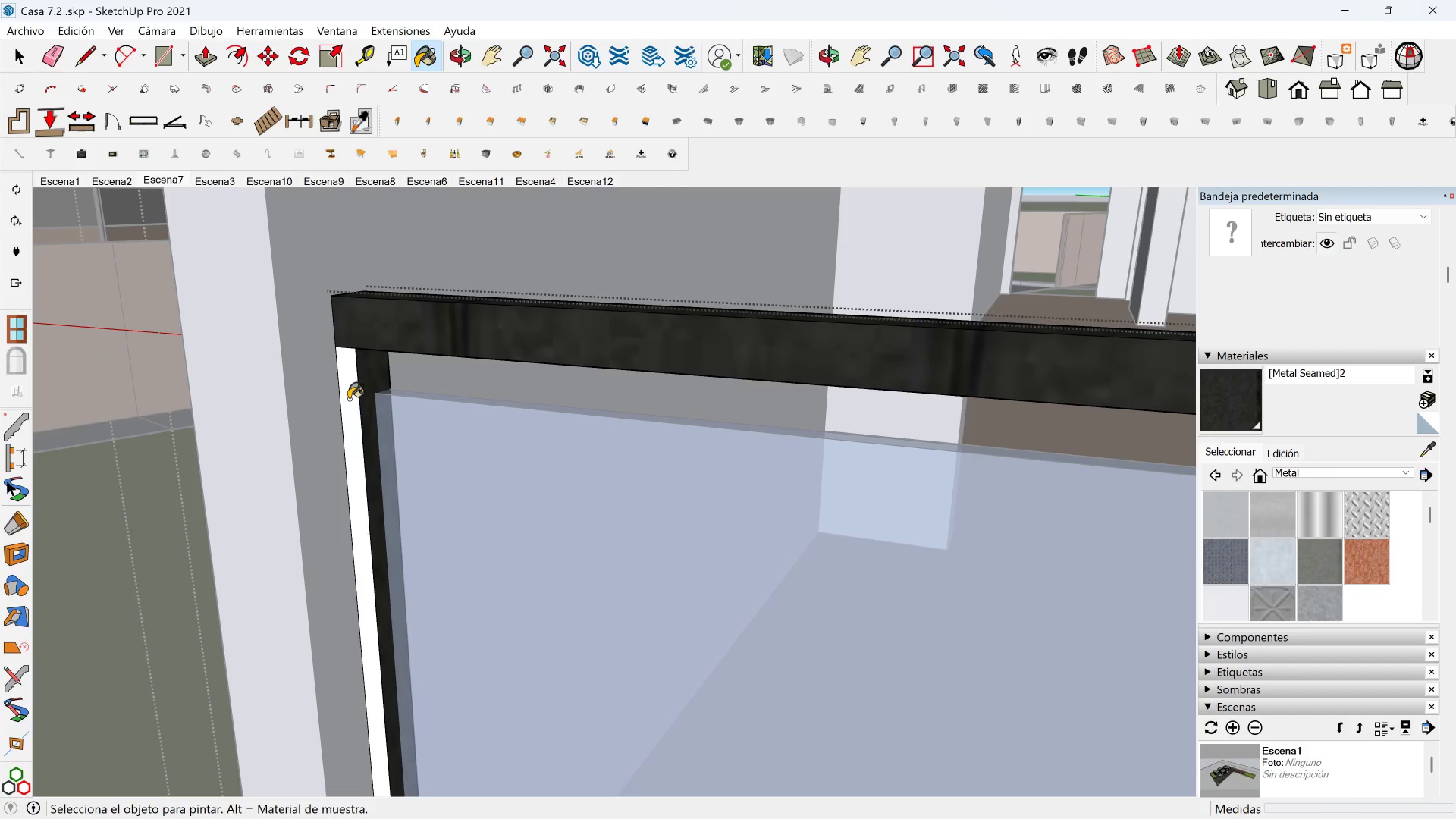 
left_click([348, 399])
 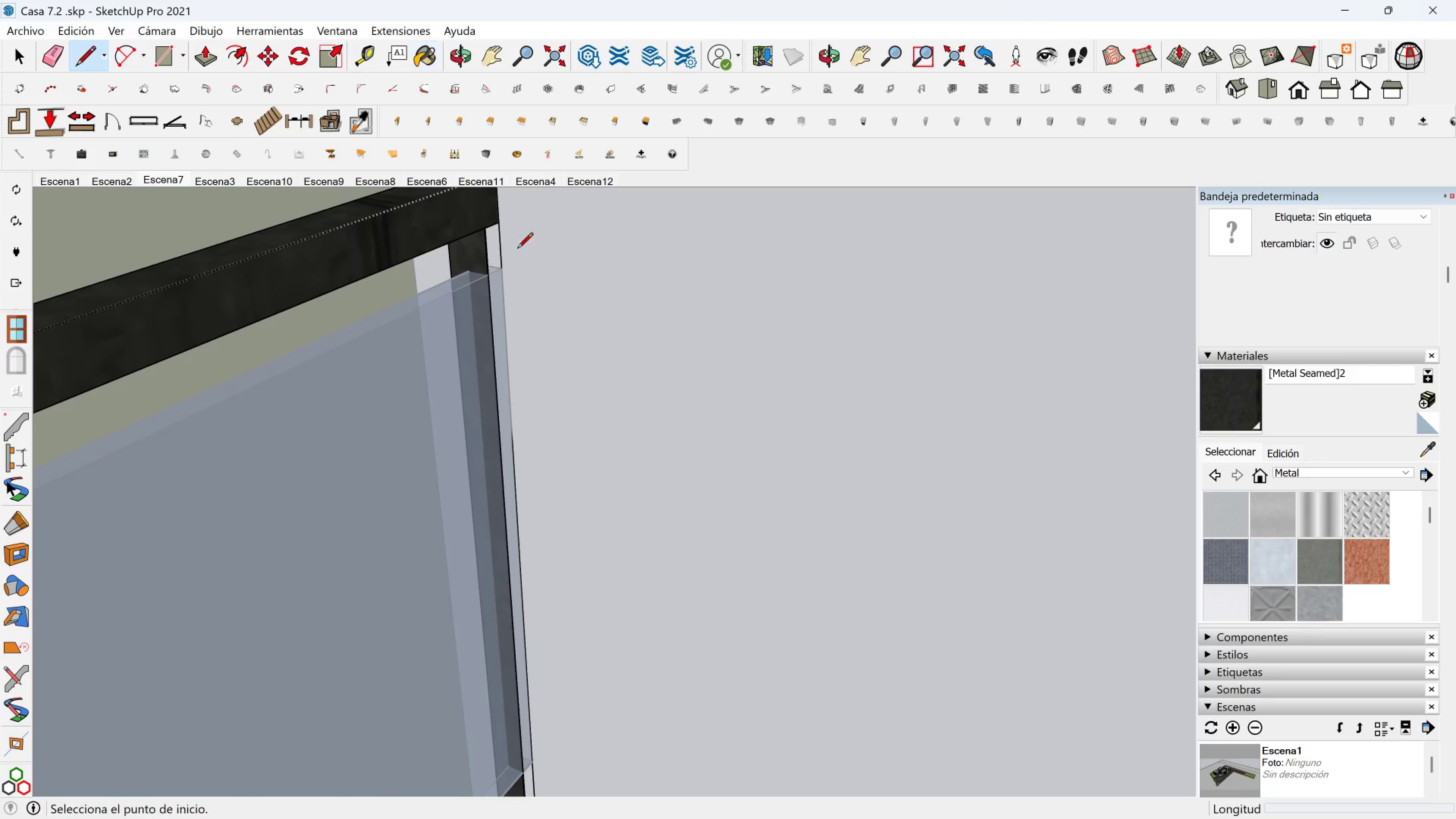 
wait(5.51)
 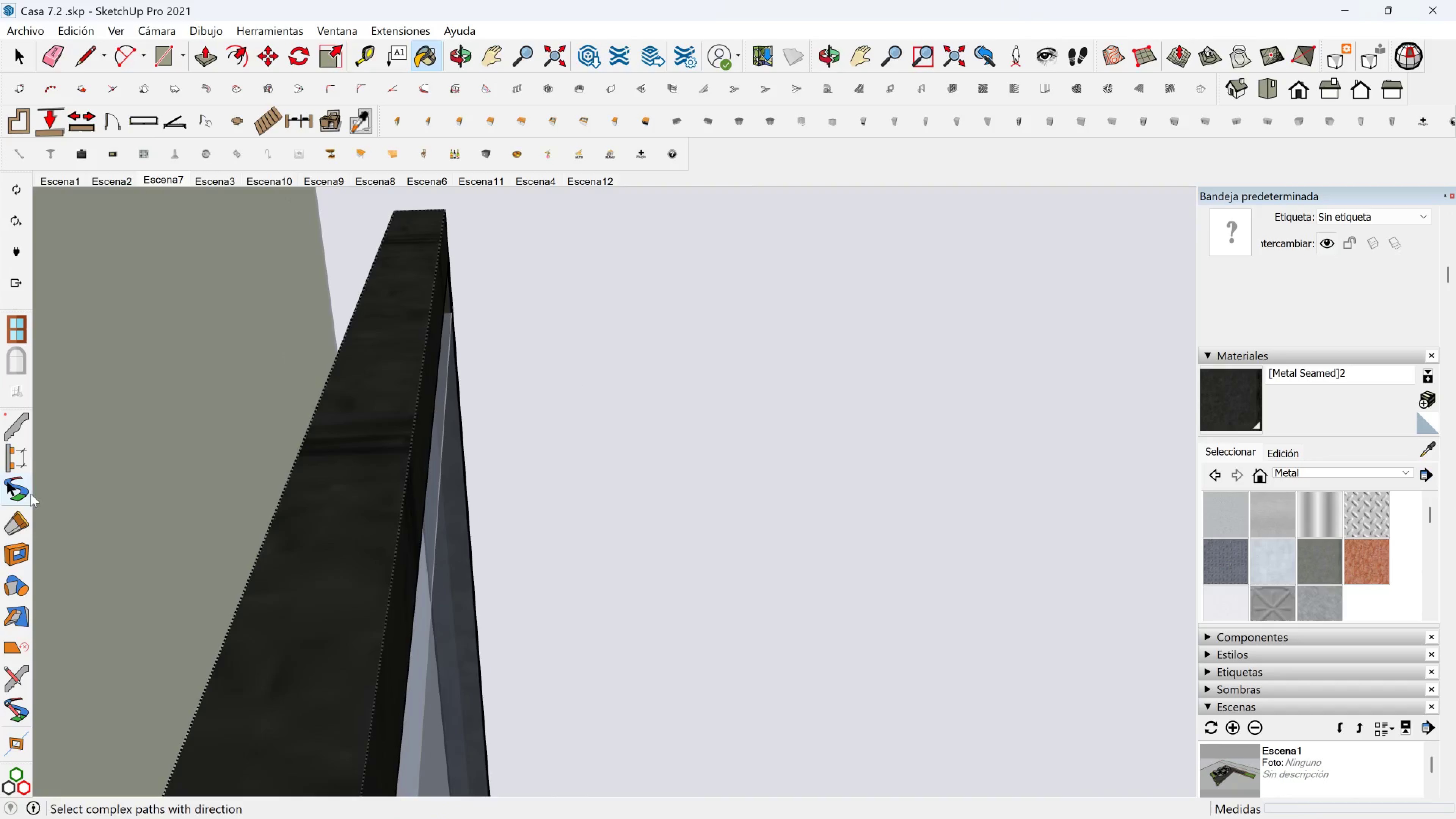 
double_click([500, 226])
 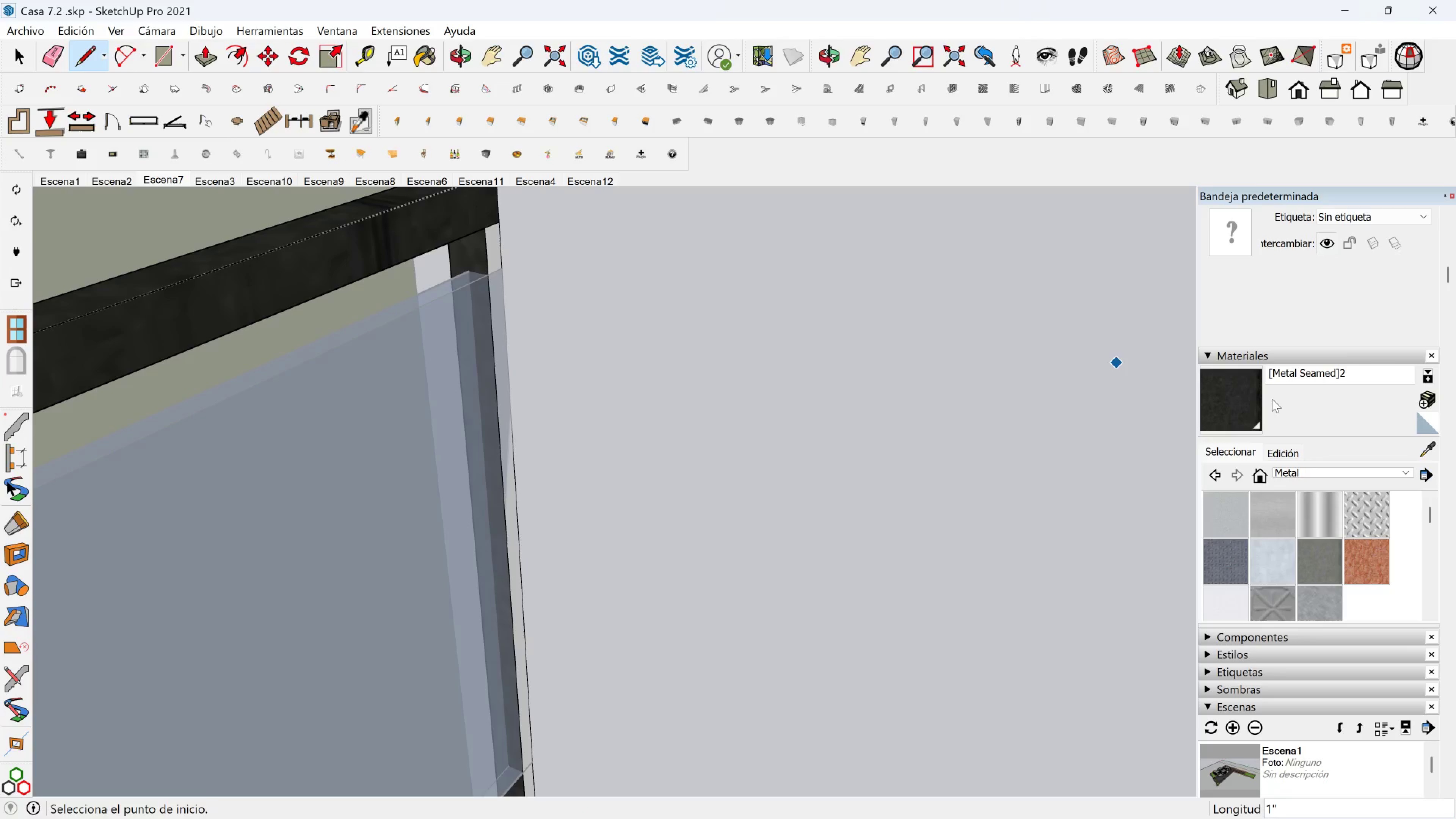 
left_click([1241, 404])
 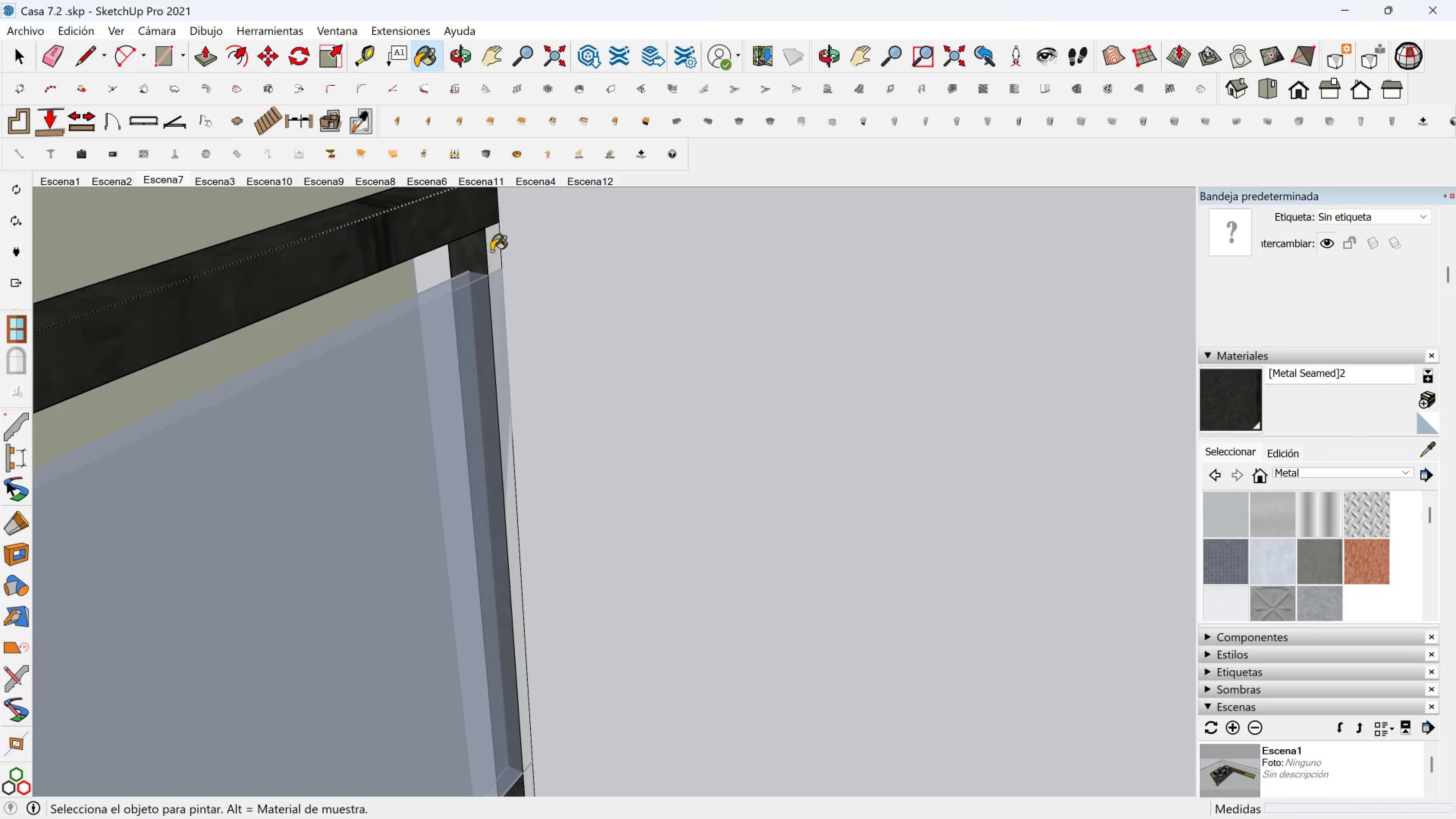 
left_click([492, 251])
 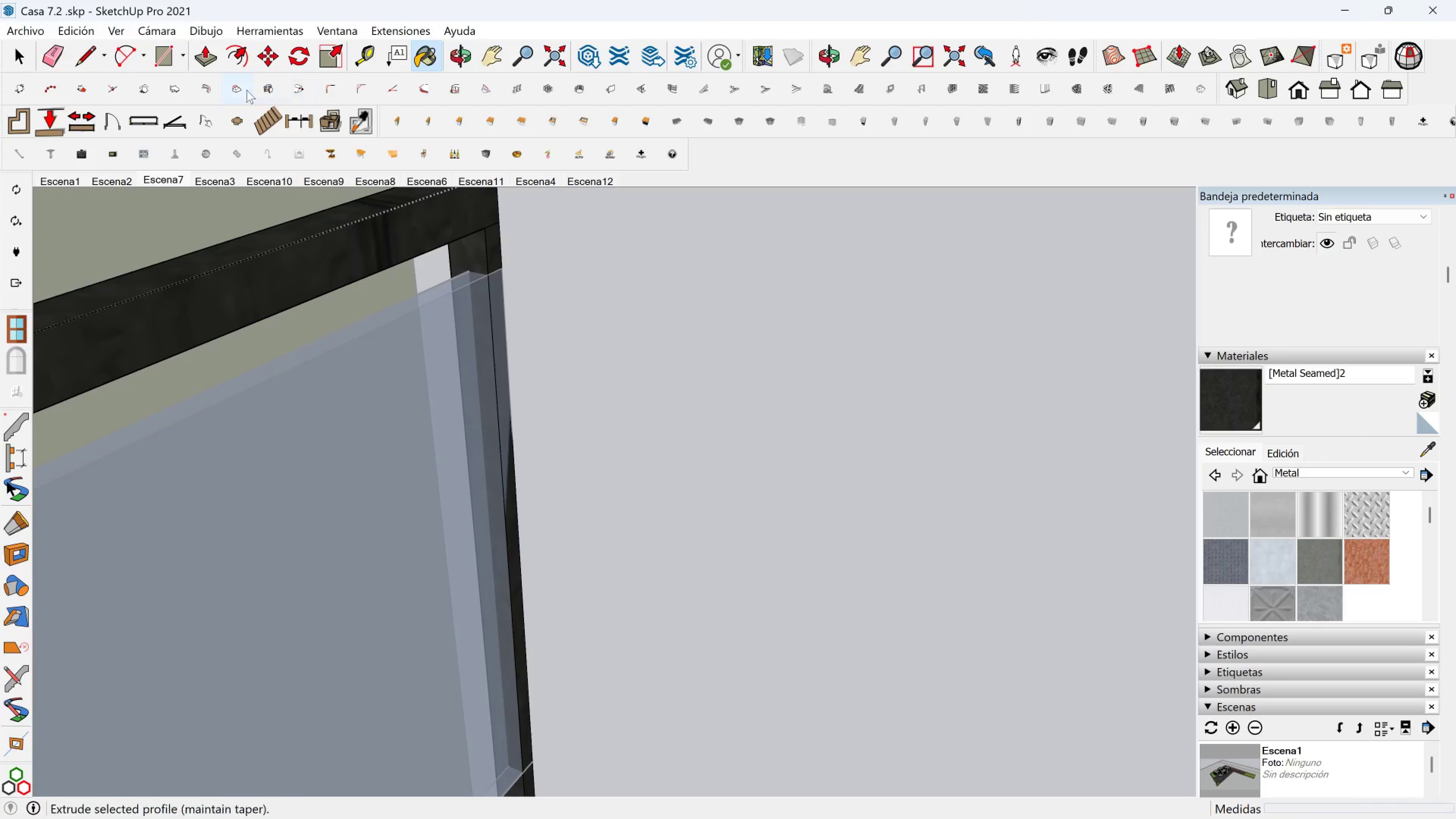 
left_click_drag(start_coordinate=[207, 56], to_coordinate=[207, 50])
 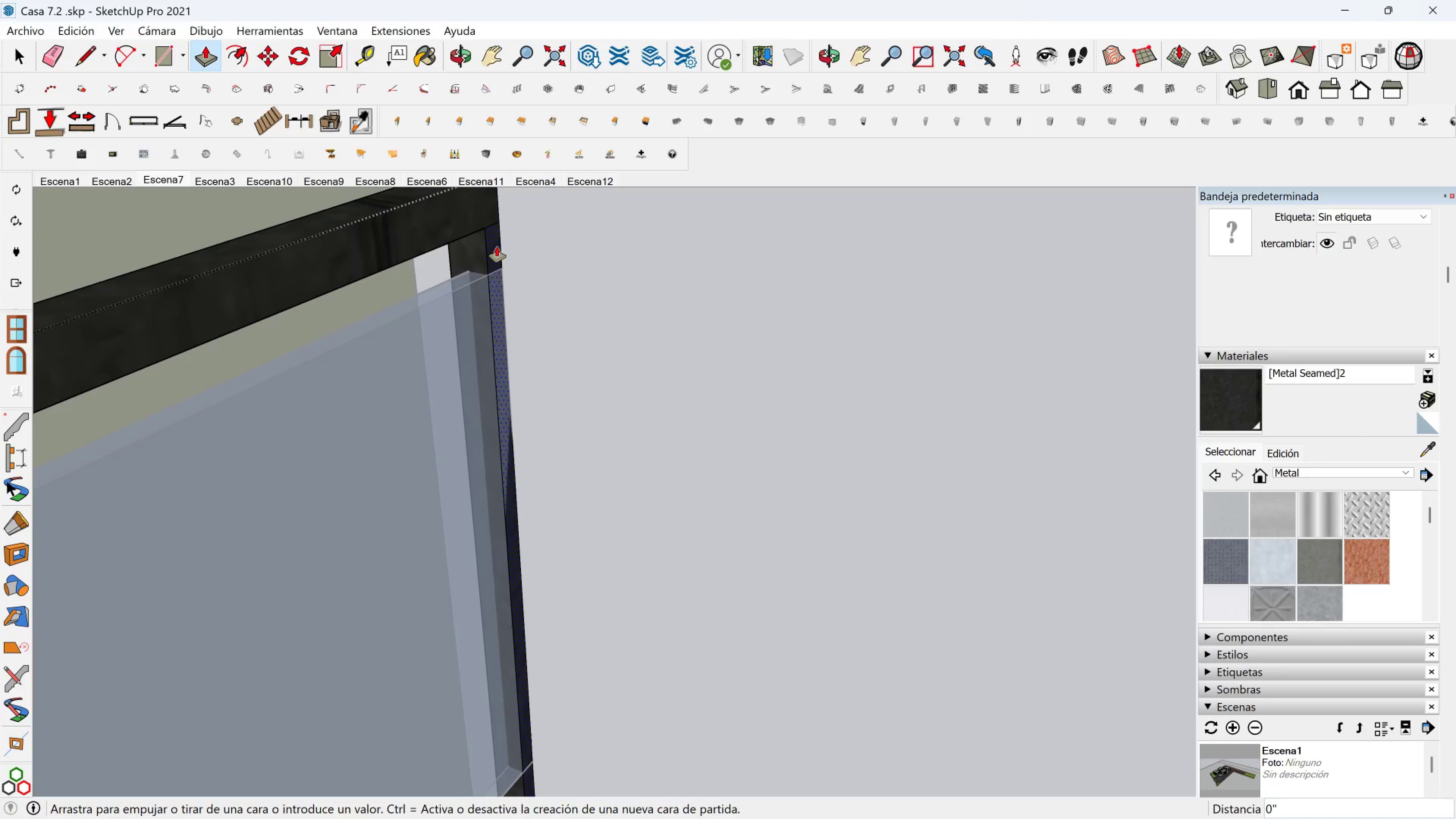 
left_click([497, 246])
 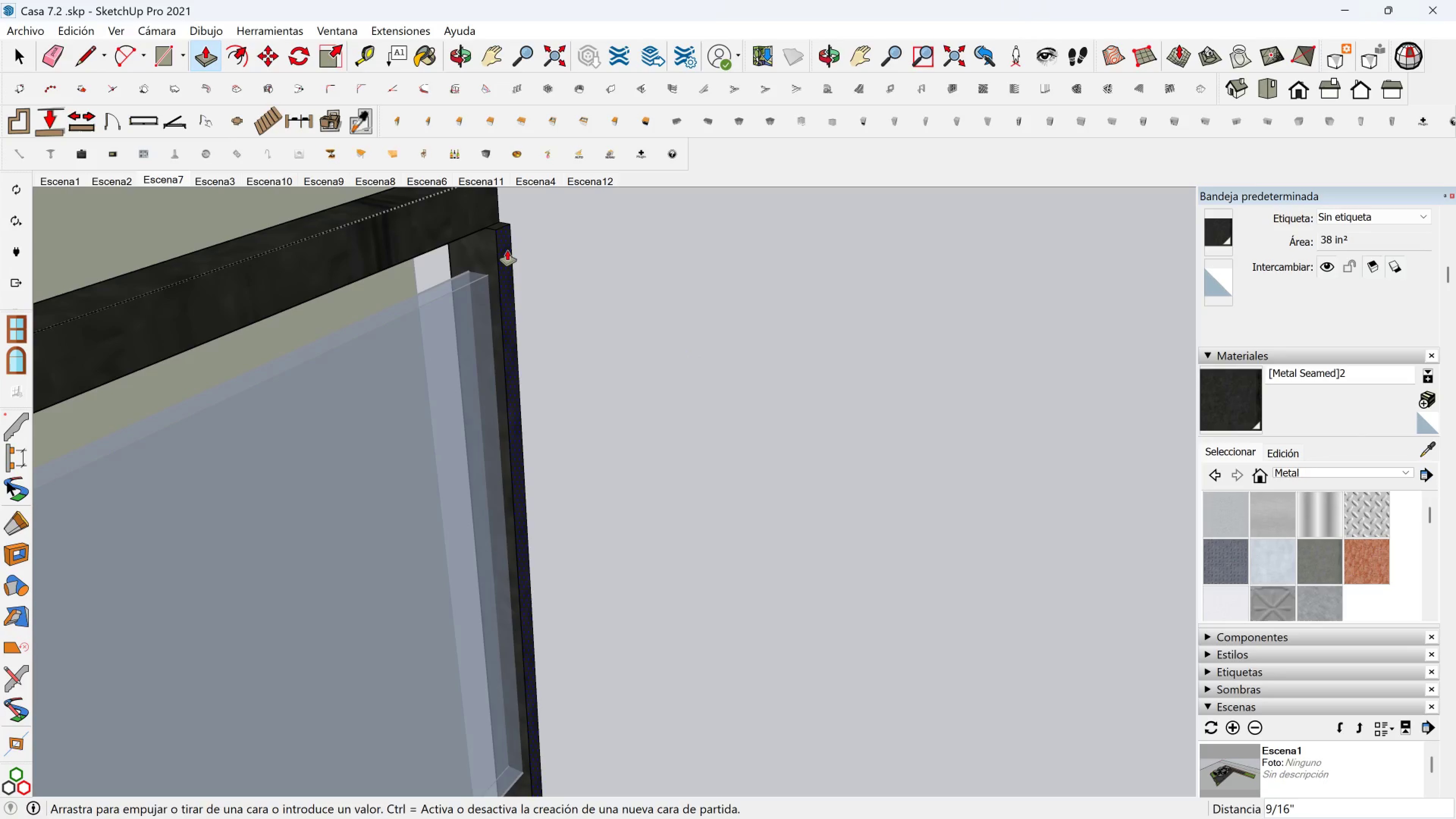 
key(1)
 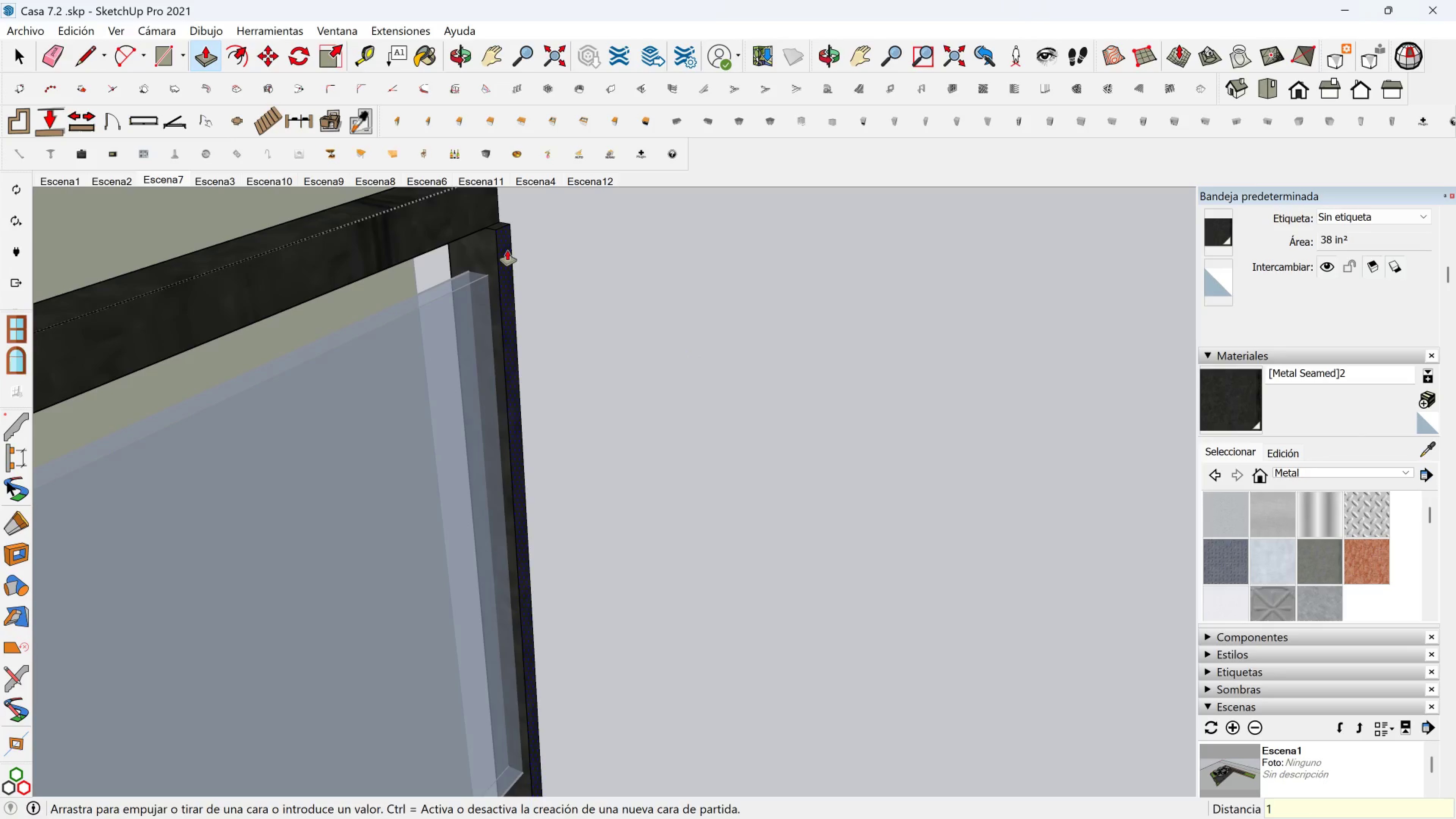 
key(Enter)
 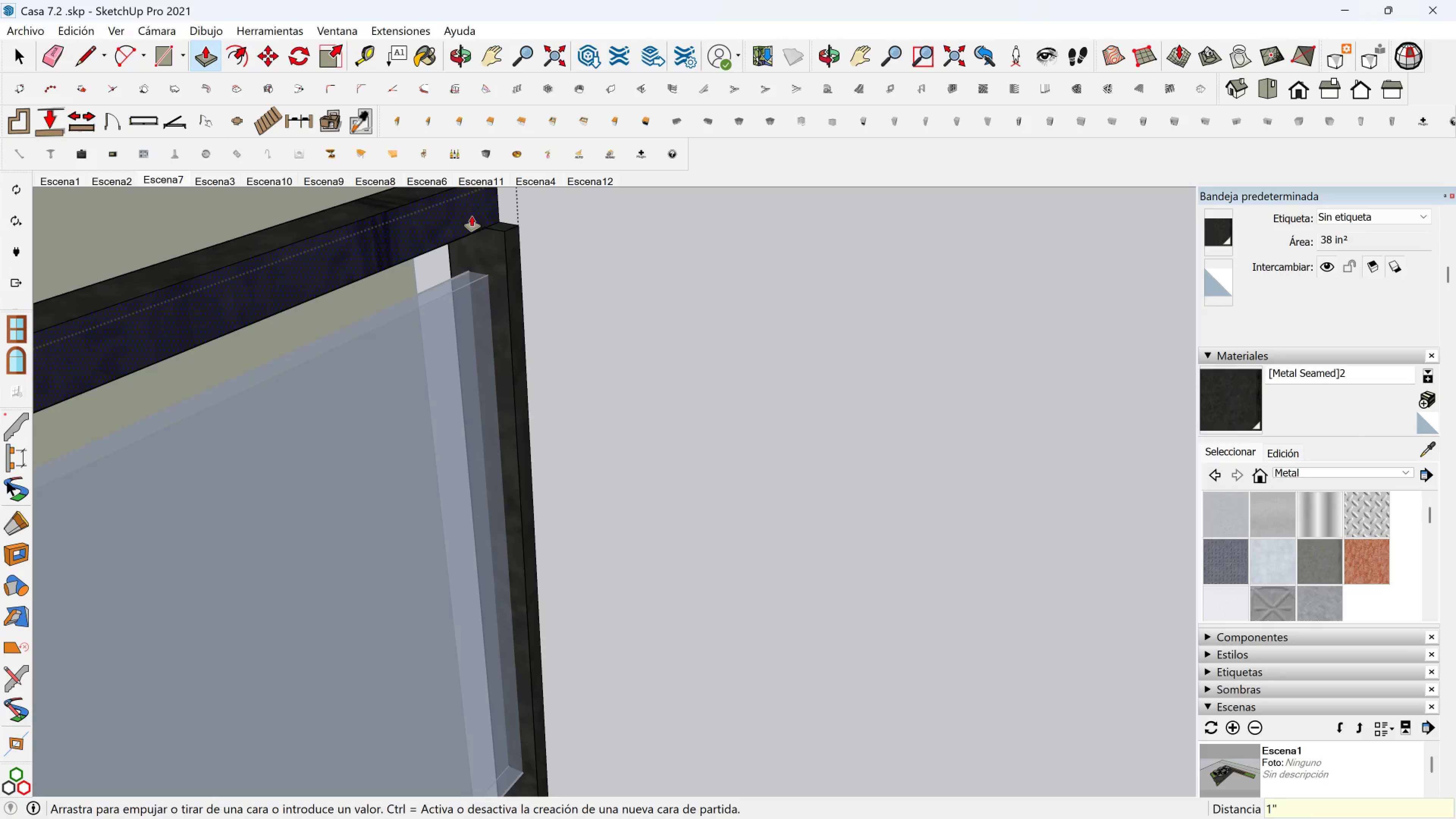 
left_click([472, 216])
 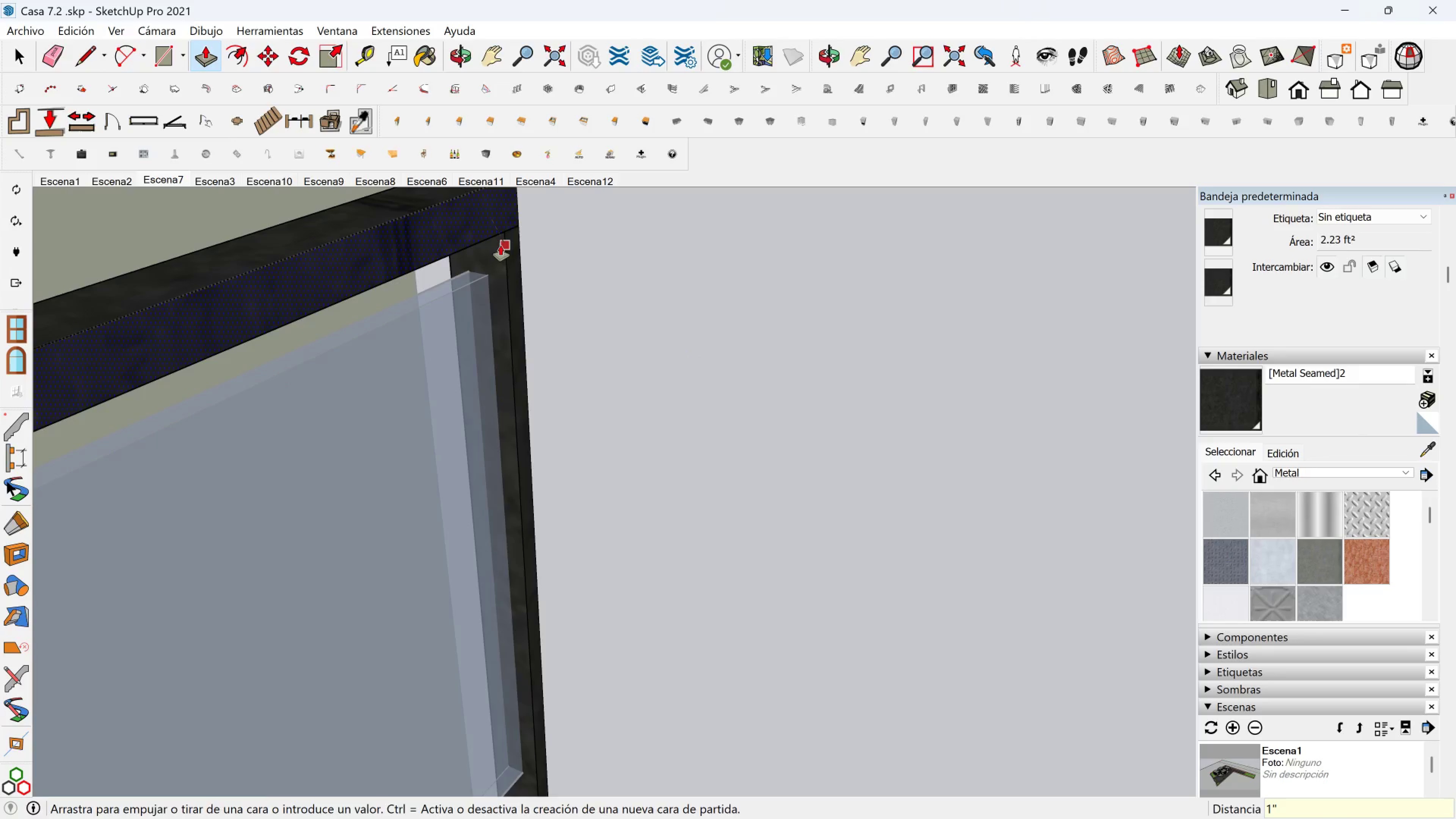 
left_click([500, 245])
 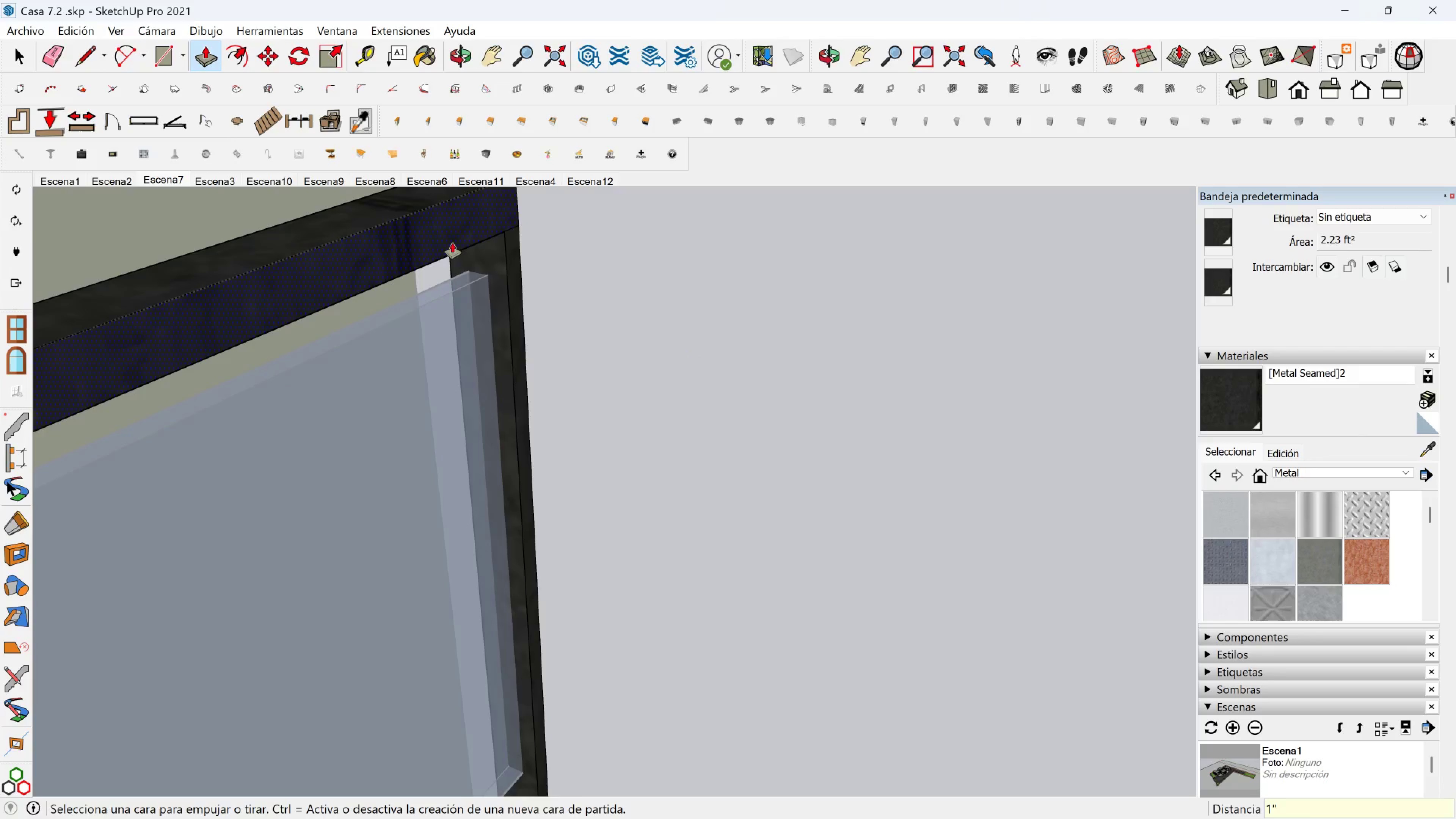 
scroll: coordinate [436, 257], scroll_direction: down, amount: 3.0
 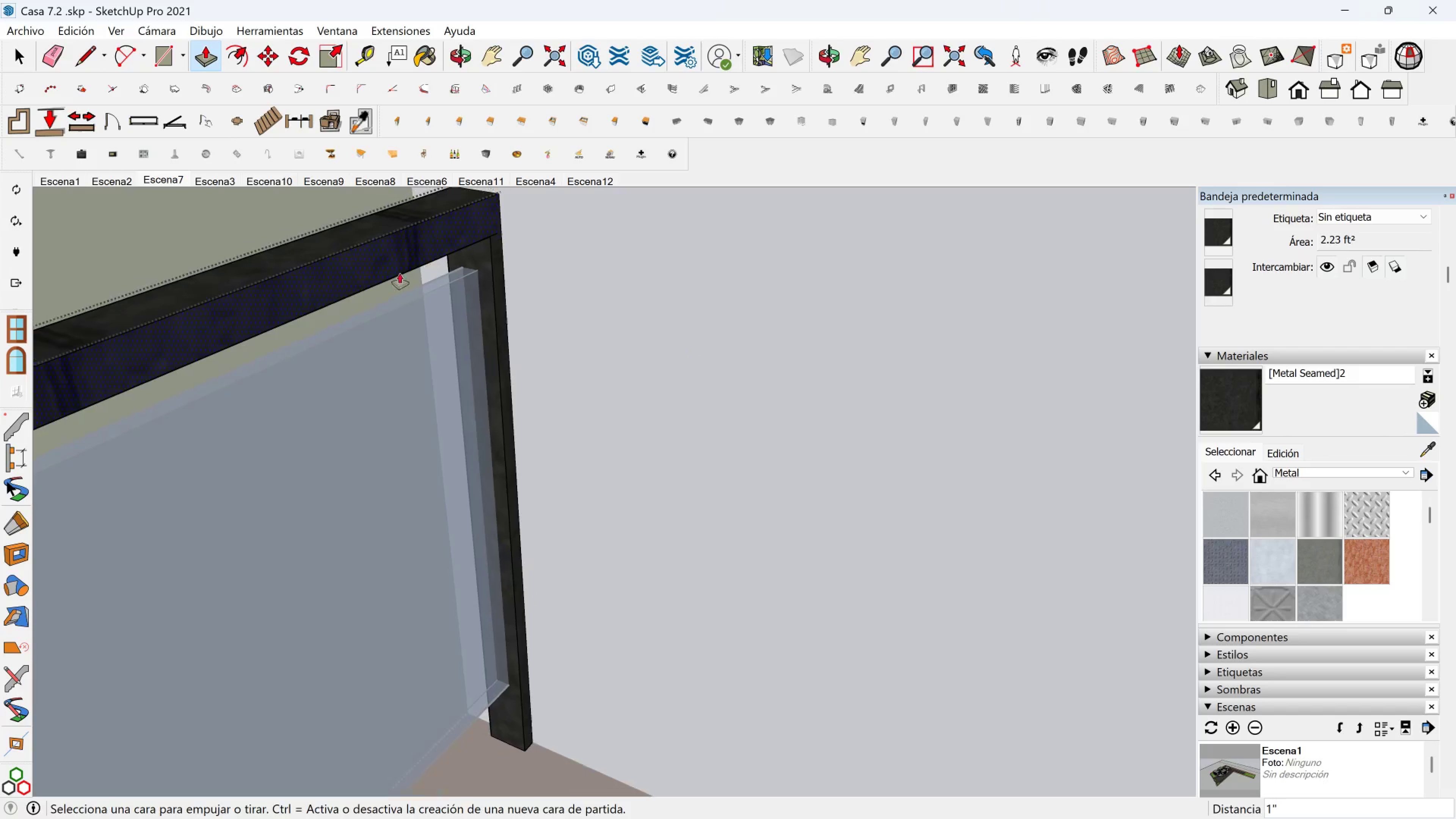 
hold_key(key=ShiftLeft, duration=0.38)
 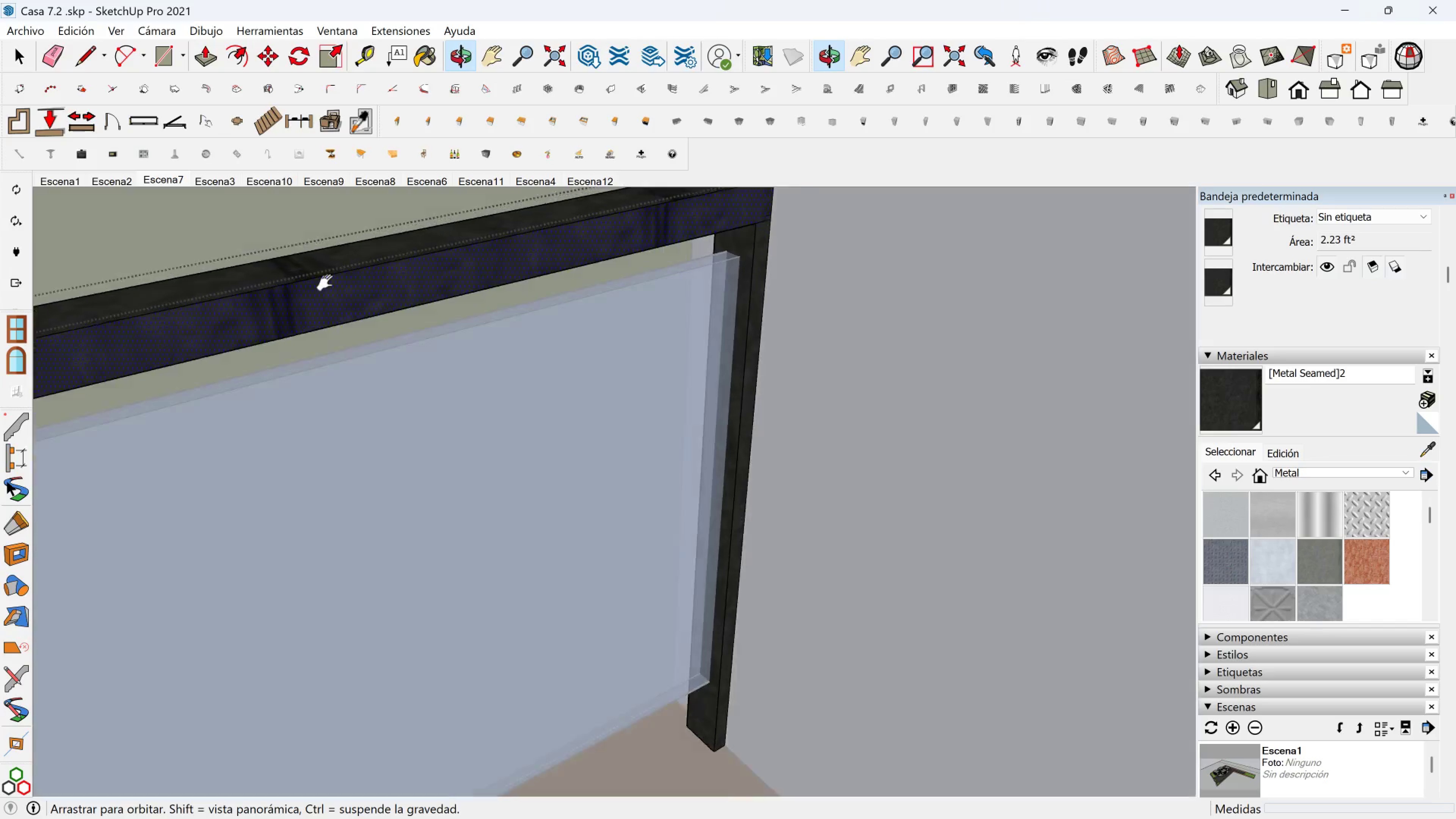 
hold_key(key=ShiftLeft, duration=0.48)
 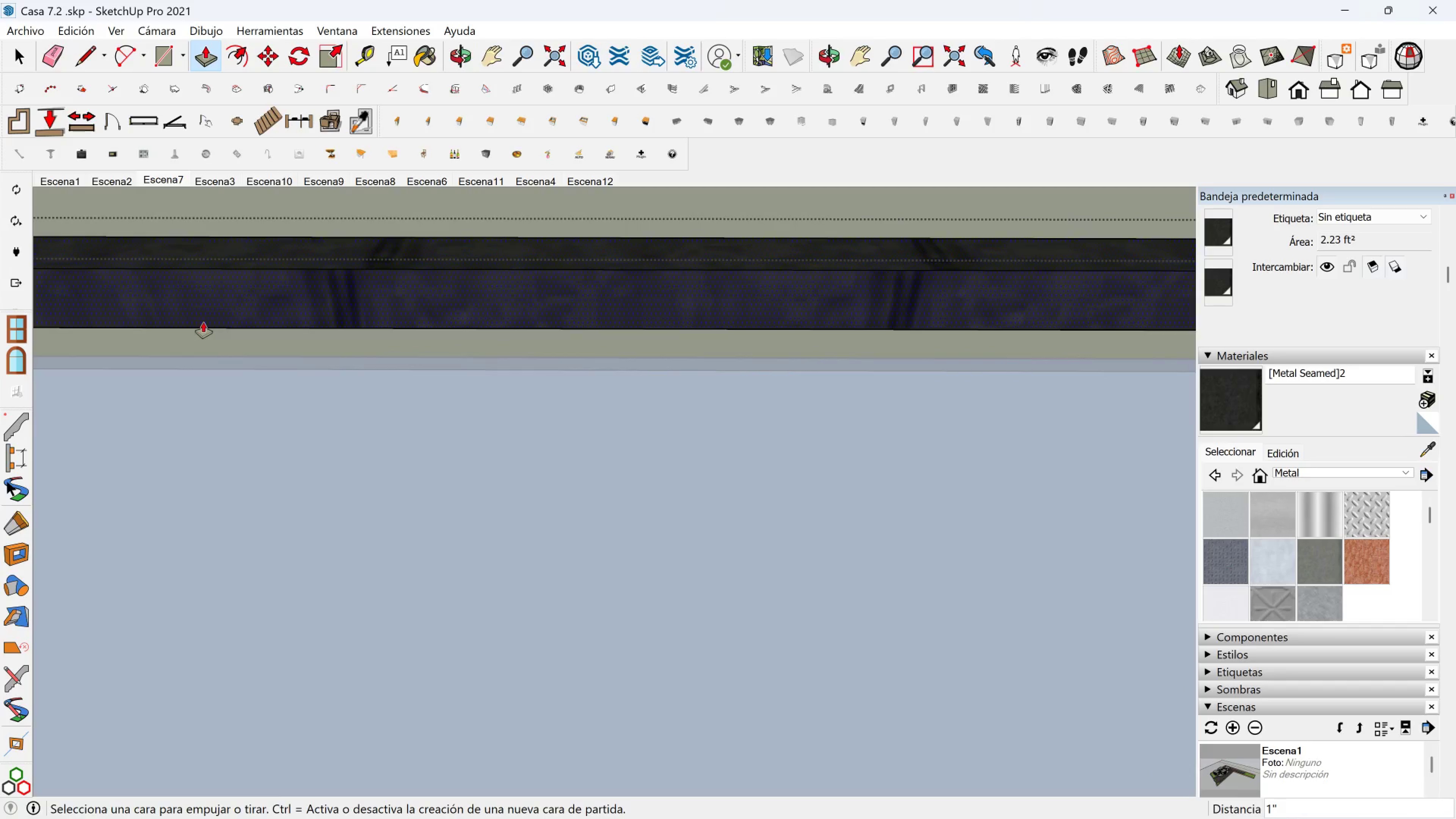 
scroll: coordinate [189, 319], scroll_direction: down, amount: 6.0
 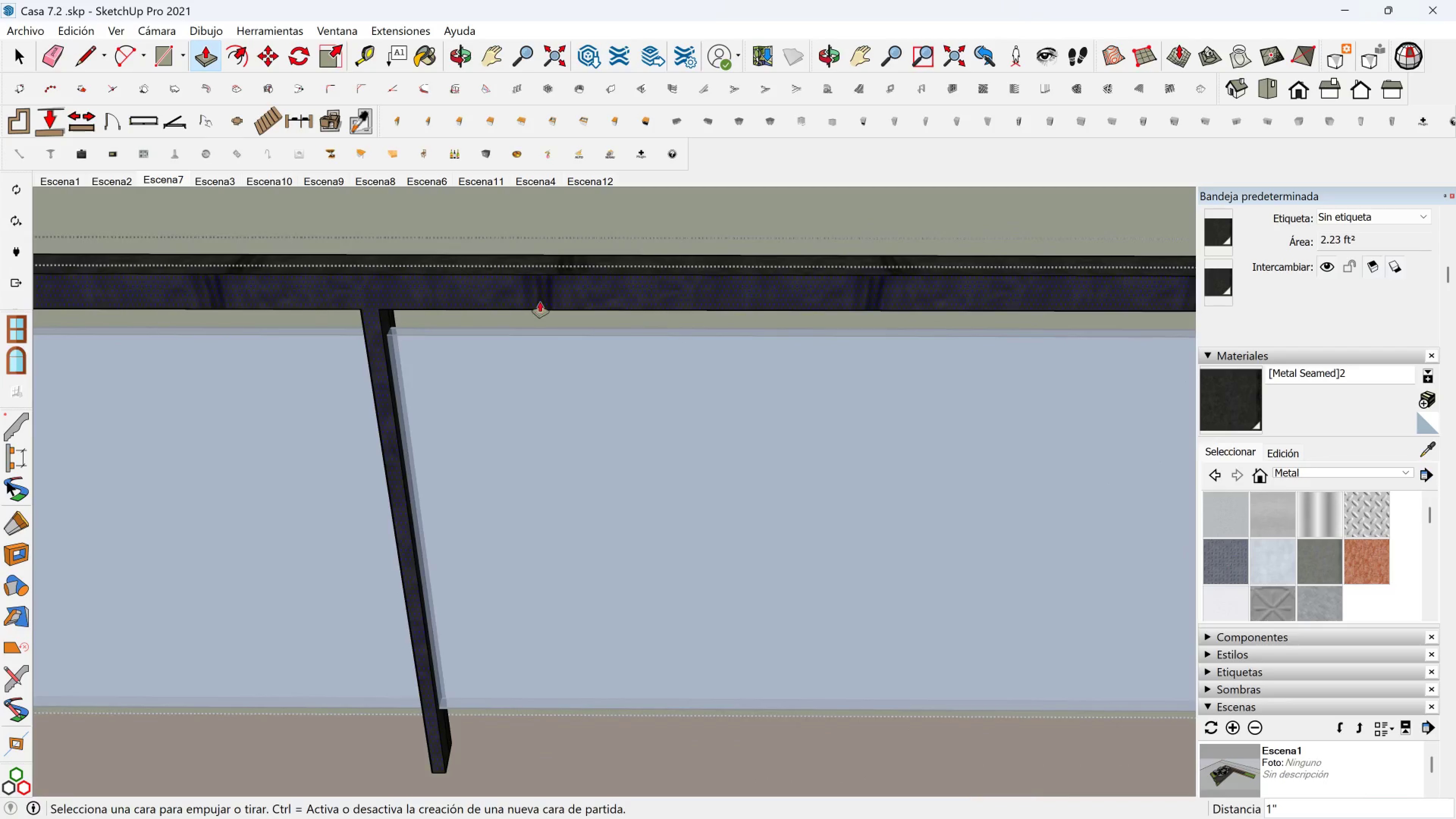 
hold_key(key=ShiftLeft, duration=0.47)
 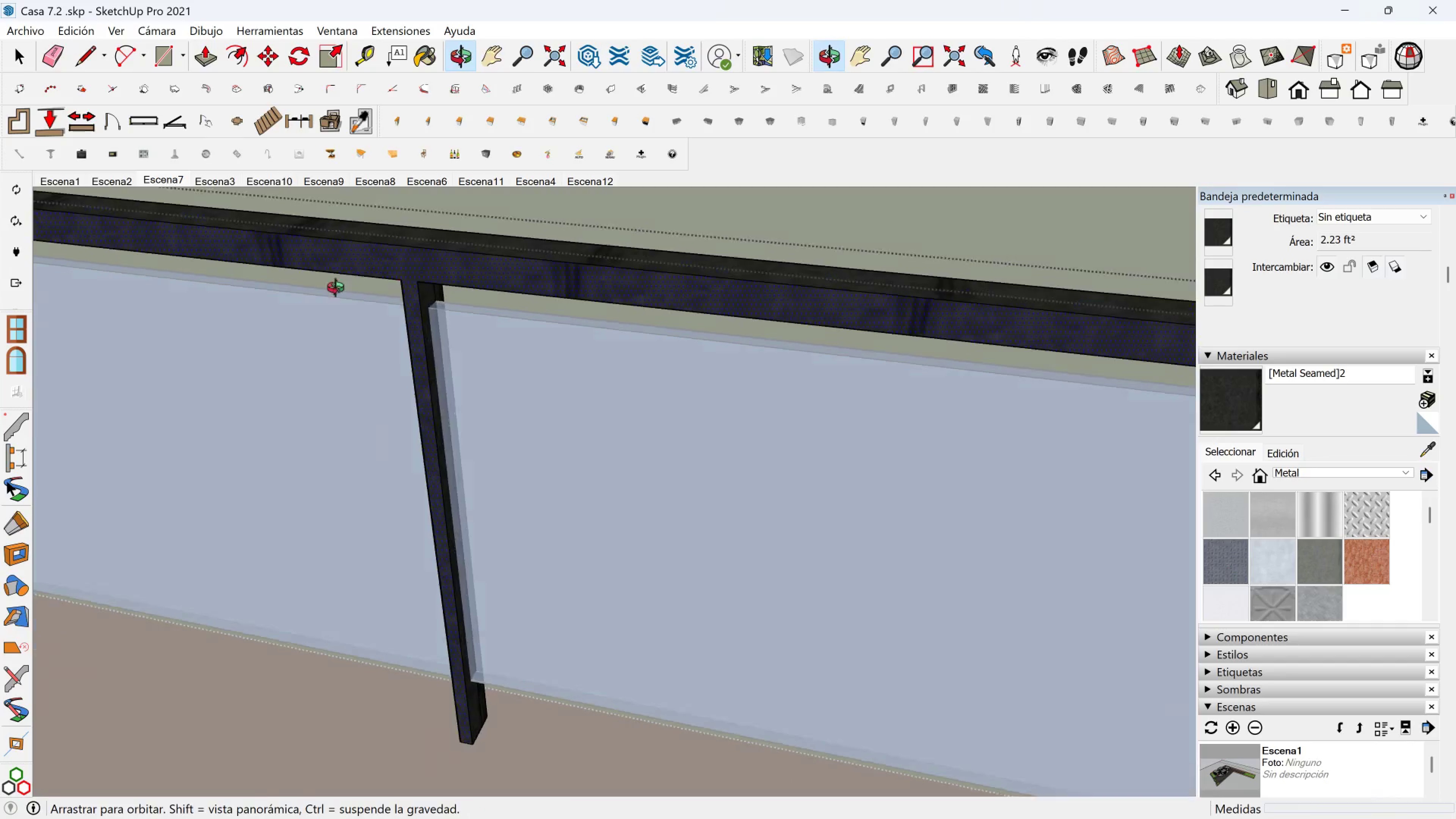 
hold_key(key=ShiftLeft, duration=0.58)
 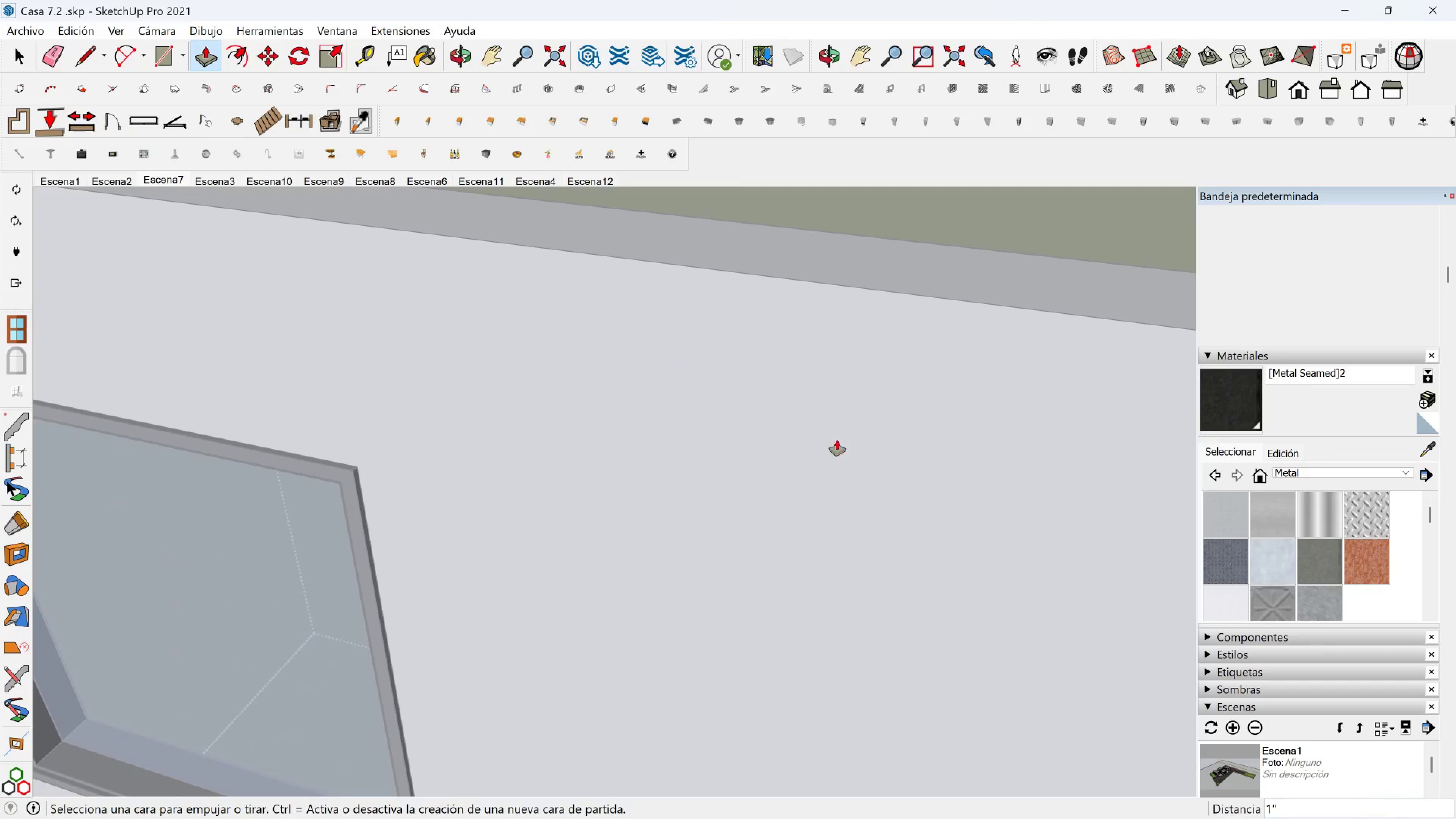 
hold_key(key=ShiftLeft, duration=1.53)
 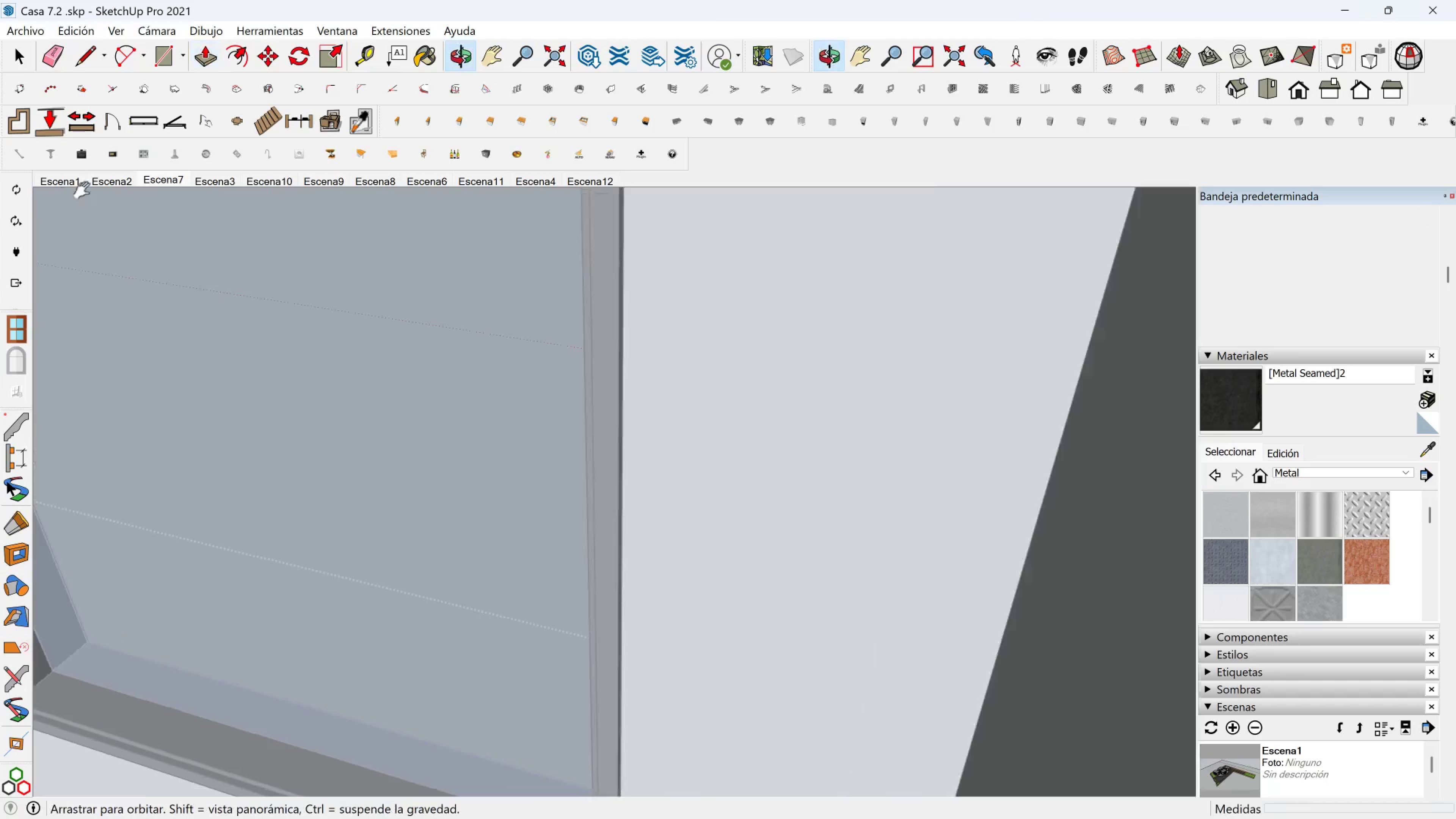 
hold_key(key=ShiftLeft, duration=1.1)
 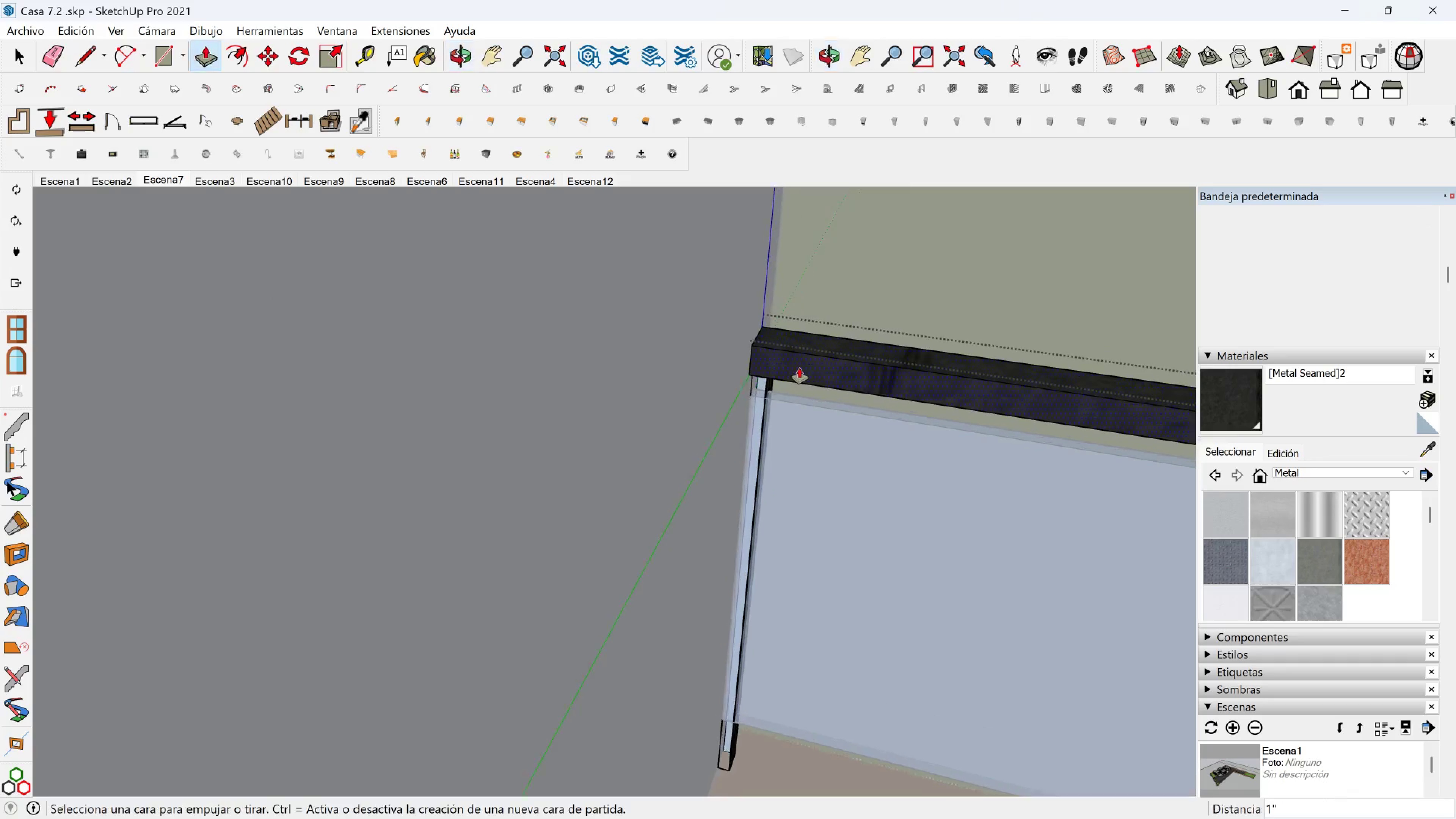 
scroll: coordinate [793, 369], scroll_direction: up, amount: 6.0
 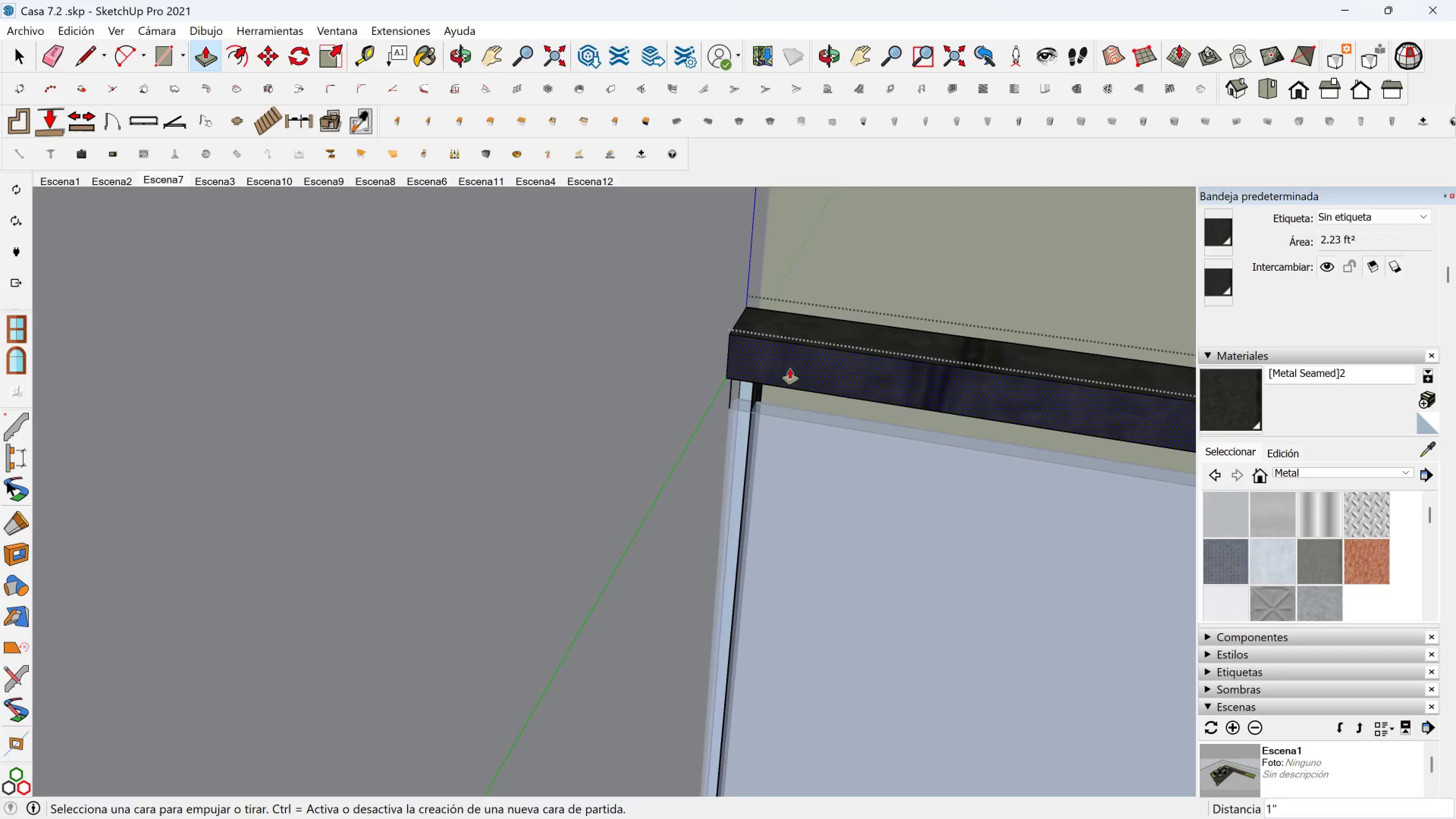 
hold_key(key=ShiftLeft, duration=0.32)
 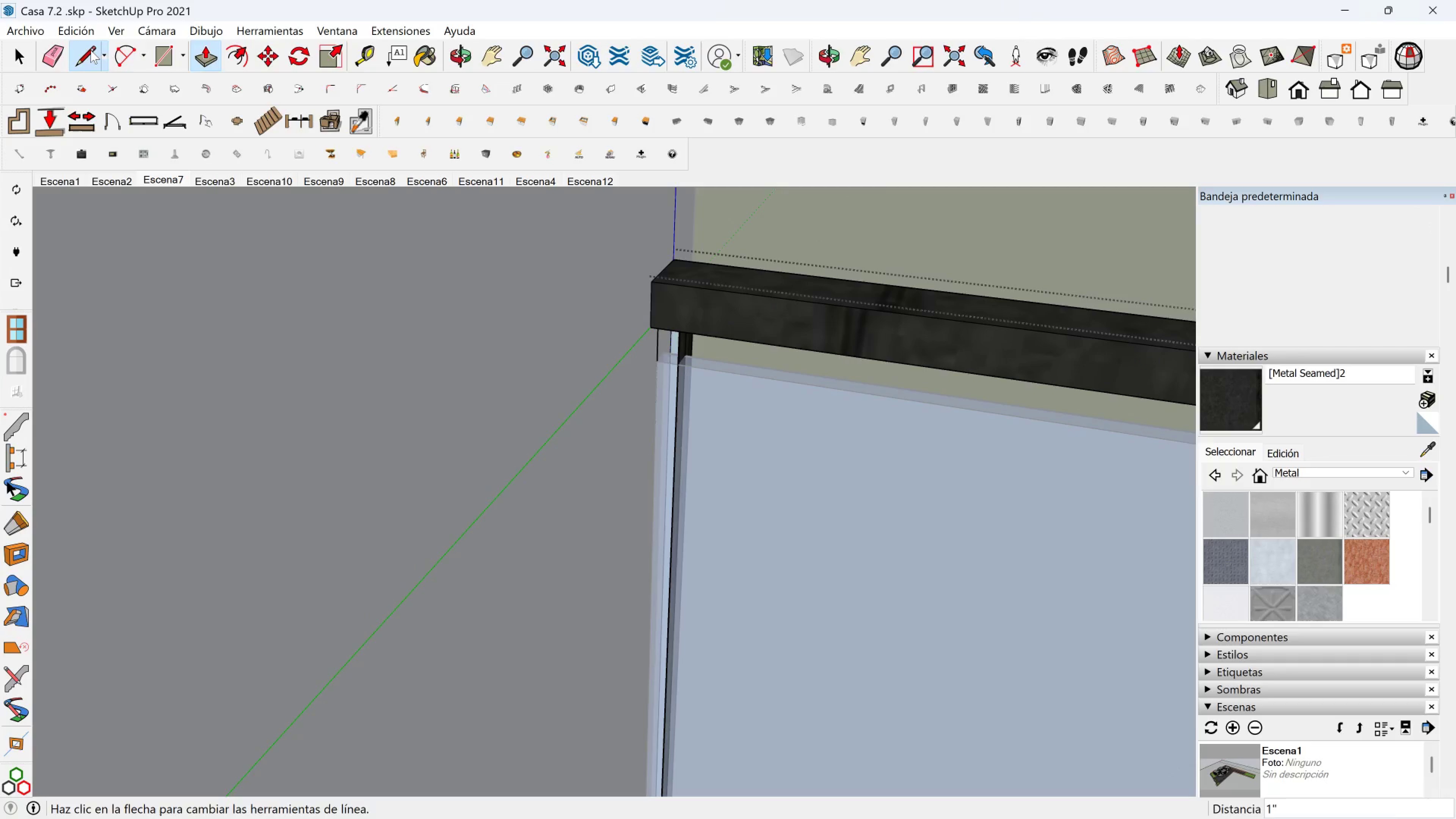 
hold_key(key=ShiftLeft, duration=0.46)
 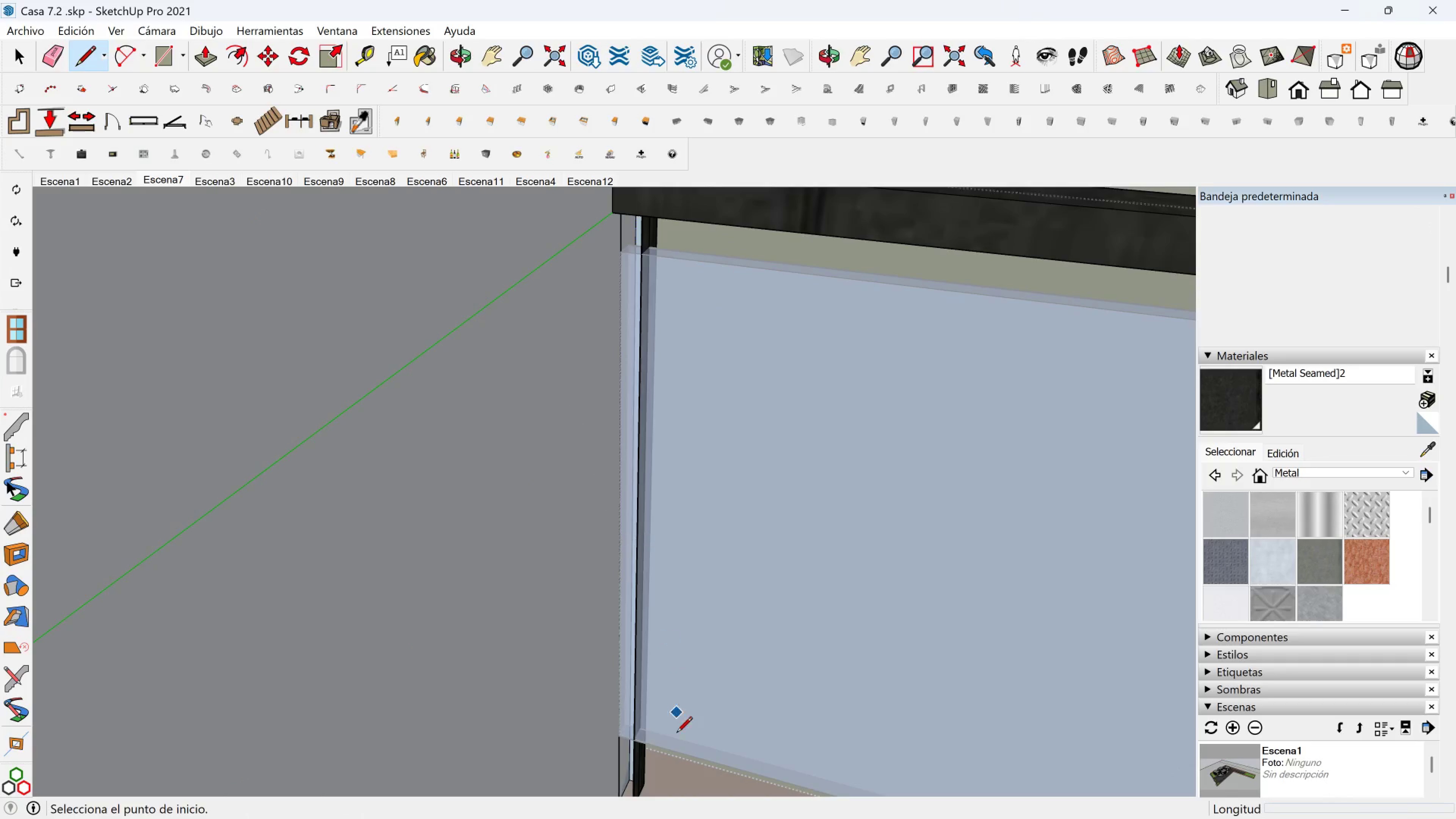 
hold_key(key=ShiftLeft, duration=0.35)
 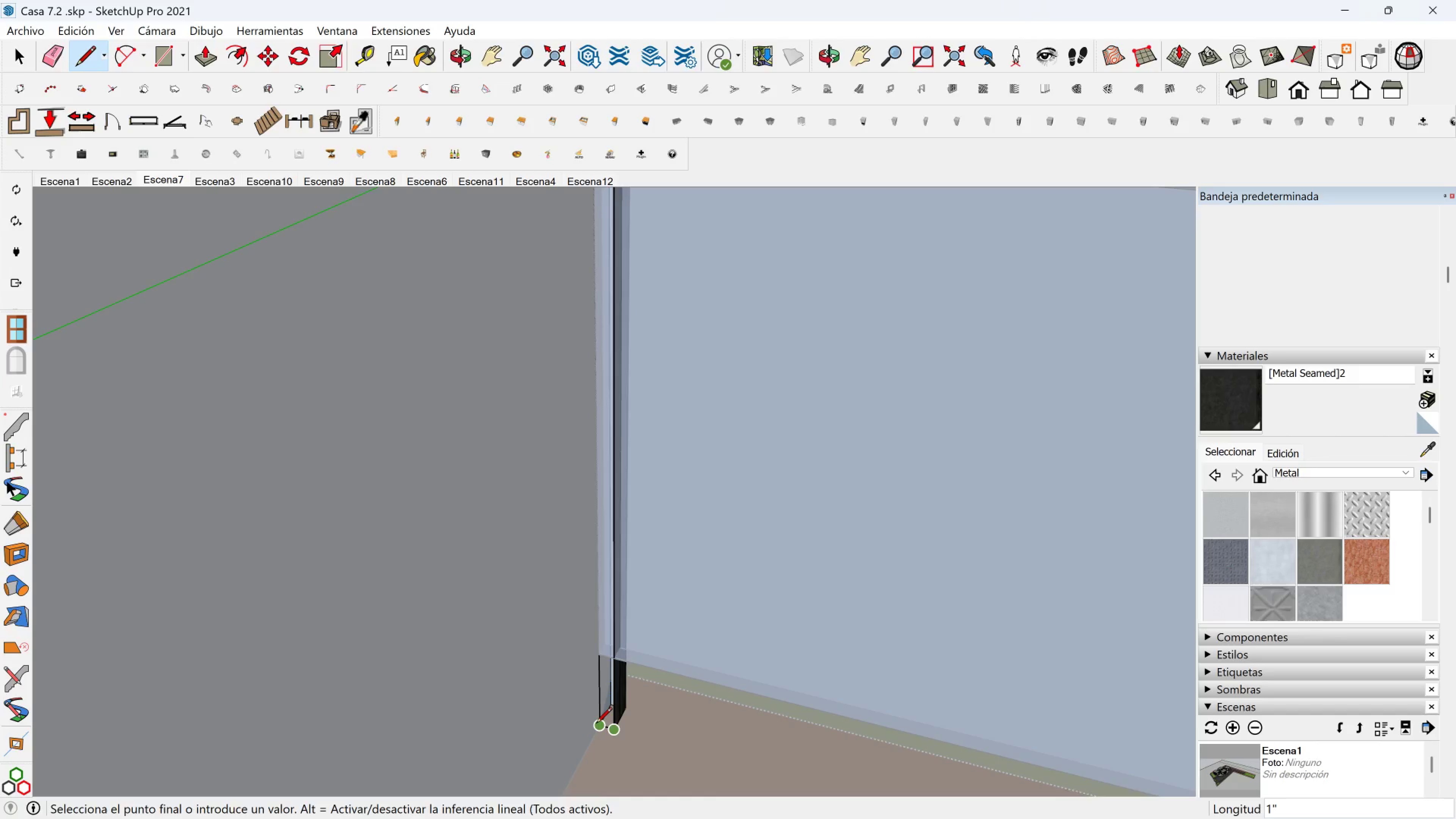 
double_click([595, 723])
 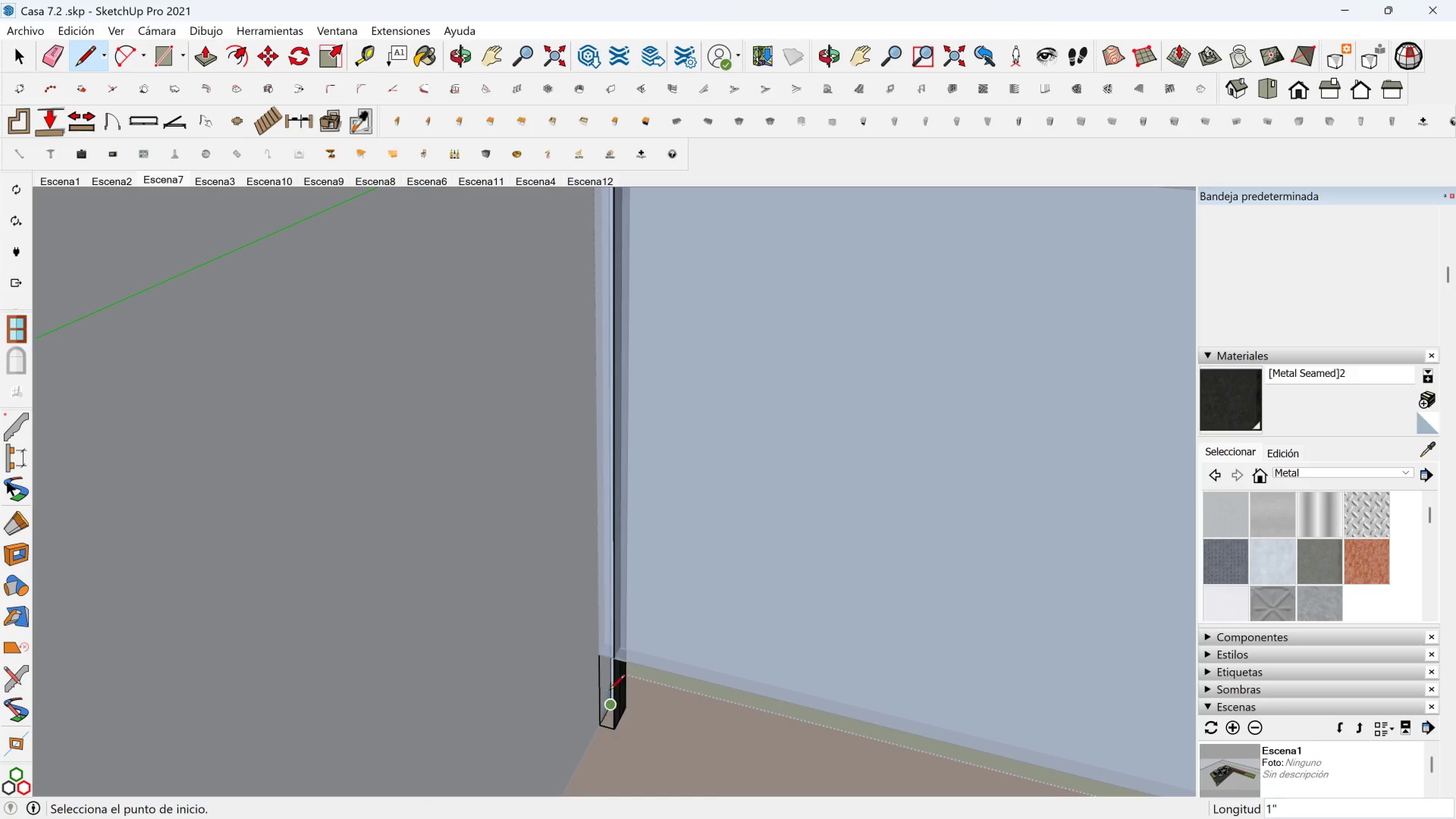 
hold_key(key=ShiftLeft, duration=0.41)
 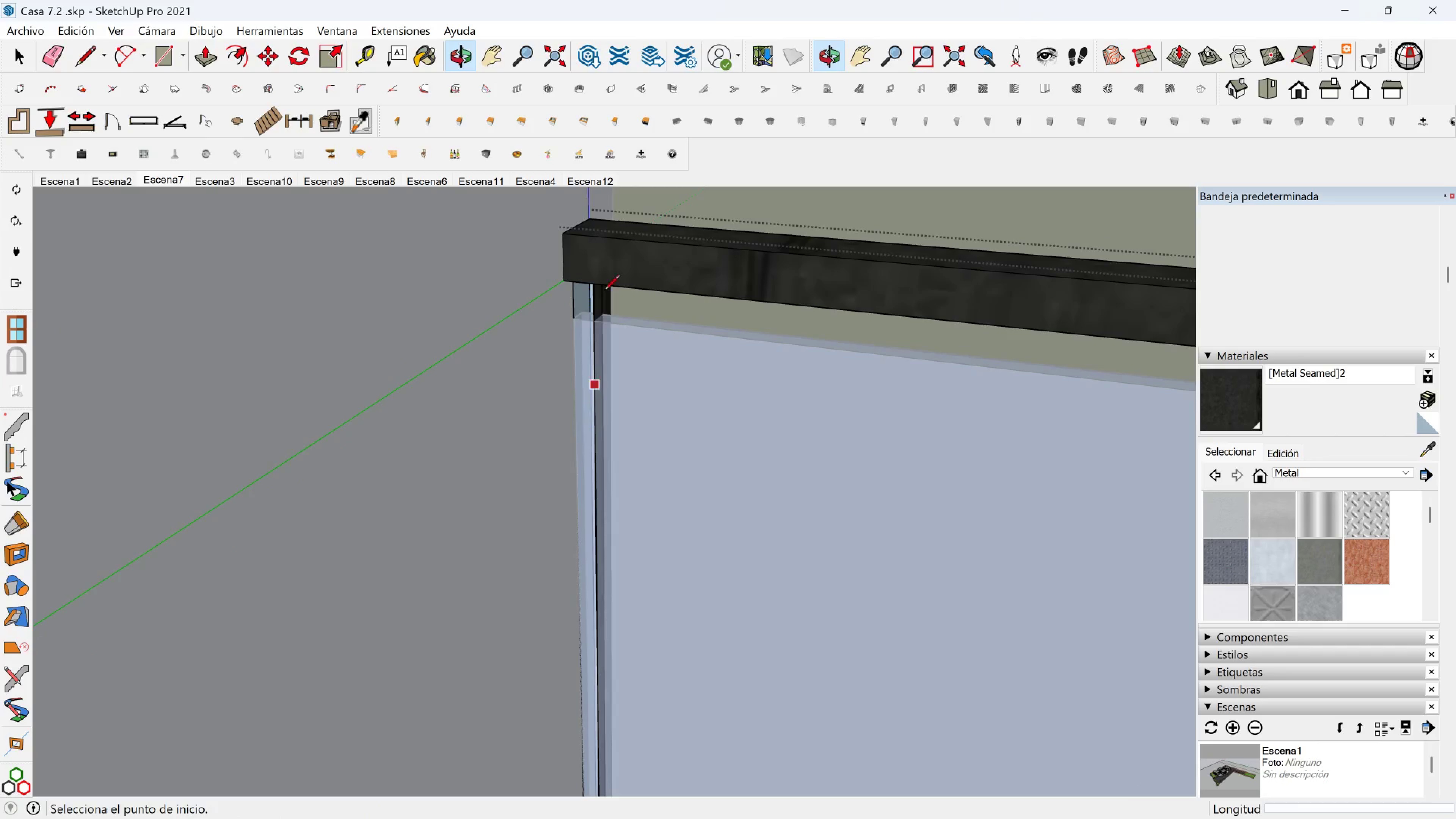 
scroll: coordinate [587, 270], scroll_direction: up, amount: 6.0
 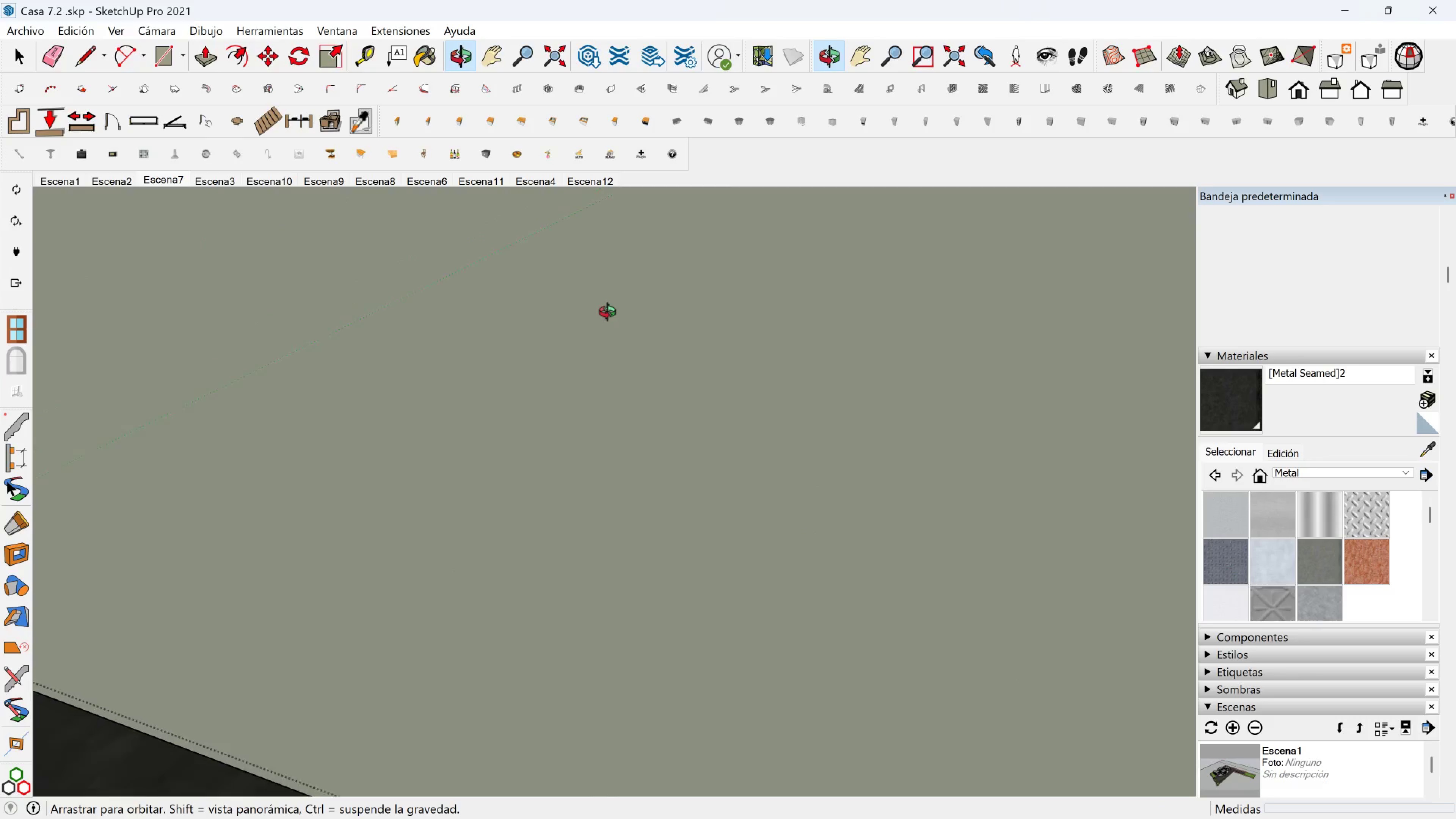 
hold_key(key=ShiftLeft, duration=0.85)
 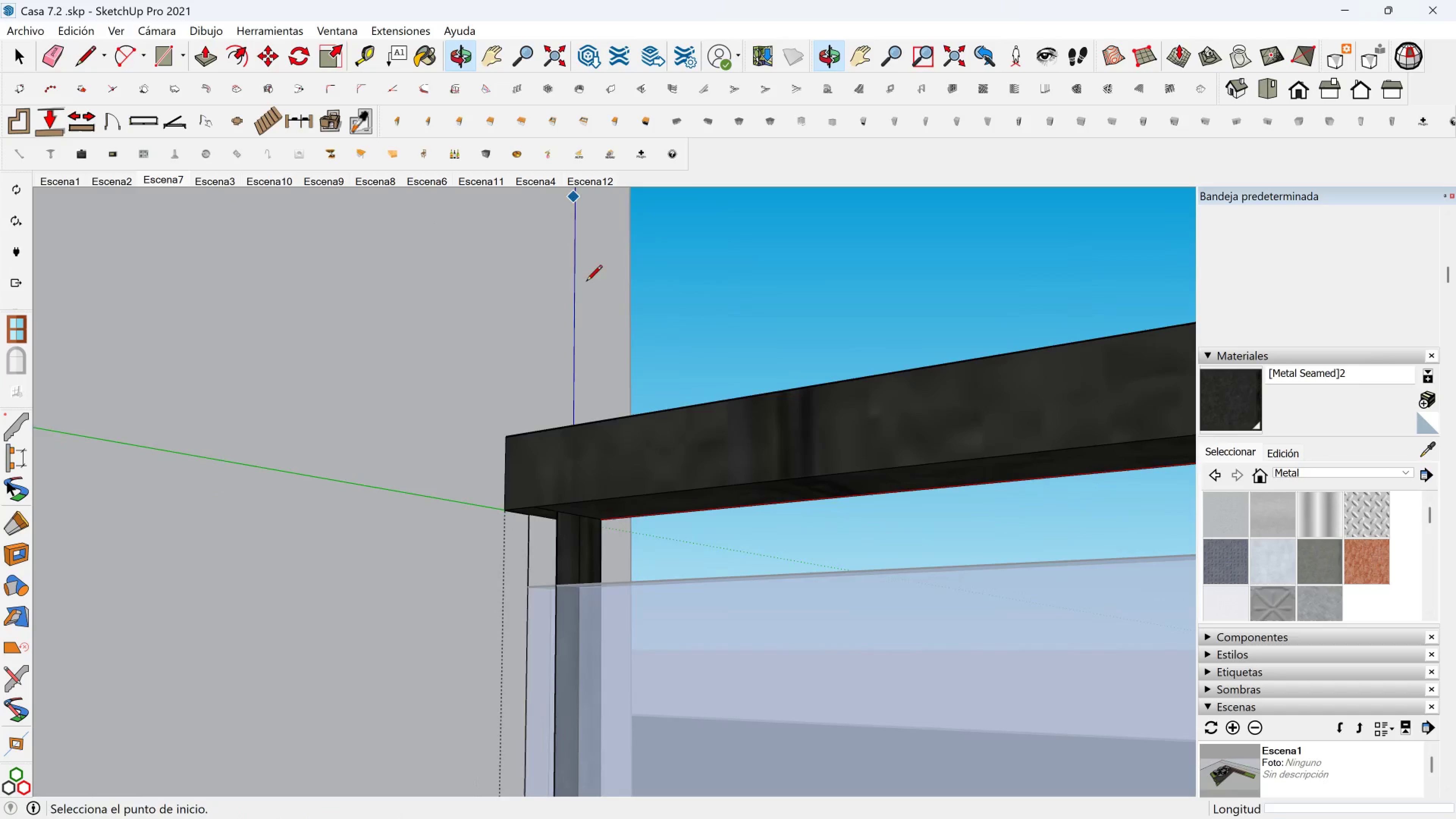 
hold_key(key=ShiftLeft, duration=0.44)
 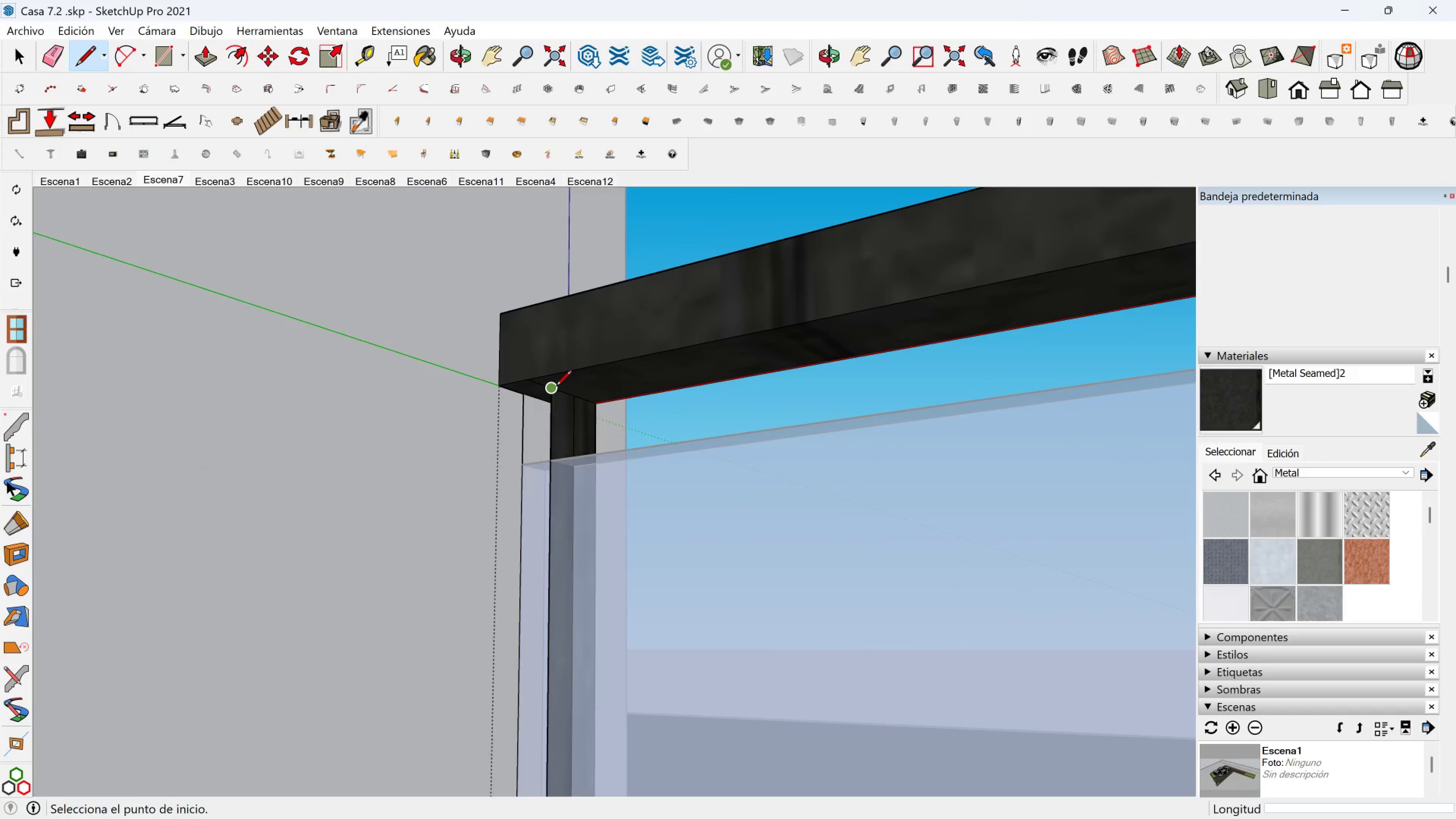 
left_click([556, 387])
 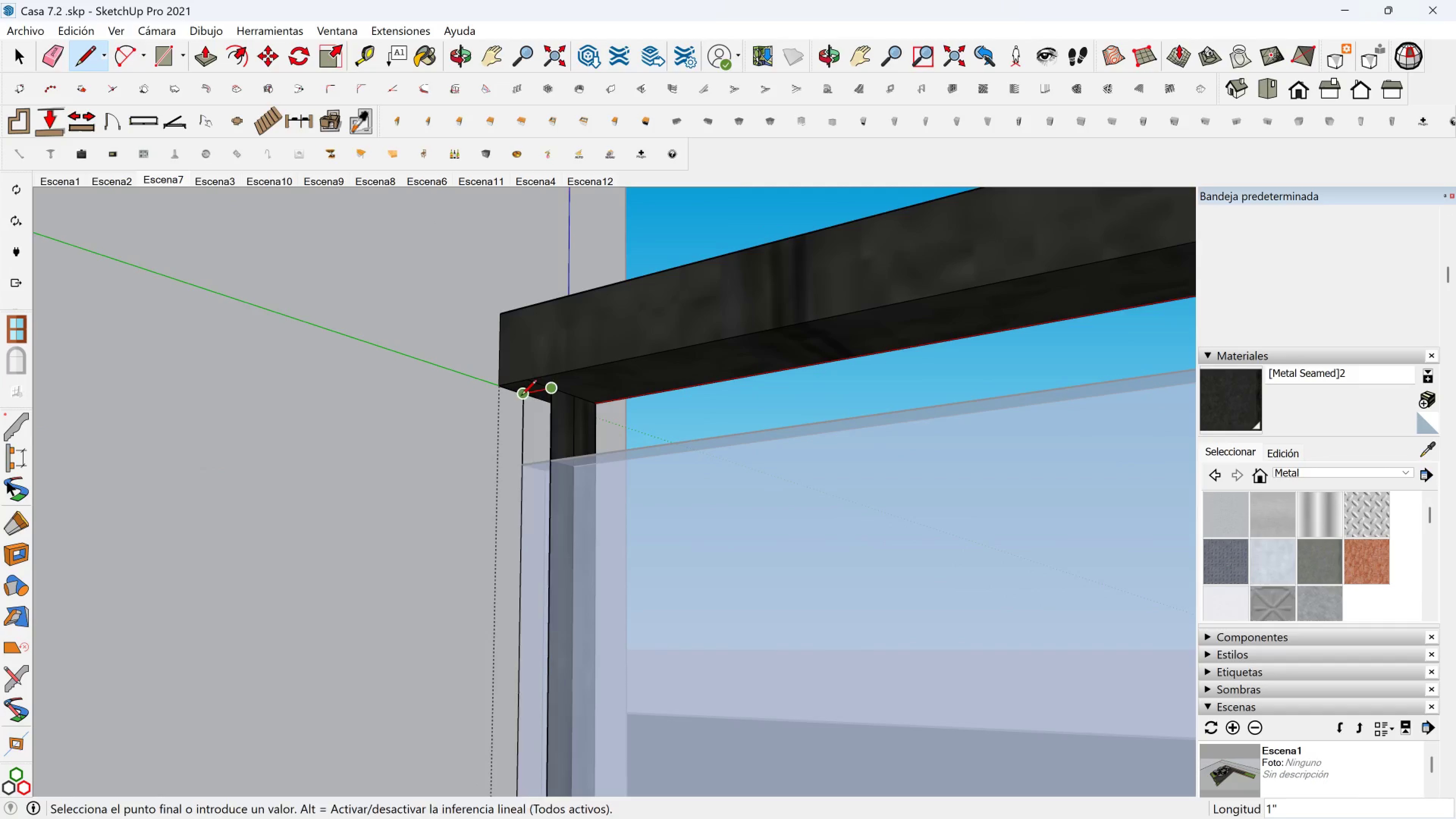 
double_click([521, 397])
 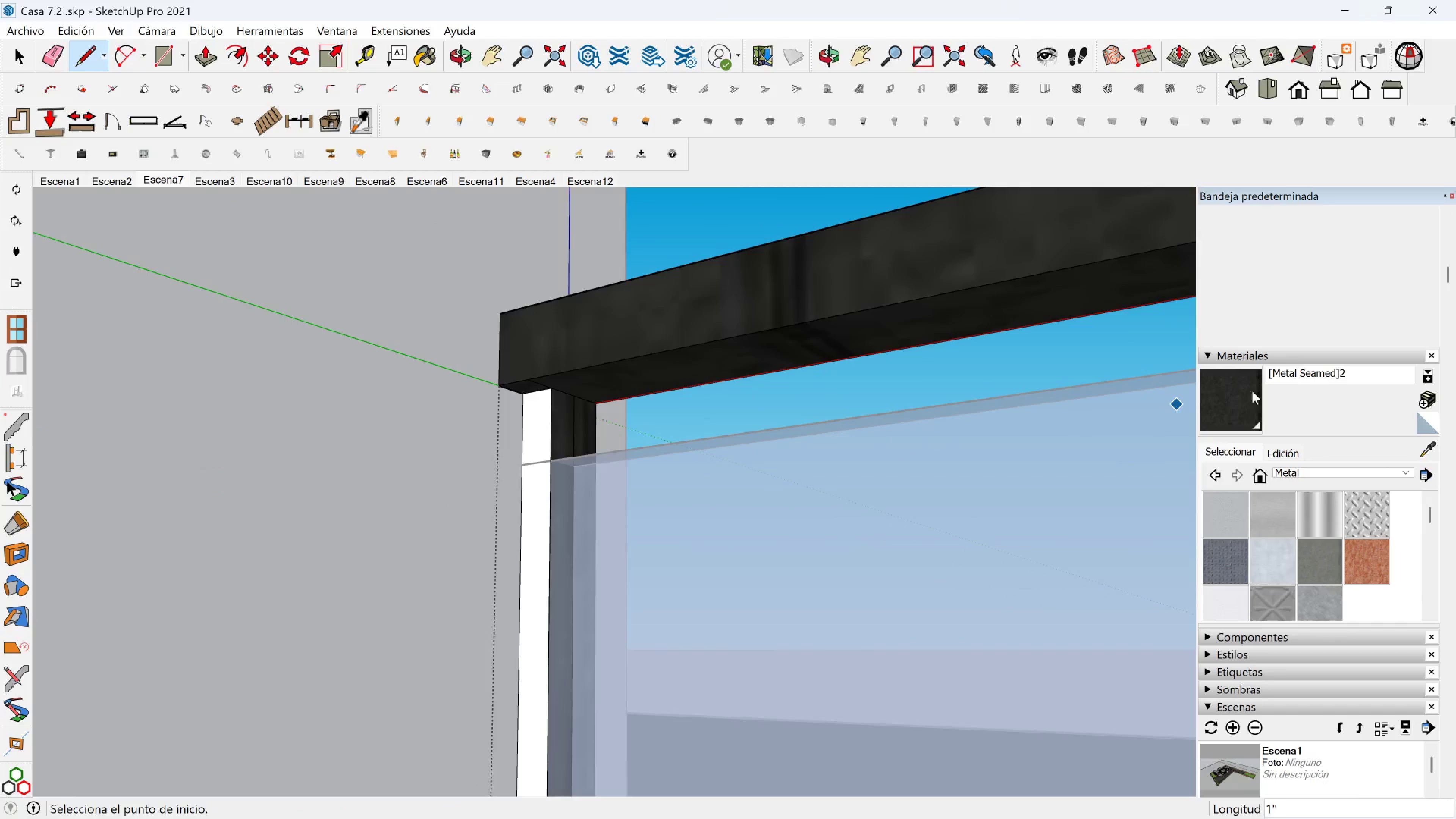 
left_click([1237, 396])
 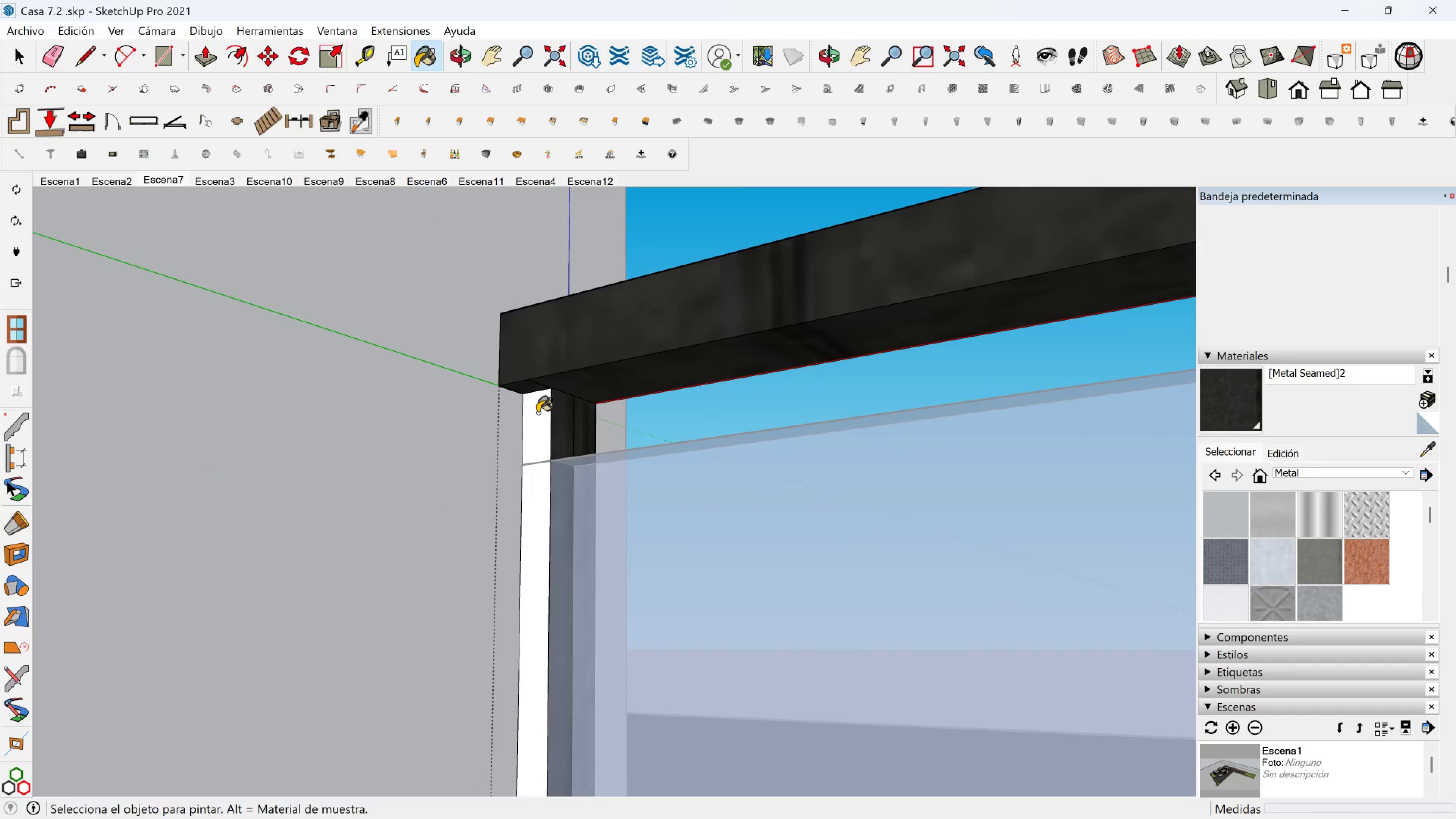 
left_click([537, 413])
 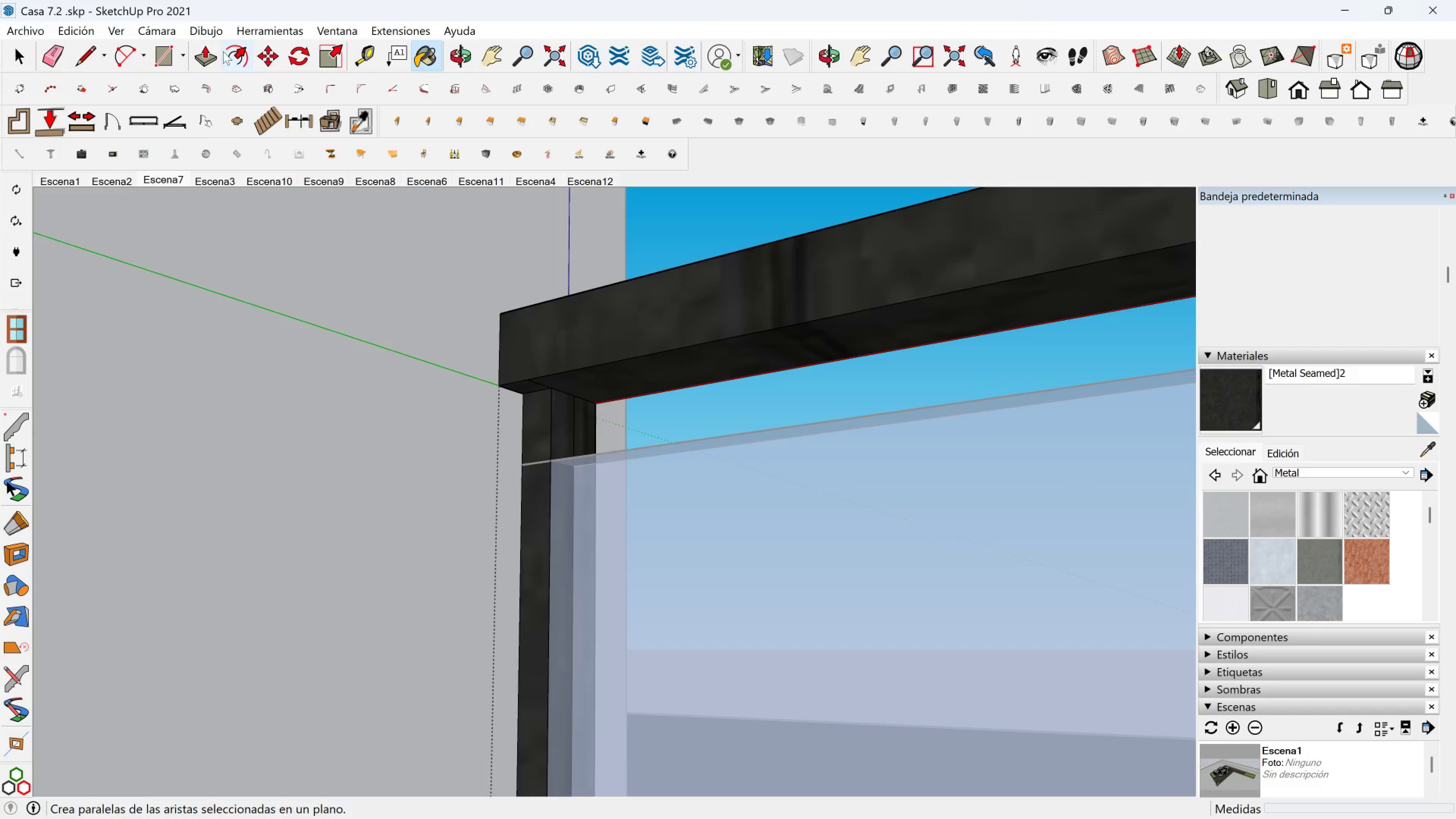 
left_click_drag(start_coordinate=[209, 53], to_coordinate=[206, 53])
 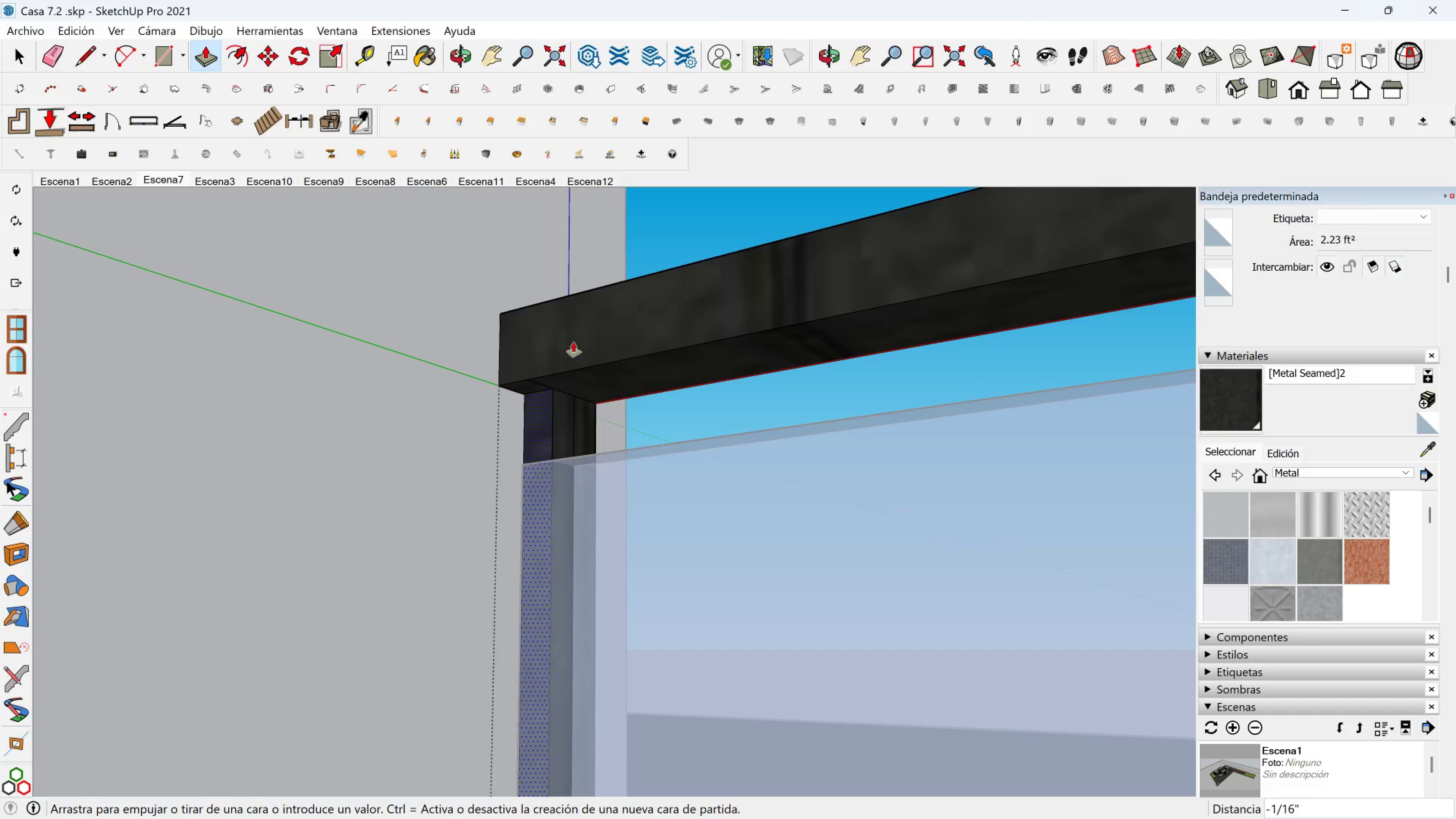 
double_click([588, 336])
 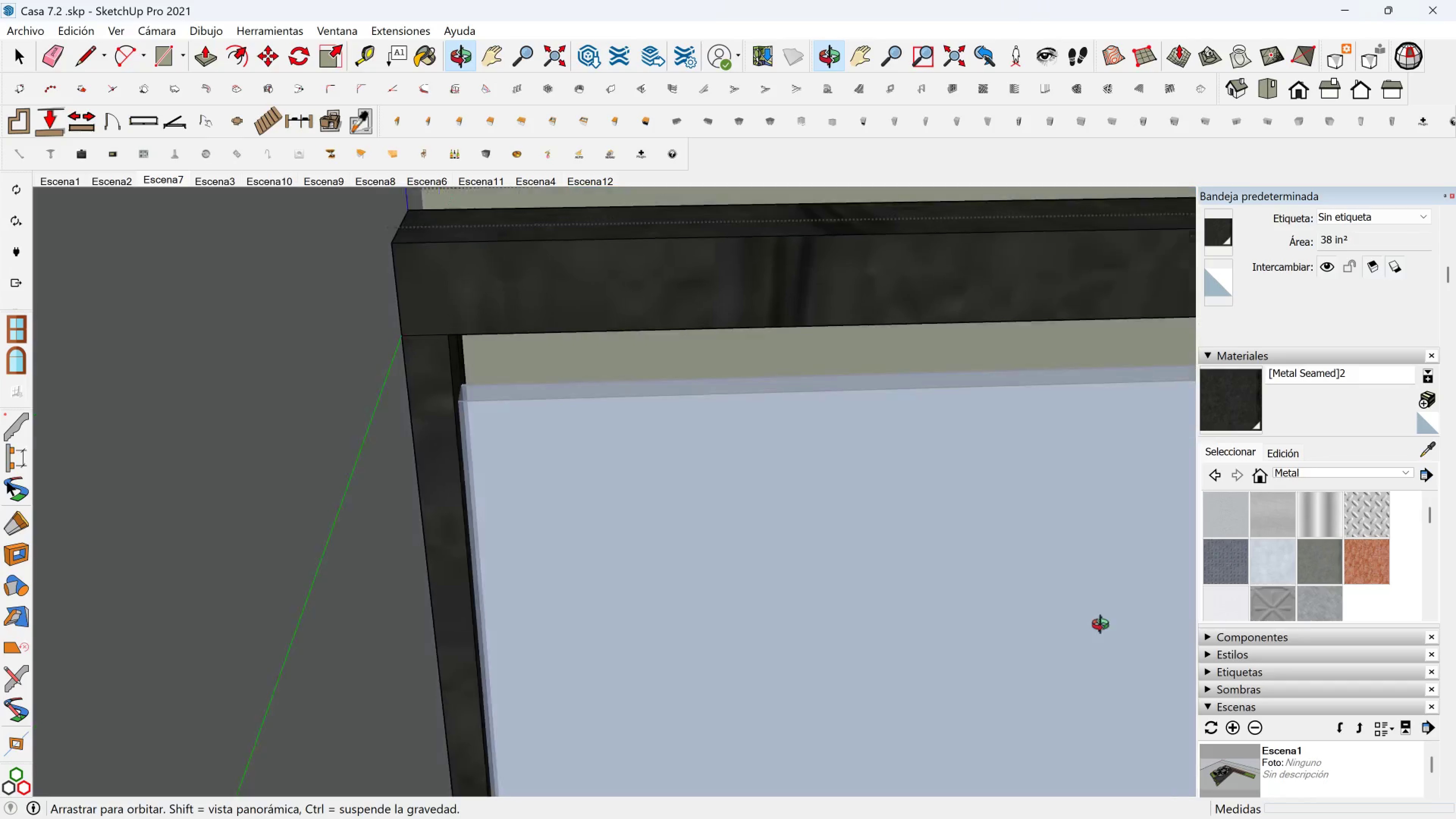 
scroll: coordinate [988, 585], scroll_direction: down, amount: 4.0
 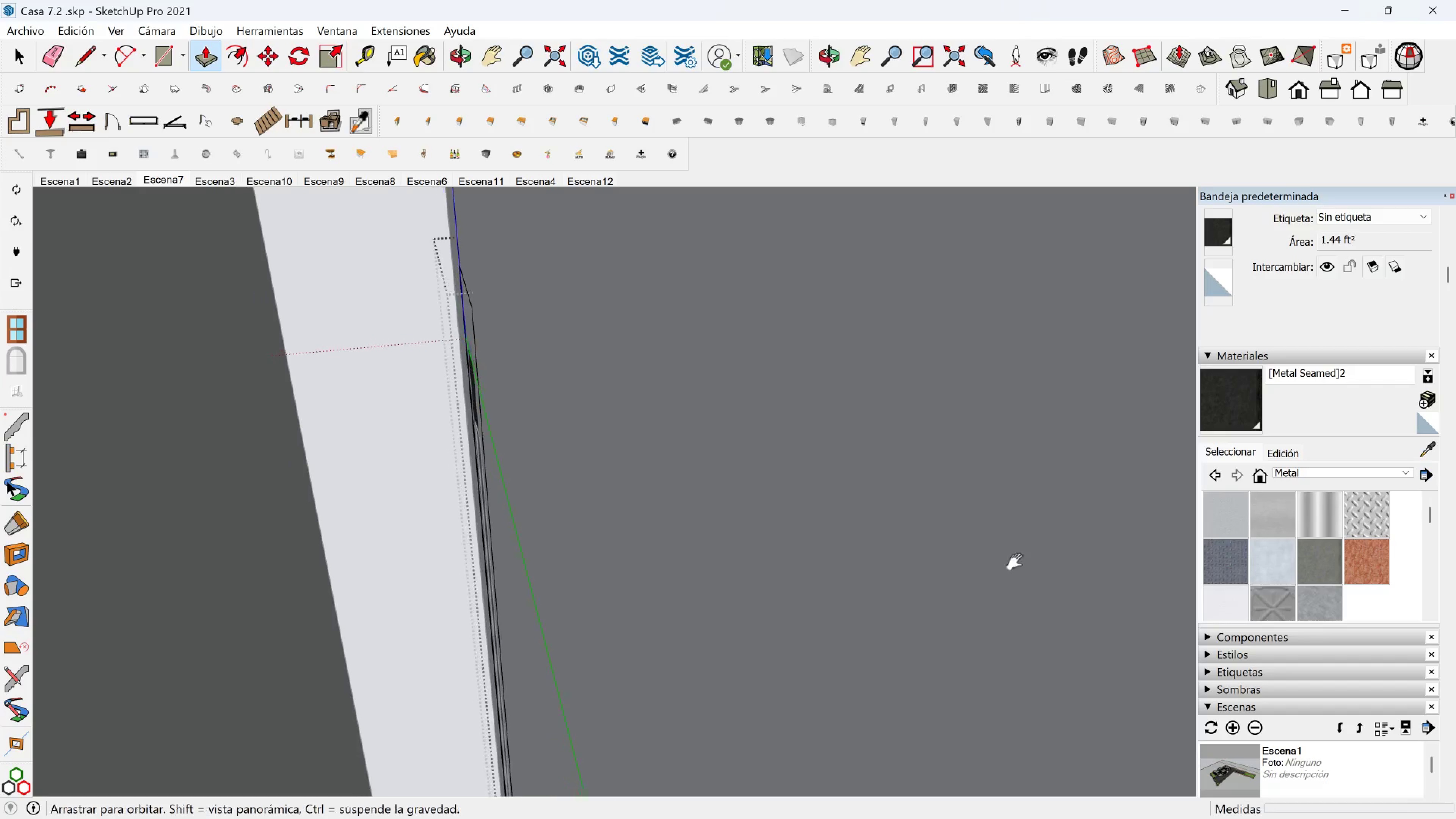 
hold_key(key=ShiftLeft, duration=1.34)
 